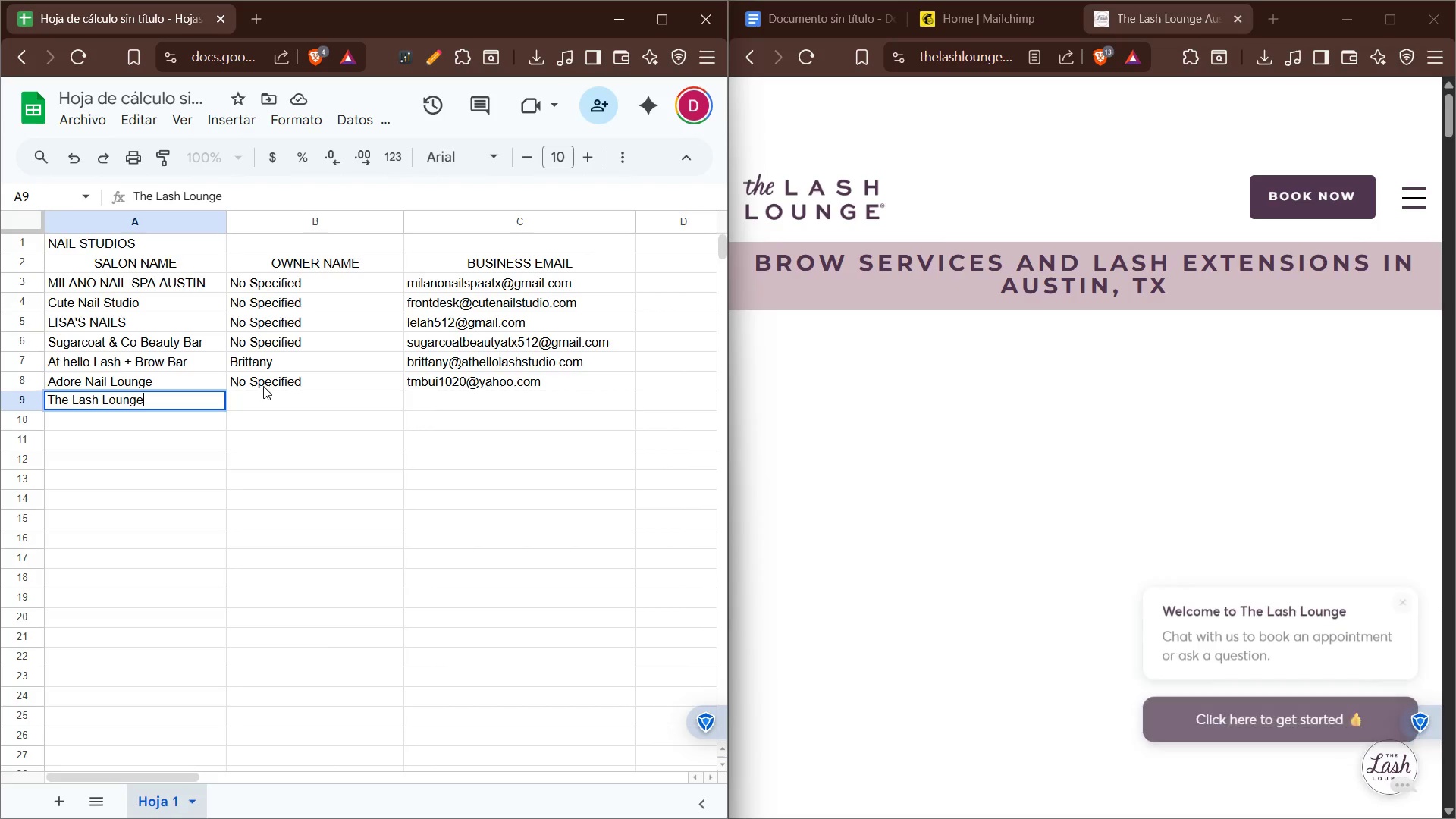 
left_click([273, 405])
 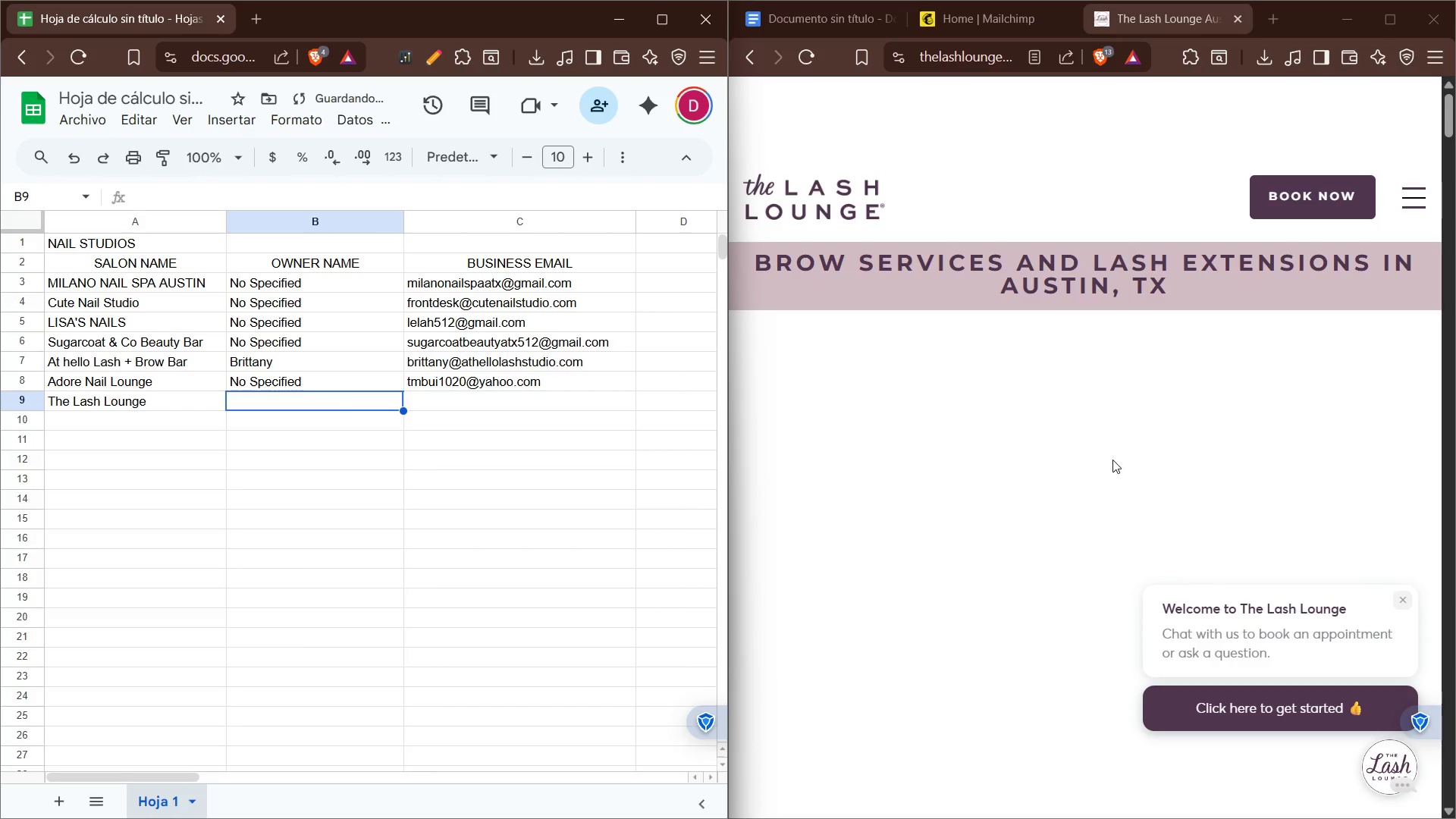 
scroll: coordinate [1156, 453], scroll_direction: down, amount: 10.0
 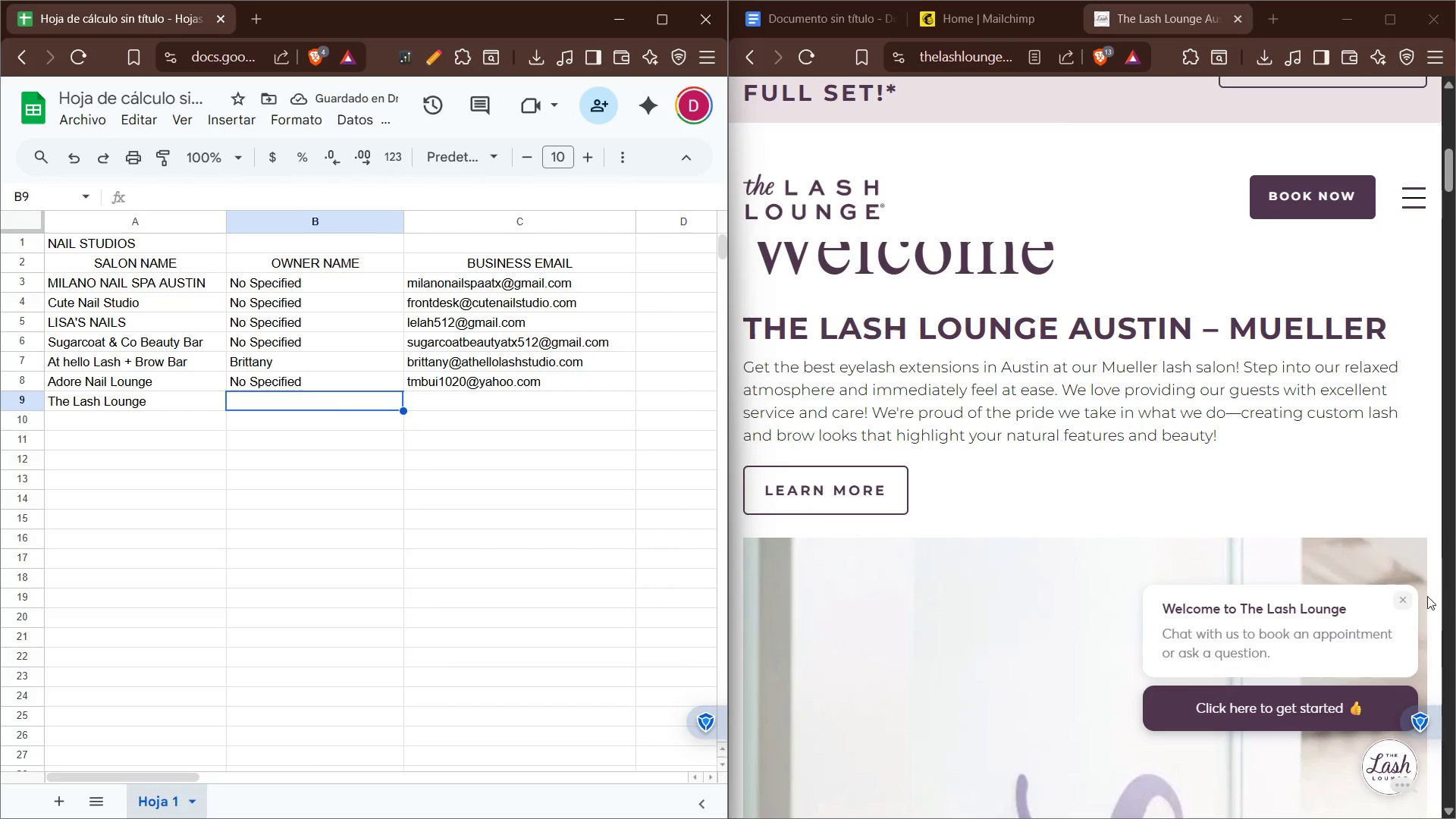 
left_click([1400, 598])
 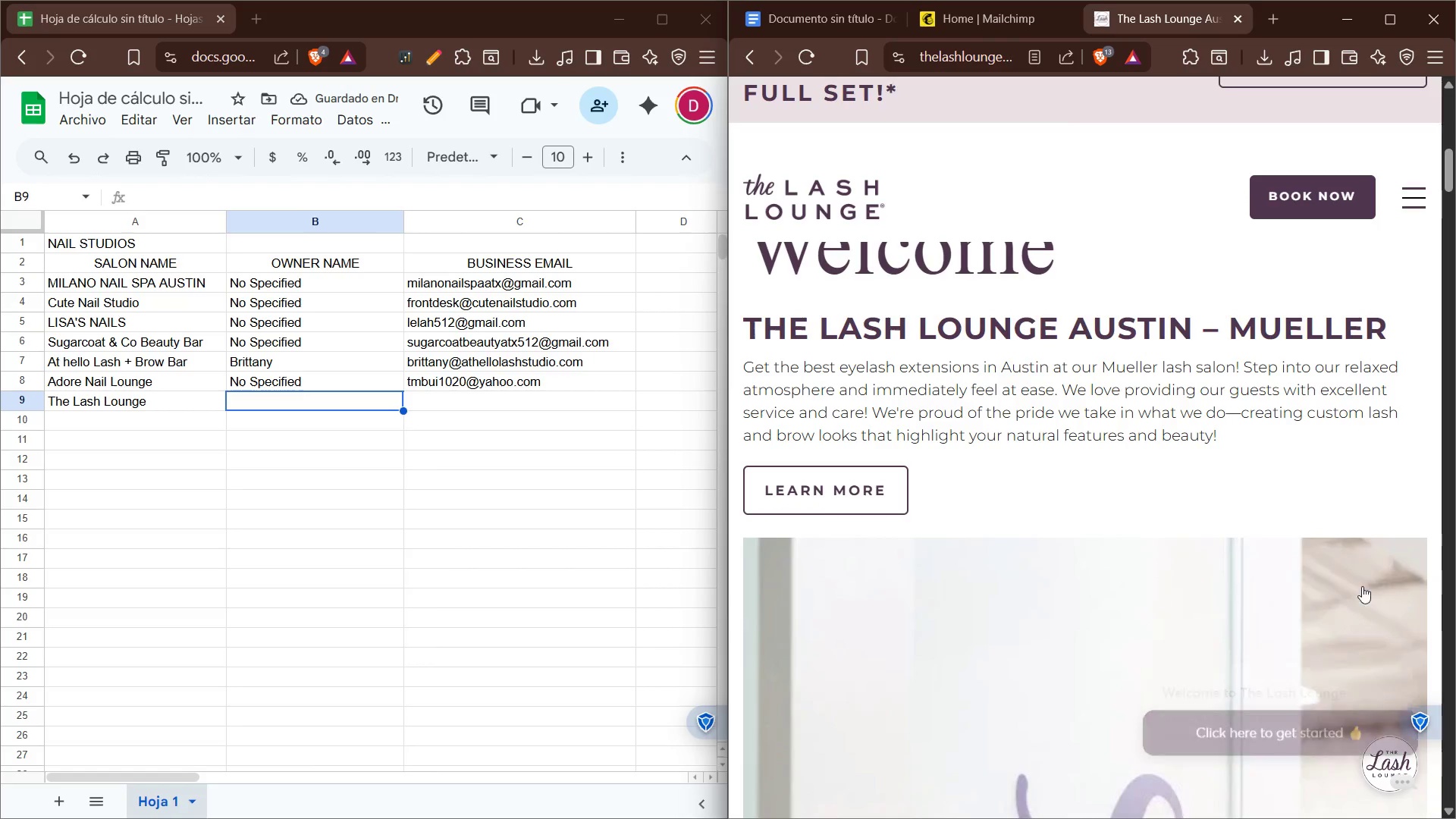 
scroll: coordinate [1026, 630], scroll_direction: down, amount: 81.0
 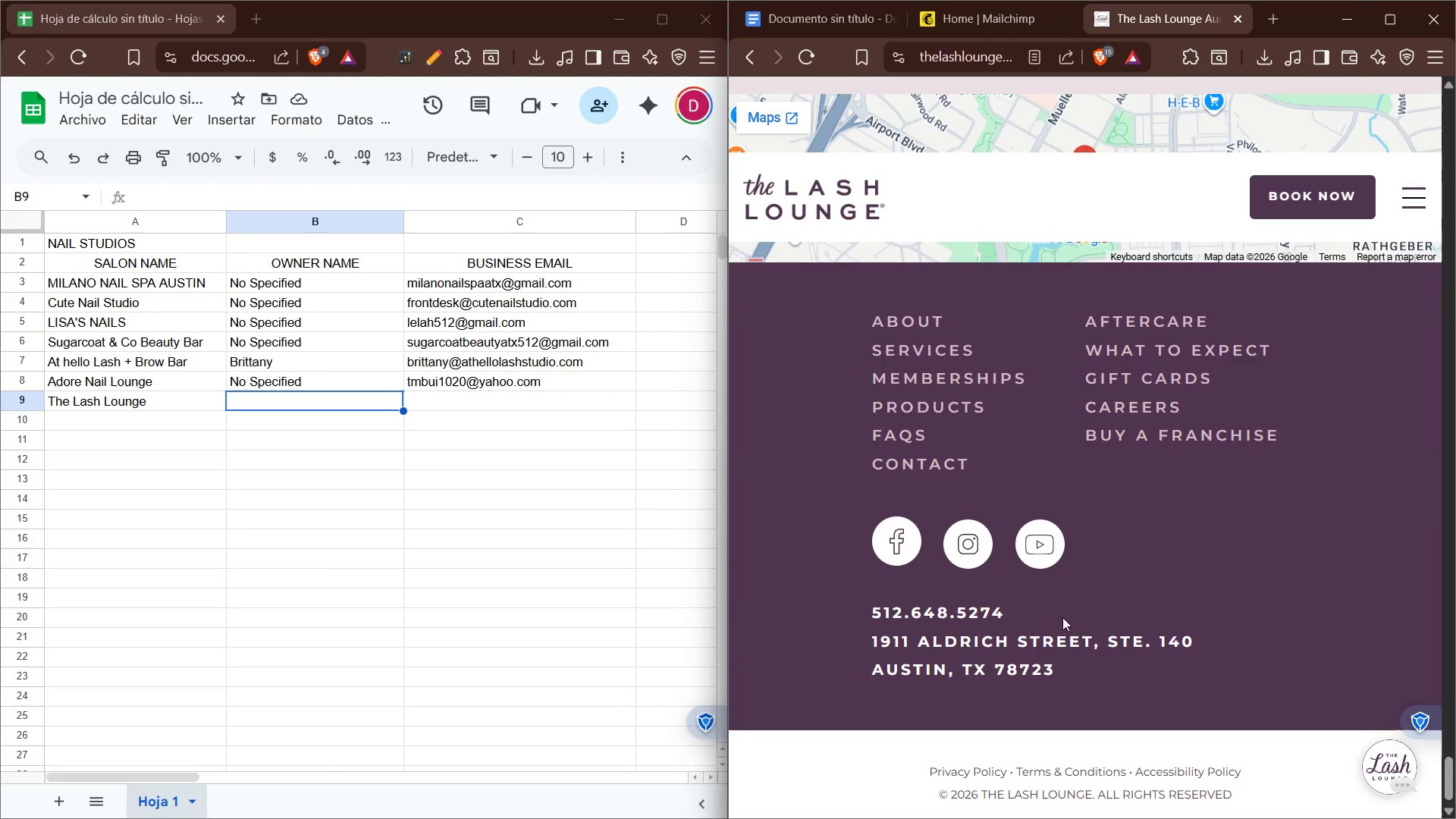 
scroll: coordinate [1131, 616], scroll_direction: down, amount: 4.0
 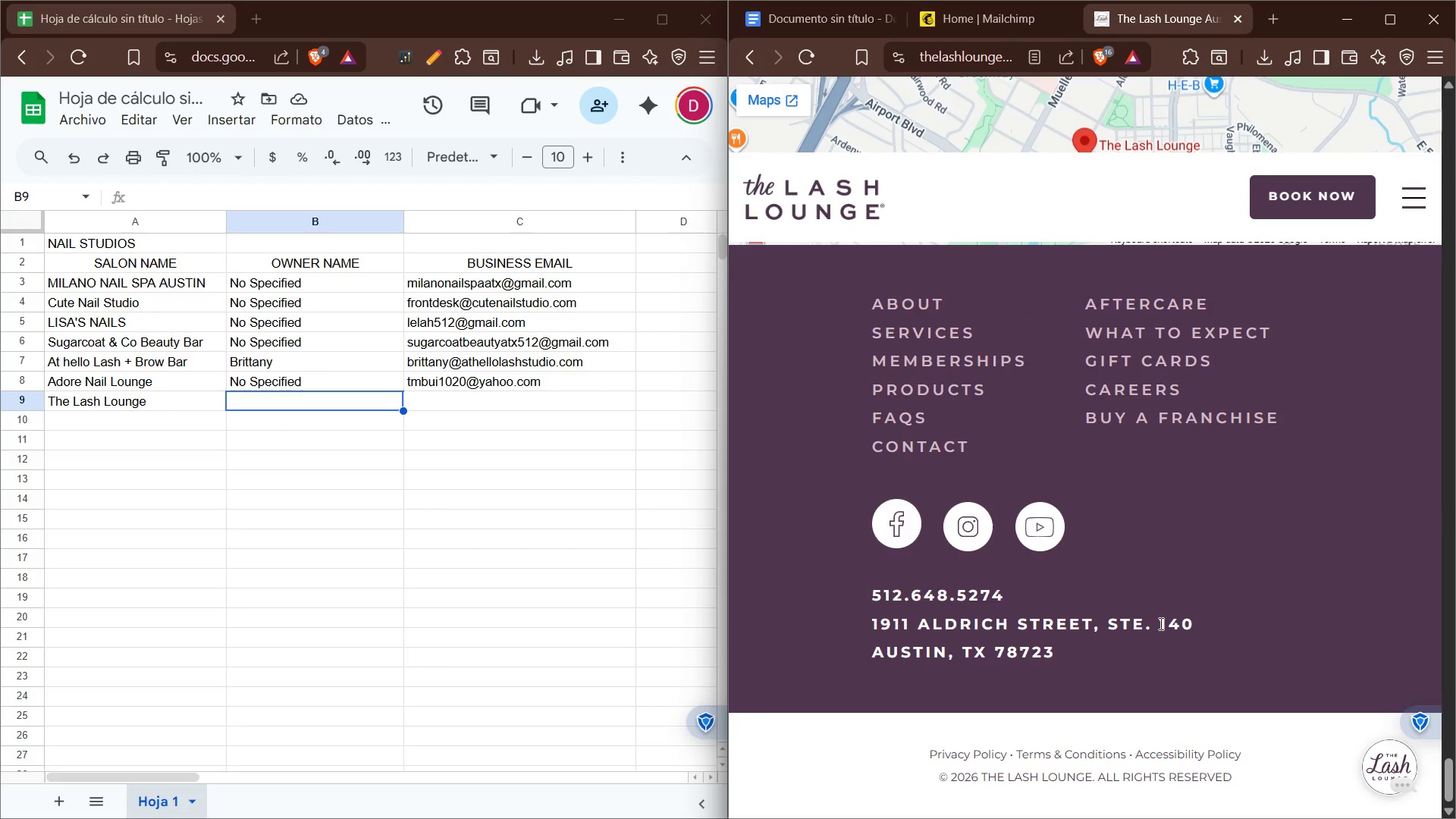 
wait(7.6)
 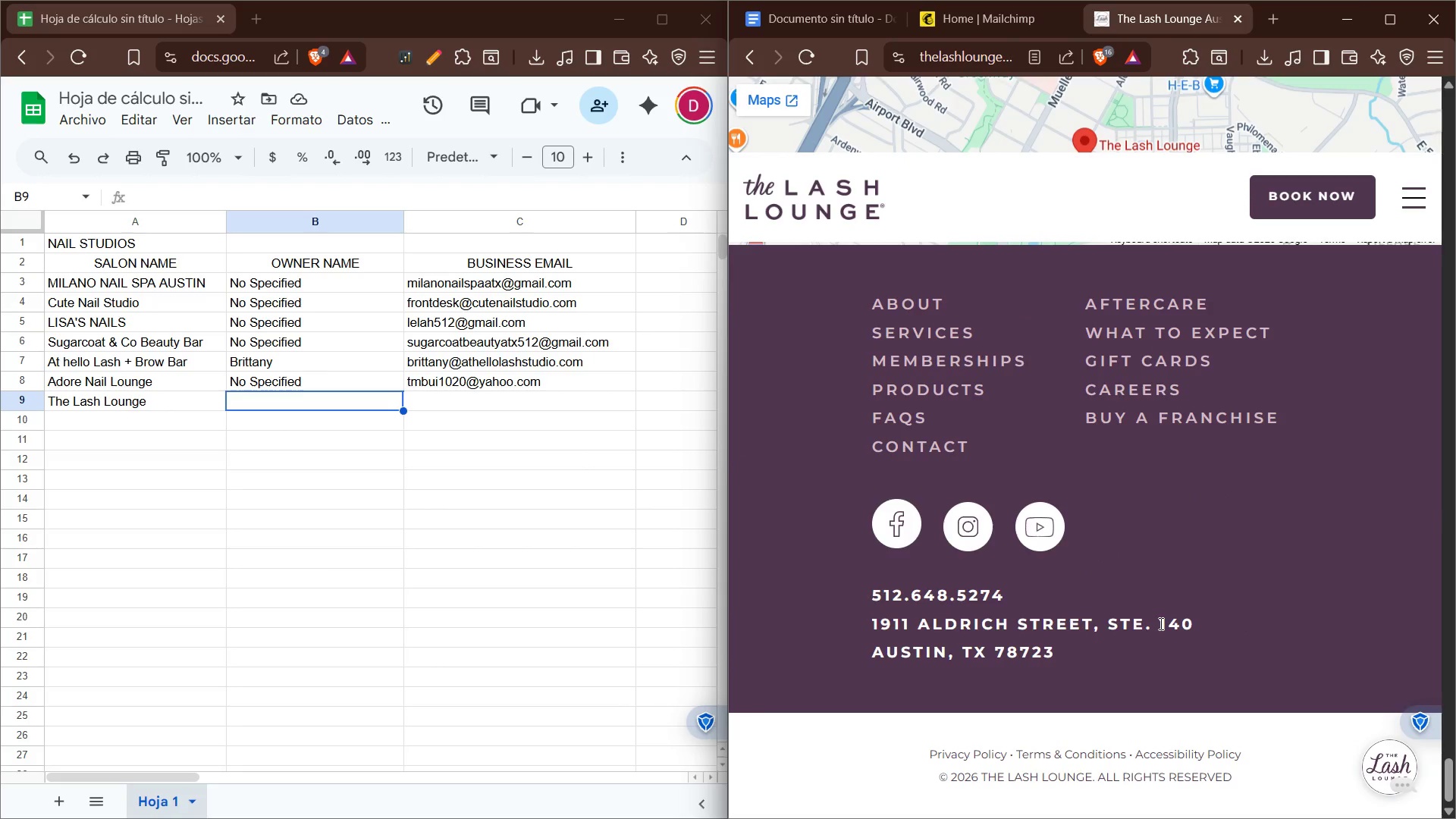 
scroll: coordinate [1094, 620], scroll_direction: up, amount: 1.0
 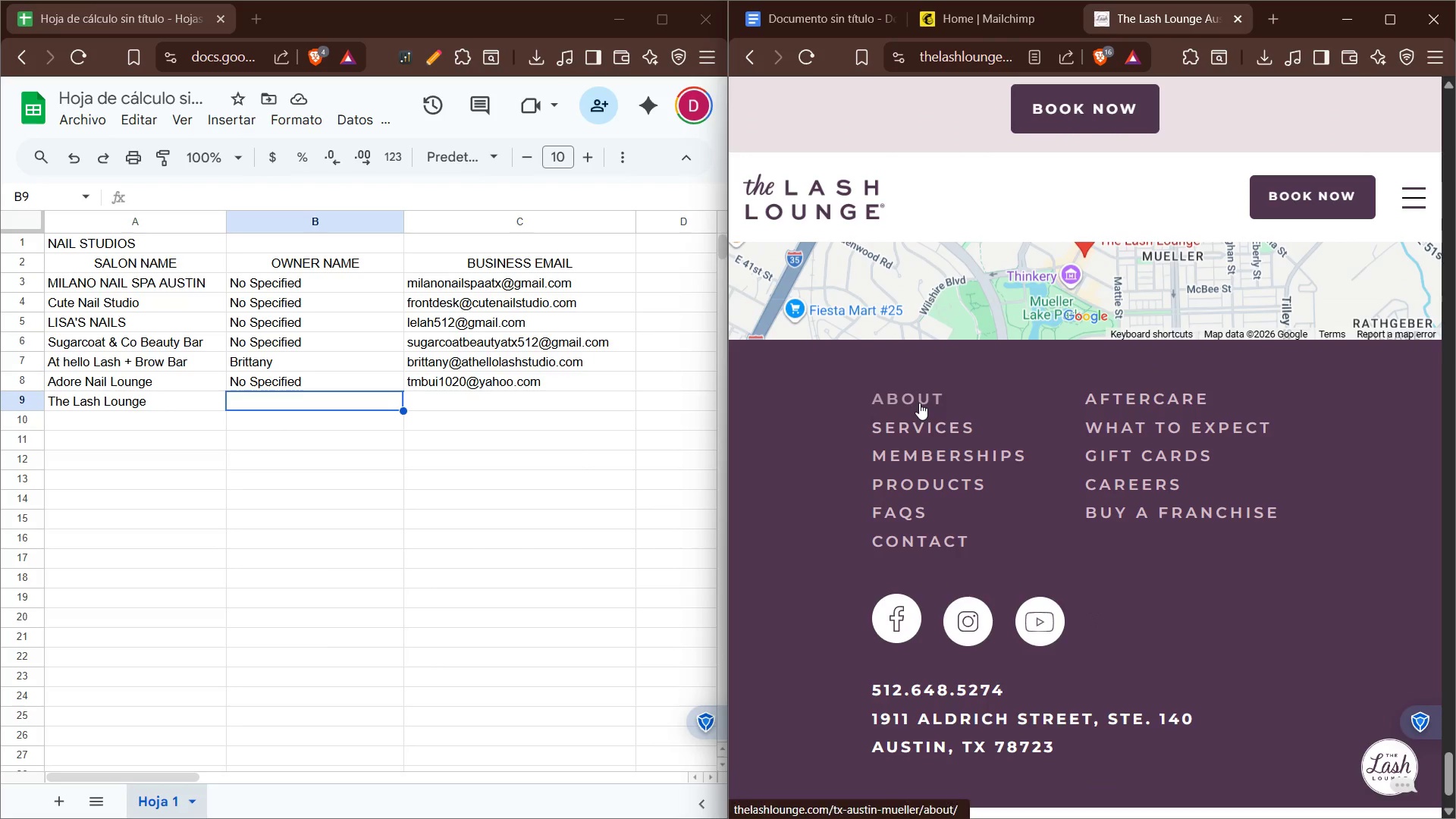 
left_click([921, 400])
 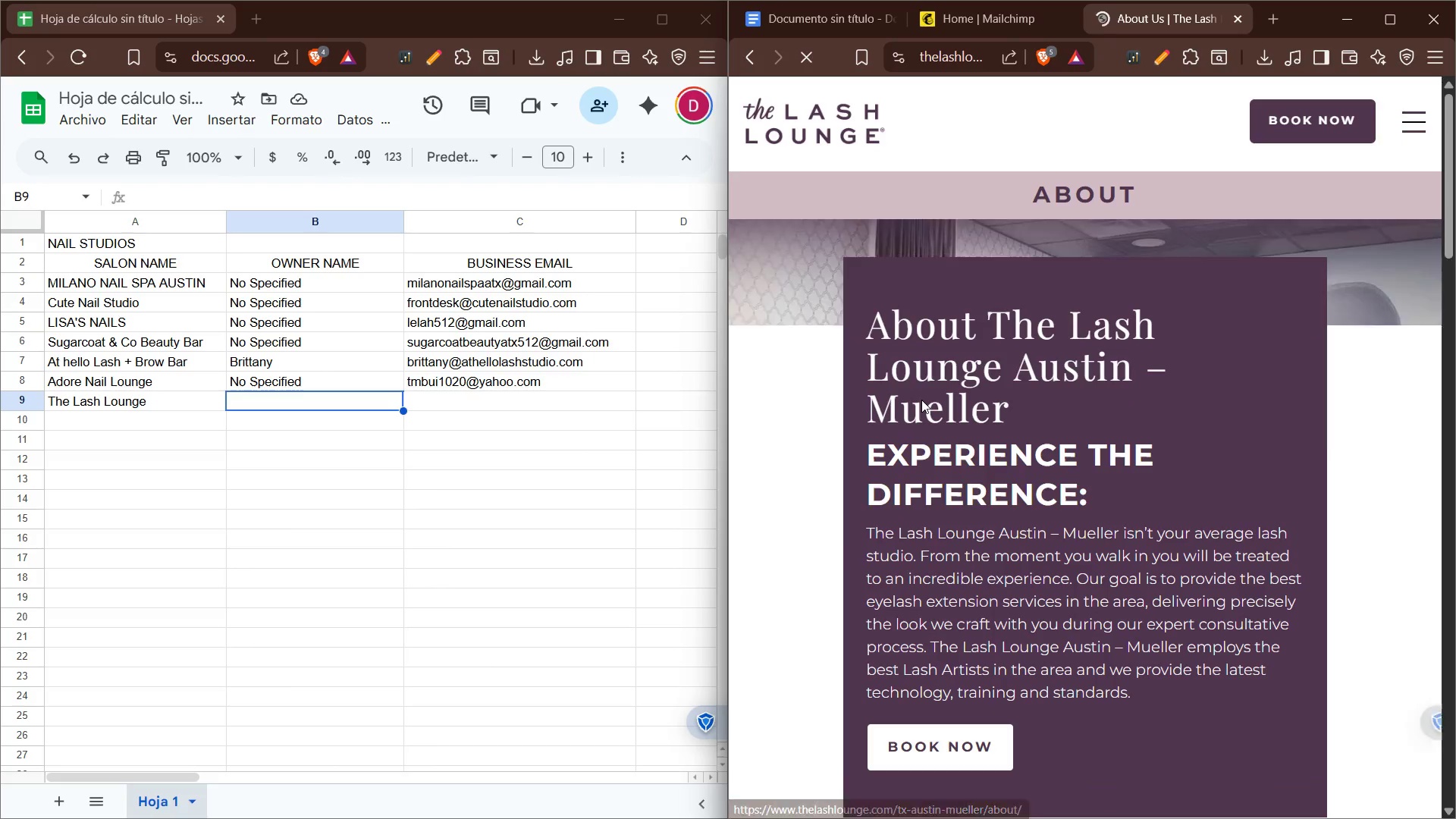 
scroll: coordinate [1040, 485], scroll_direction: down, amount: 26.0
 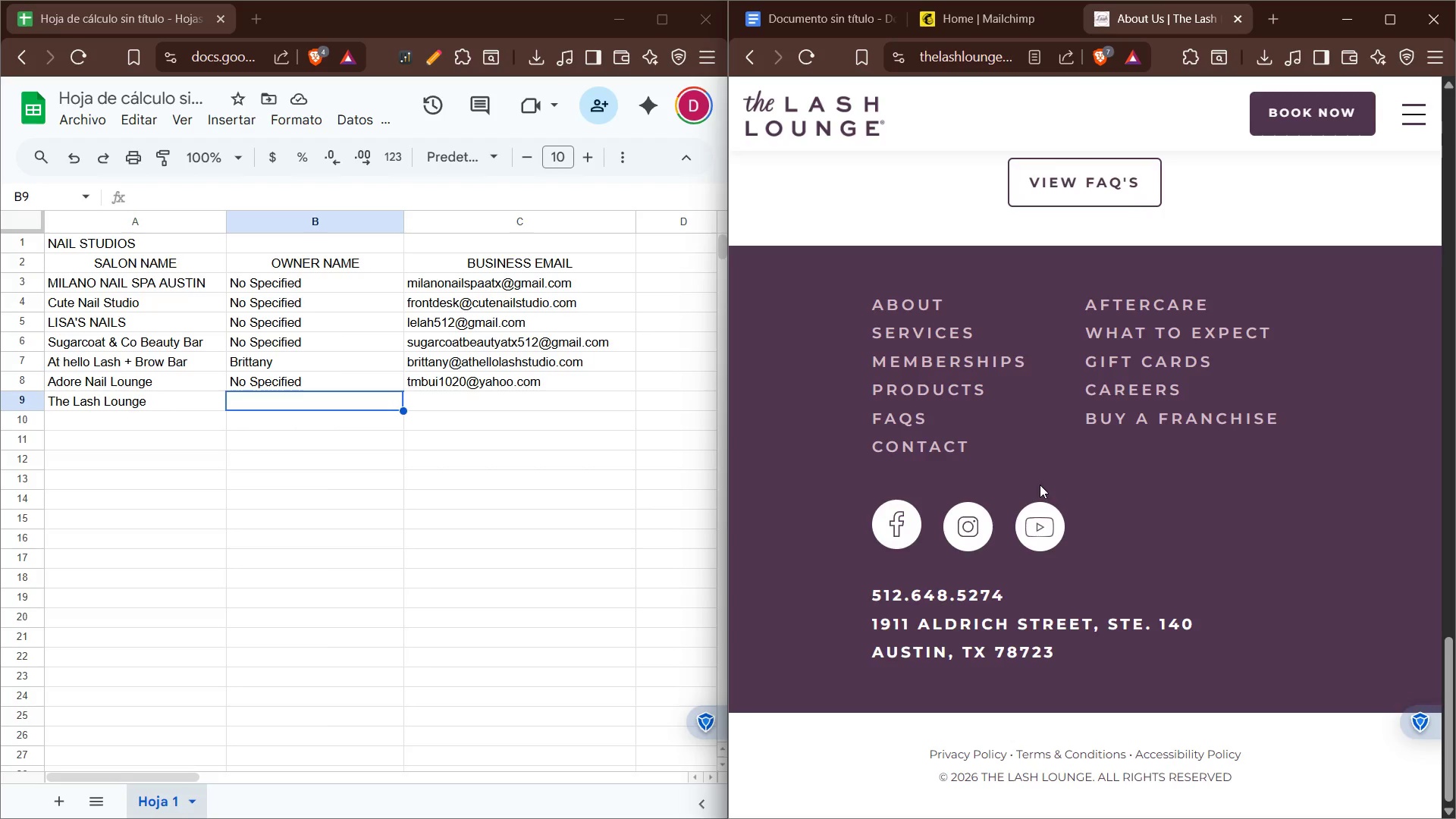 
scroll: coordinate [1040, 485], scroll_direction: up, amount: 4.0
 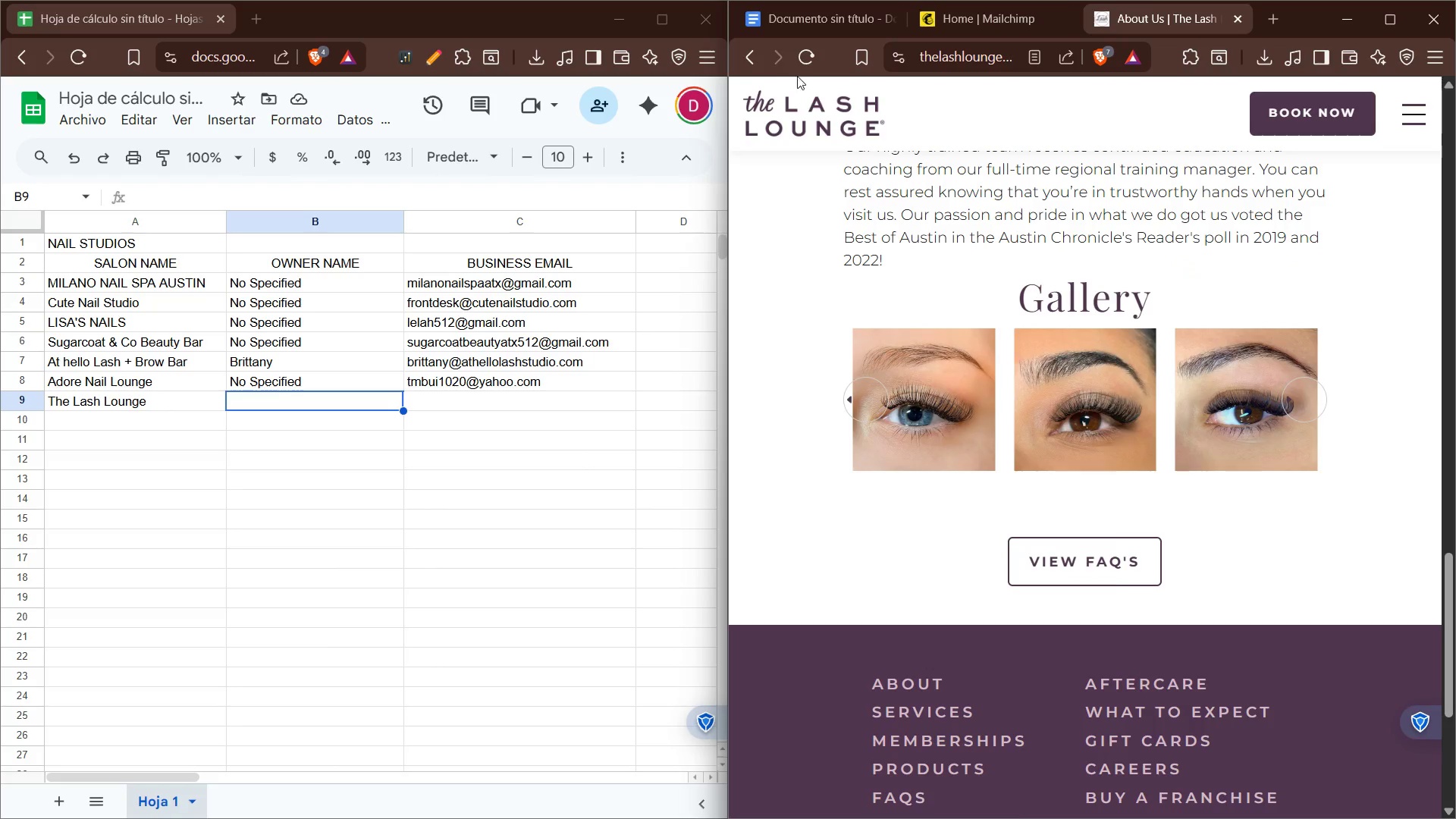 
left_click([746, 58])
 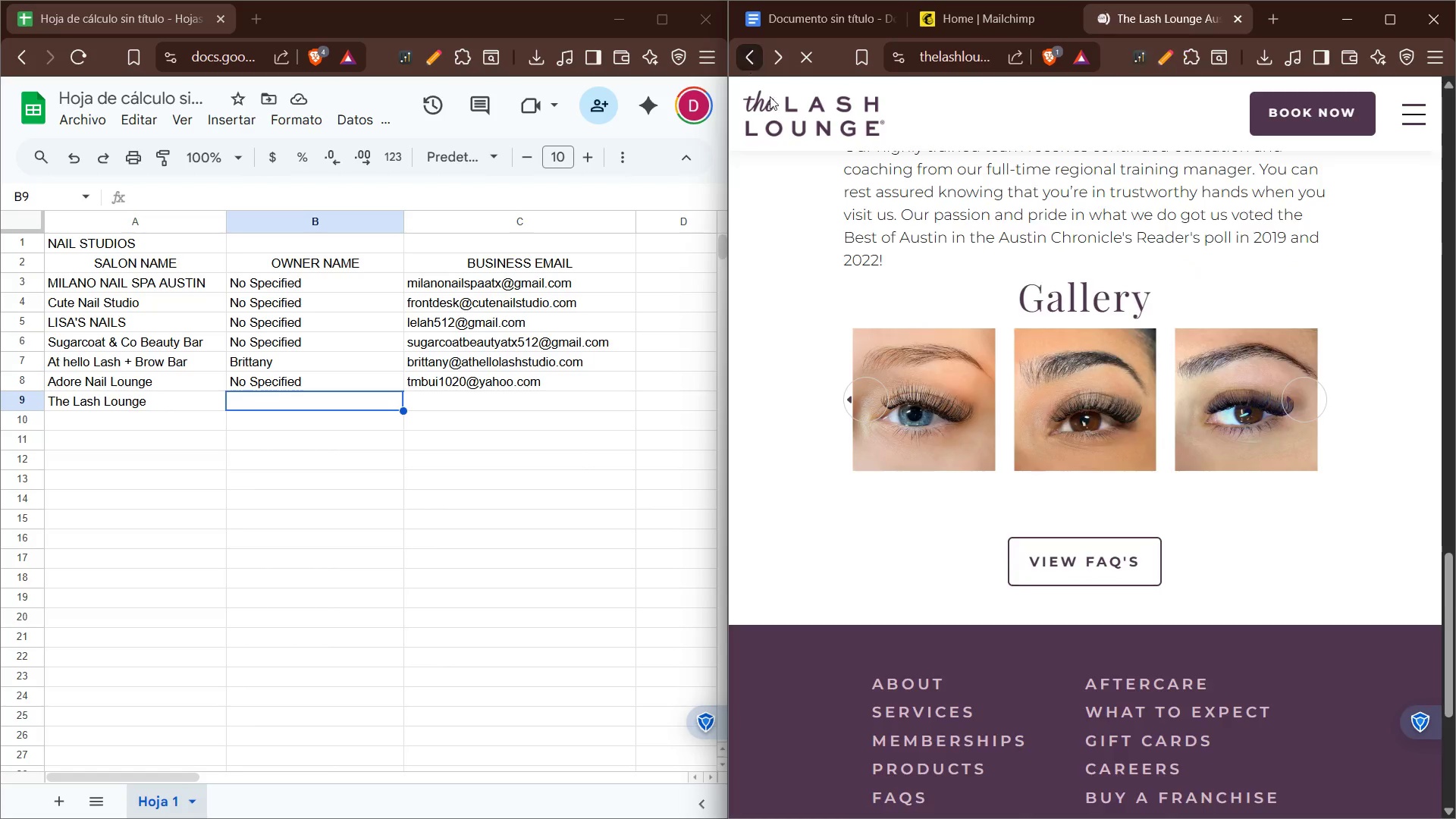 
mouse_move([849, 231])
 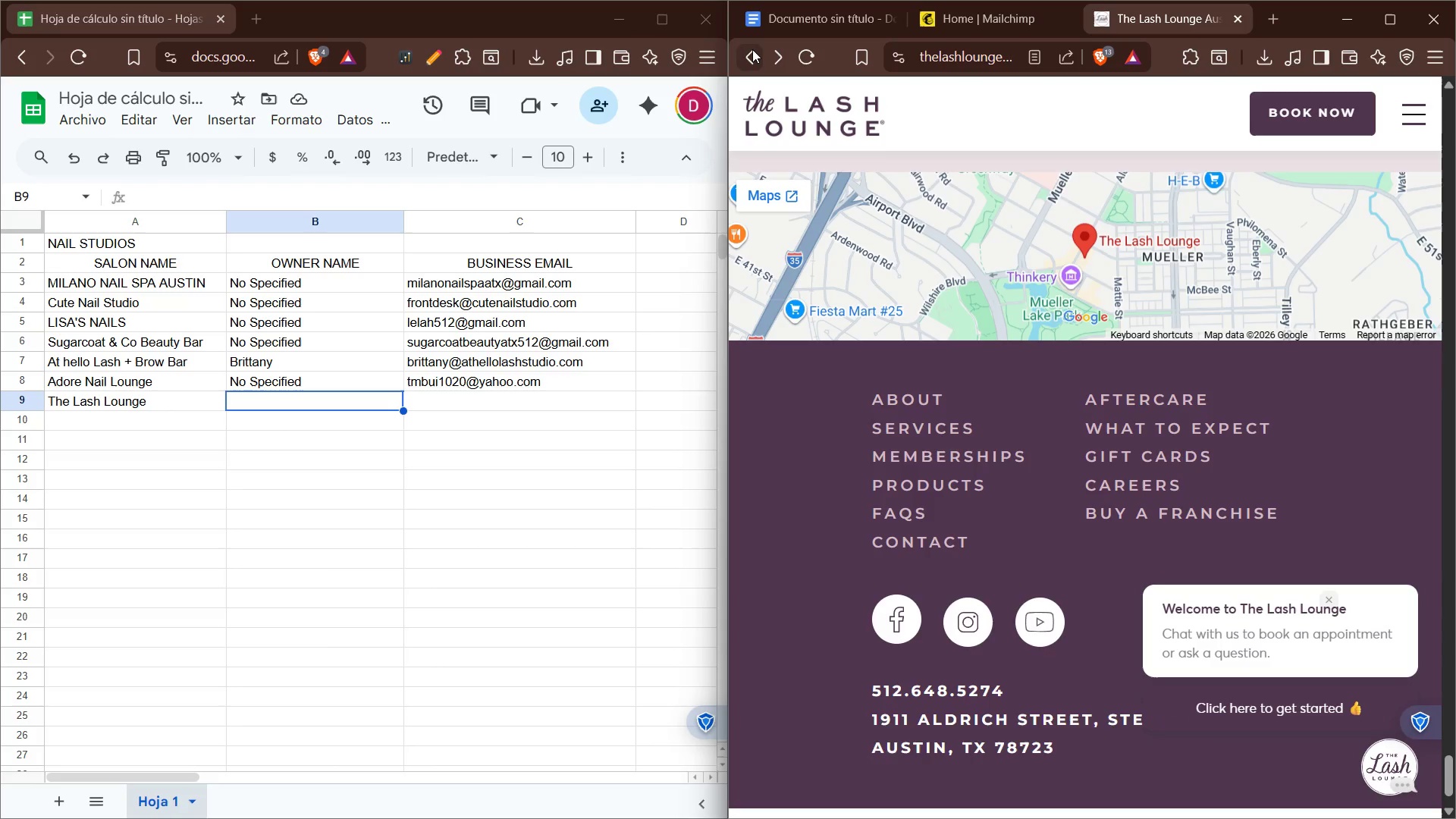 
left_click([752, 49])
 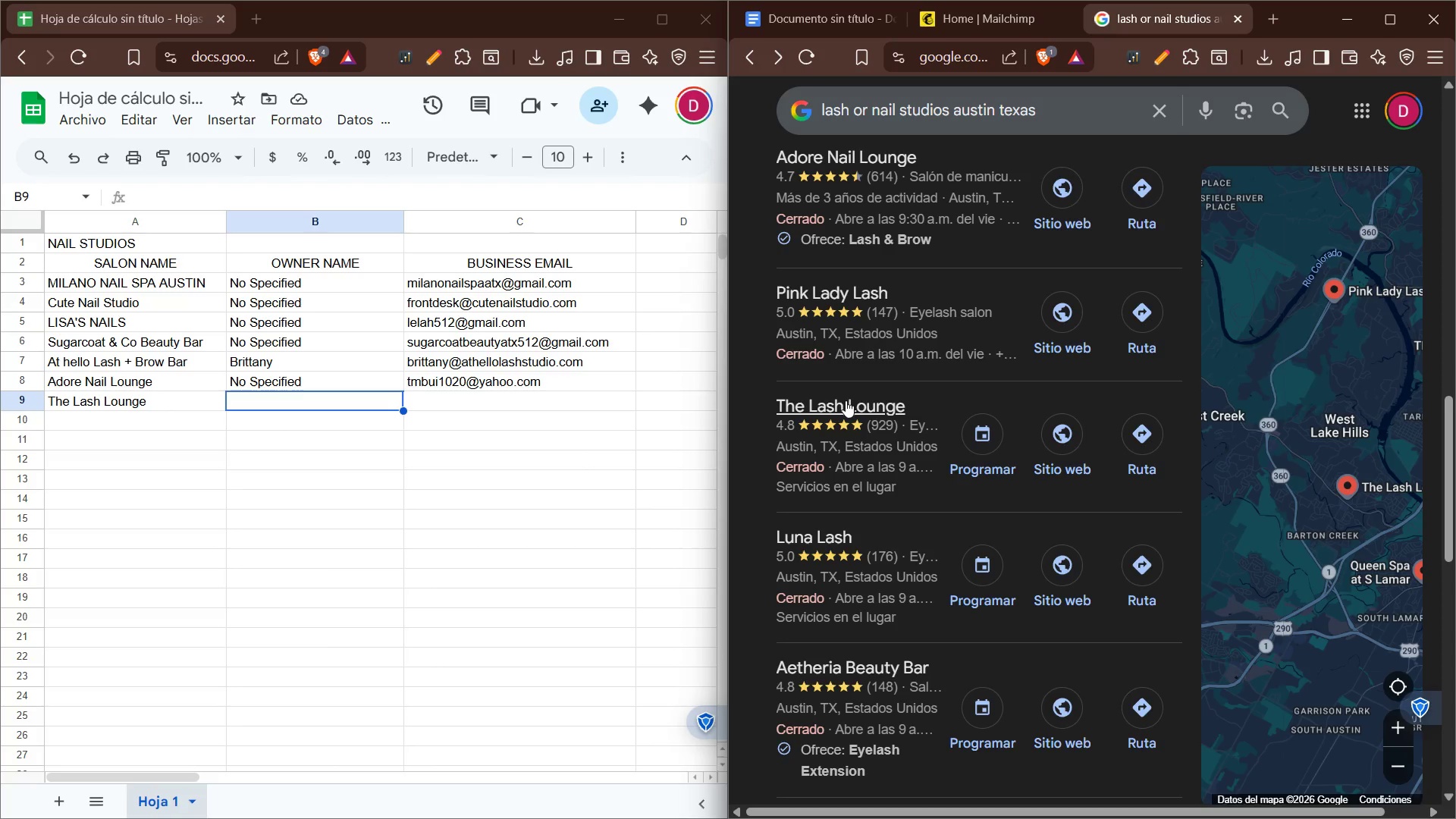 
scroll: coordinate [846, 400], scroll_direction: down, amount: 3.0
 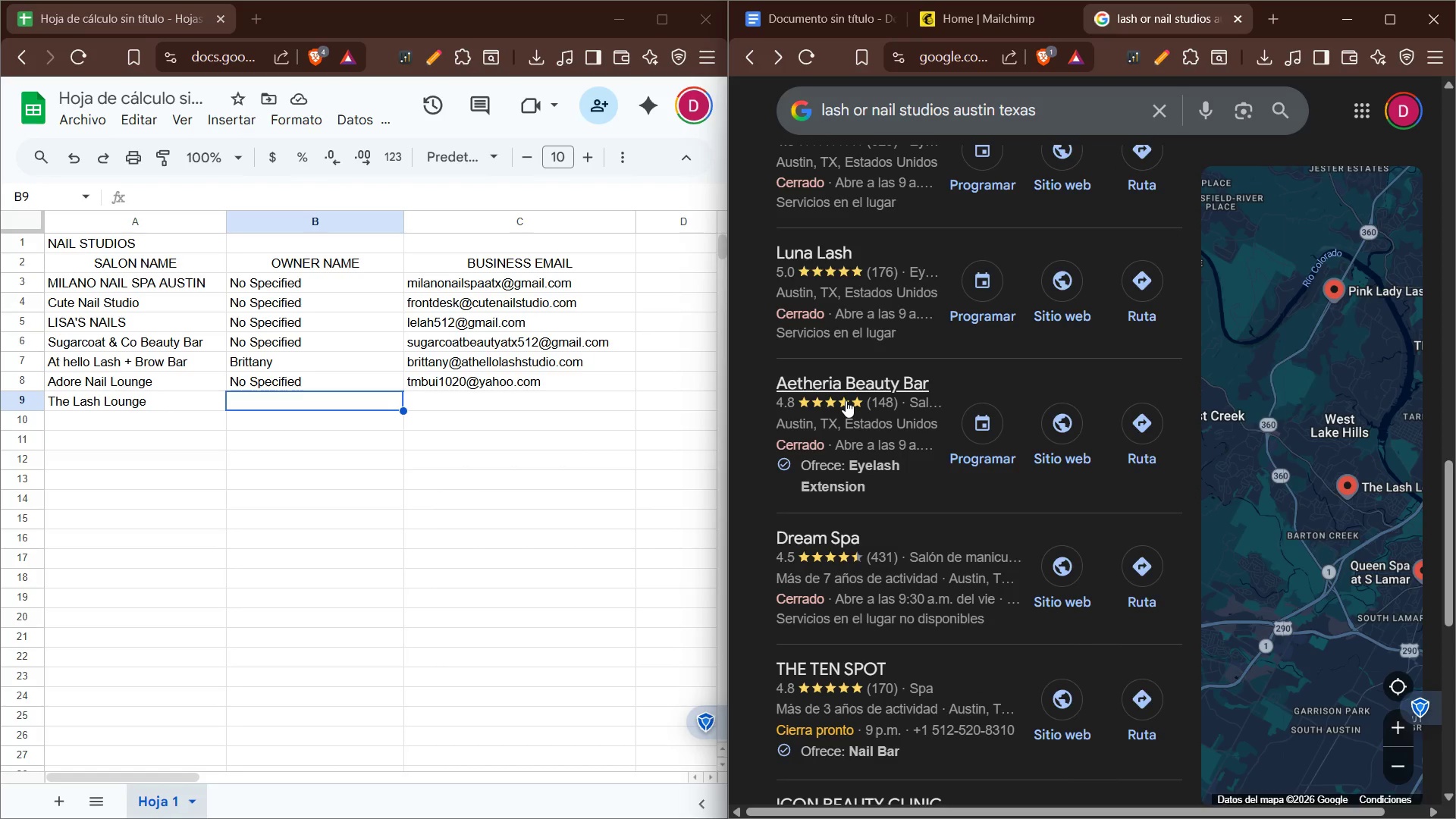 
scroll: coordinate [846, 400], scroll_direction: up, amount: 1.0
 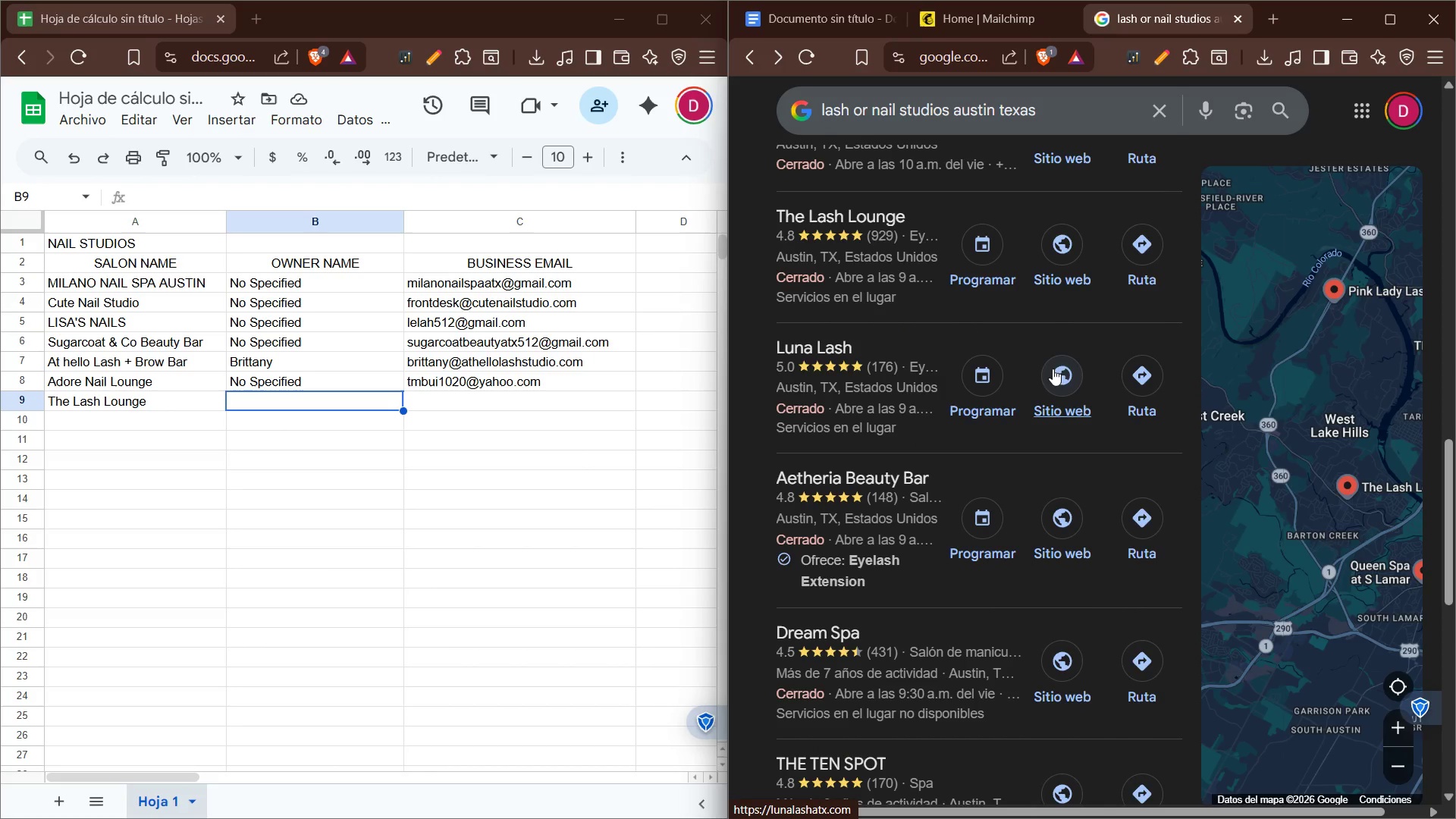 
left_click([1057, 369])
 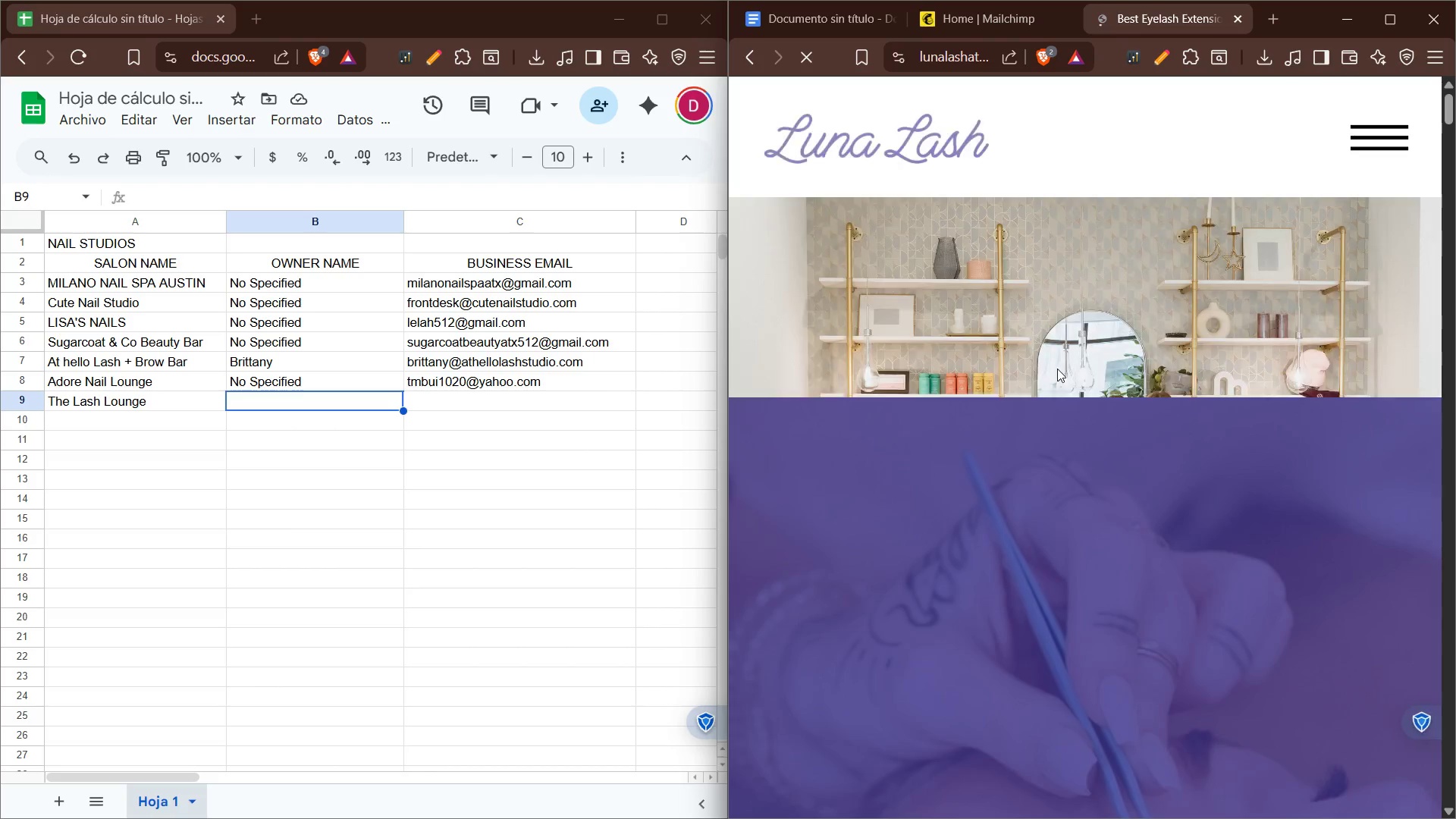 
scroll: coordinate [1061, 445], scroll_direction: down, amount: 164.0
 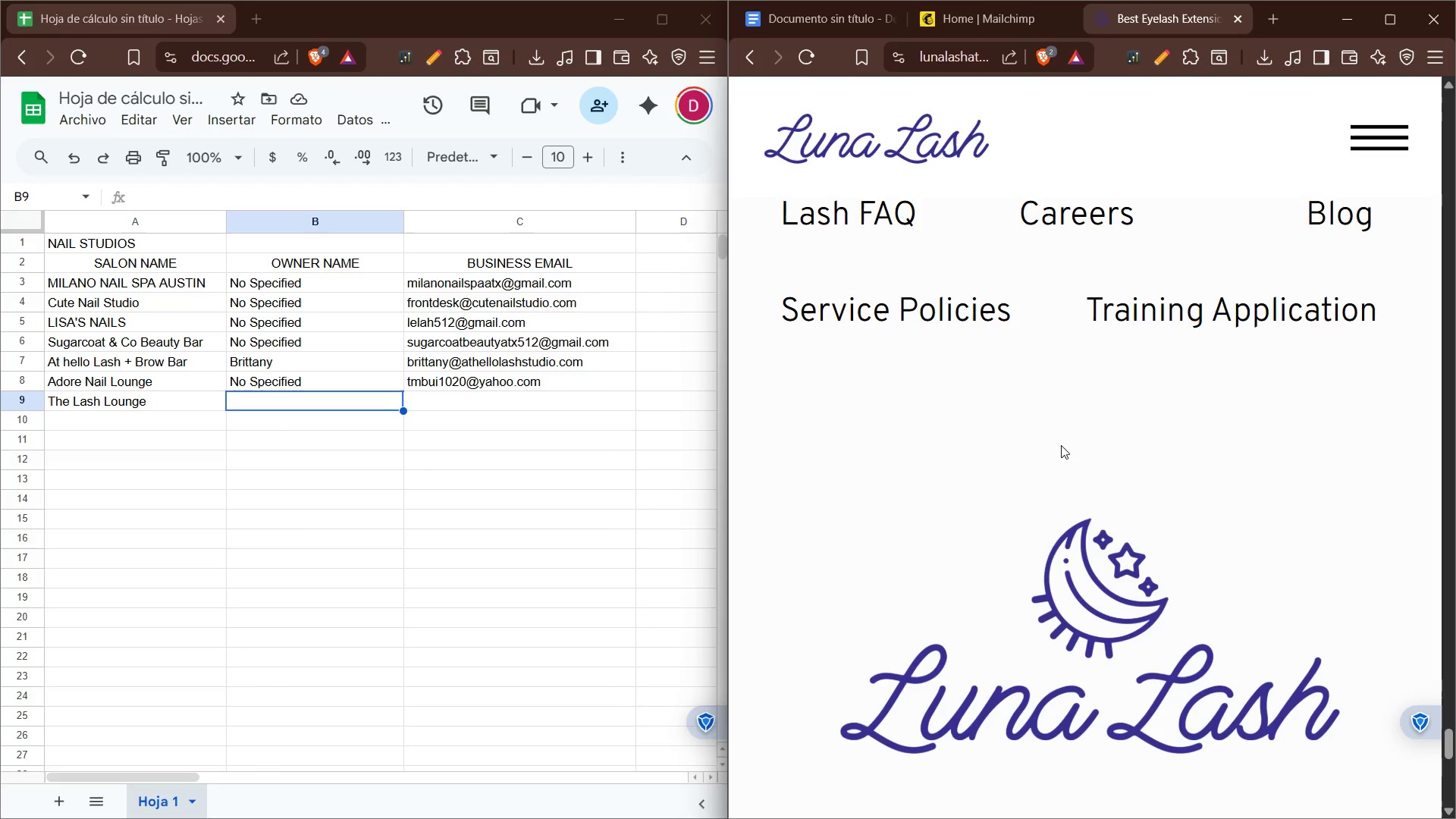 
scroll: coordinate [1061, 445], scroll_direction: up, amount: 4.0
 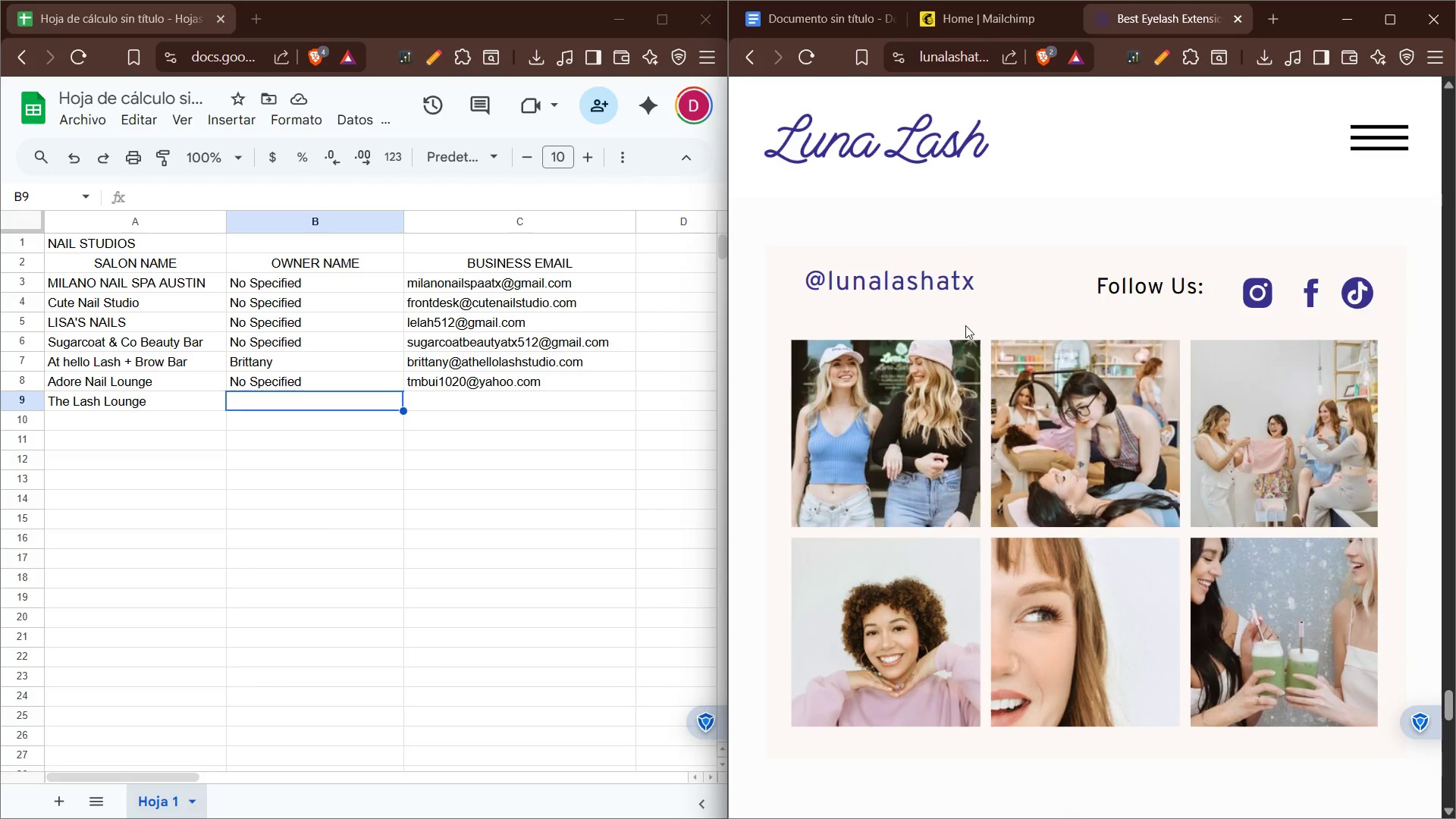 
scroll: coordinate [982, 538], scroll_direction: down, amount: 8.0
 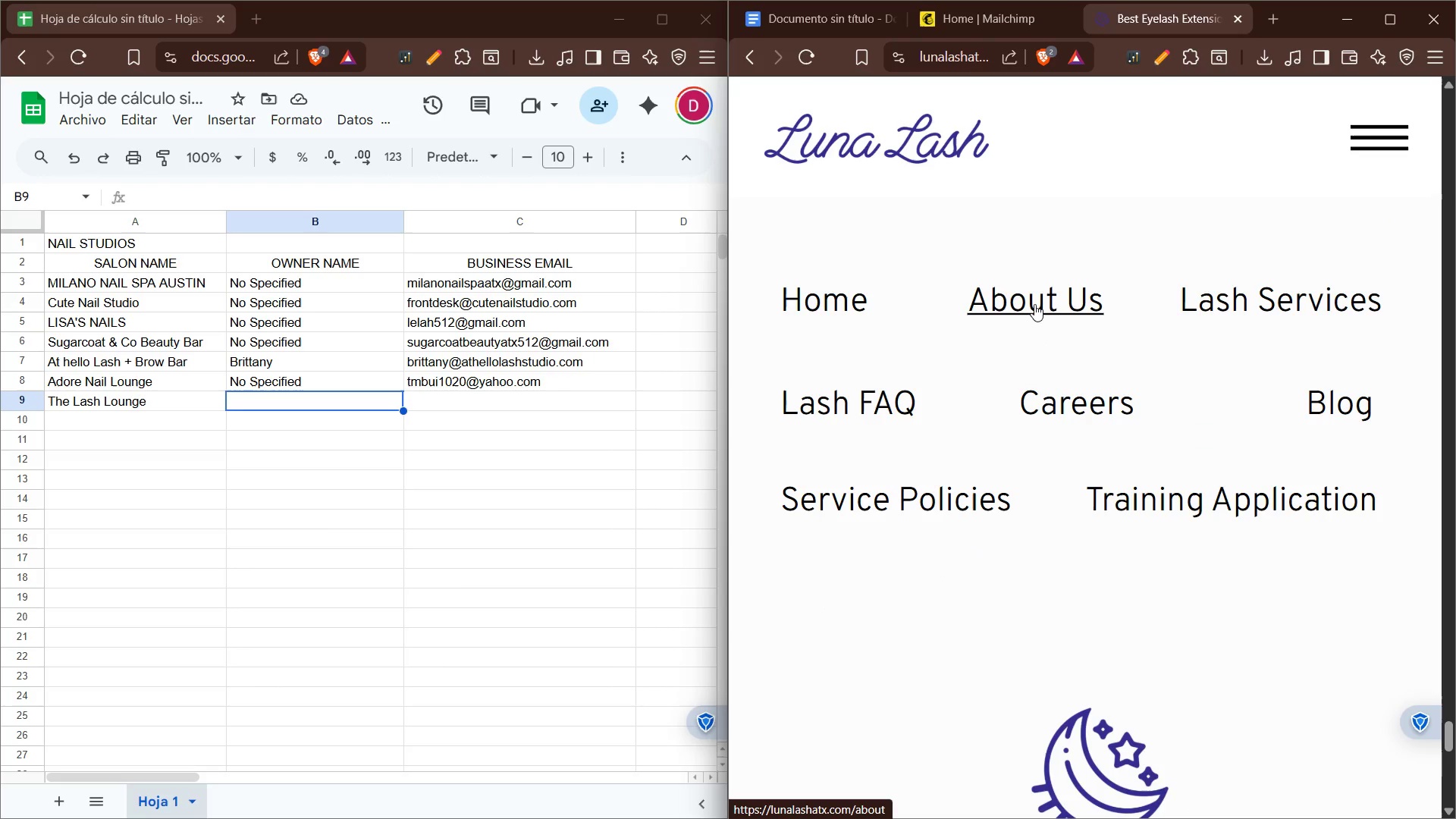 
left_click([1034, 304])
 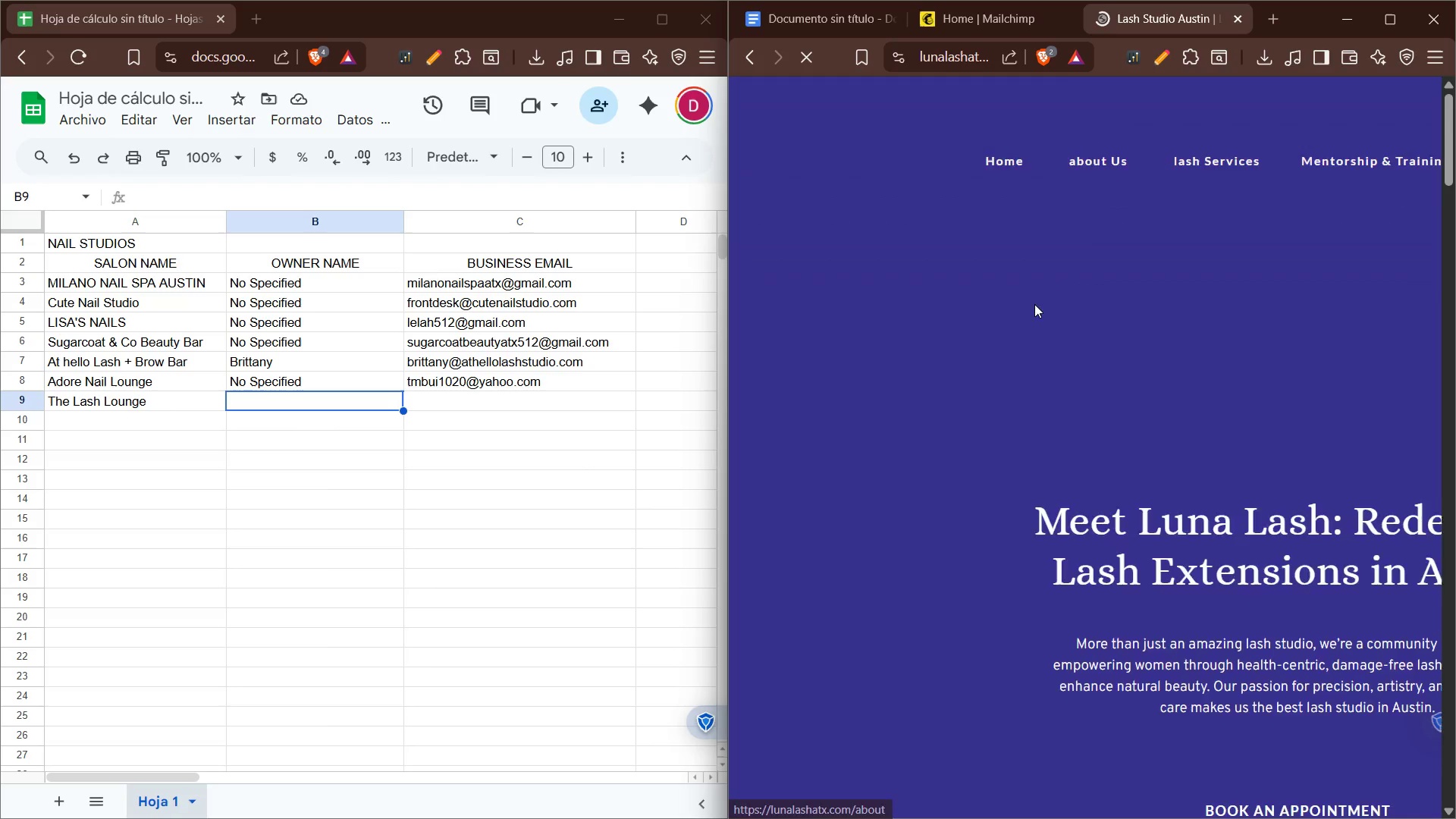 
scroll: coordinate [1037, 471], scroll_direction: down, amount: 11.0
 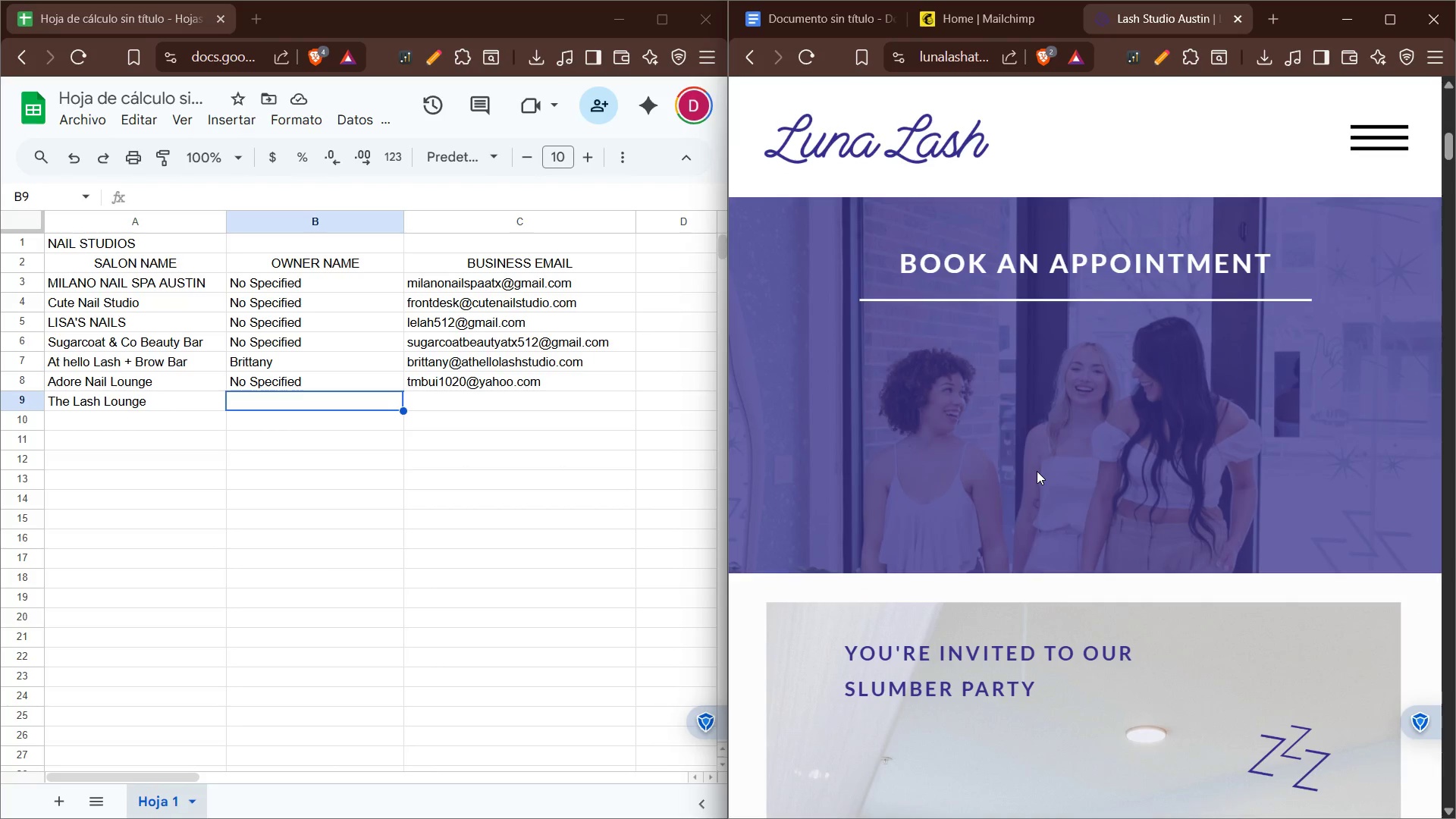 
scroll: coordinate [1037, 471], scroll_direction: up, amount: 6.0
 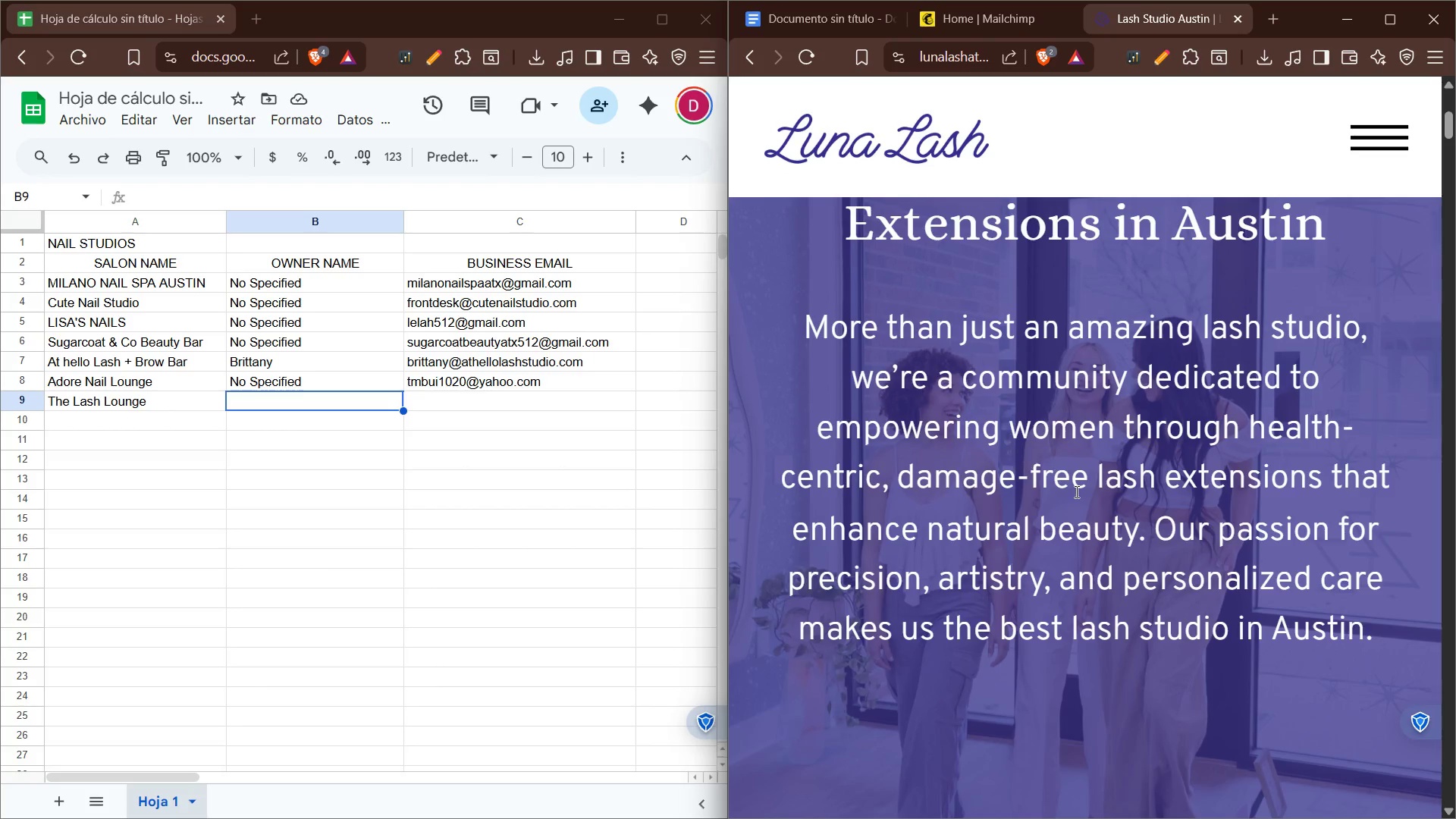 
scroll: coordinate [1053, 542], scroll_direction: down, amount: 52.0
 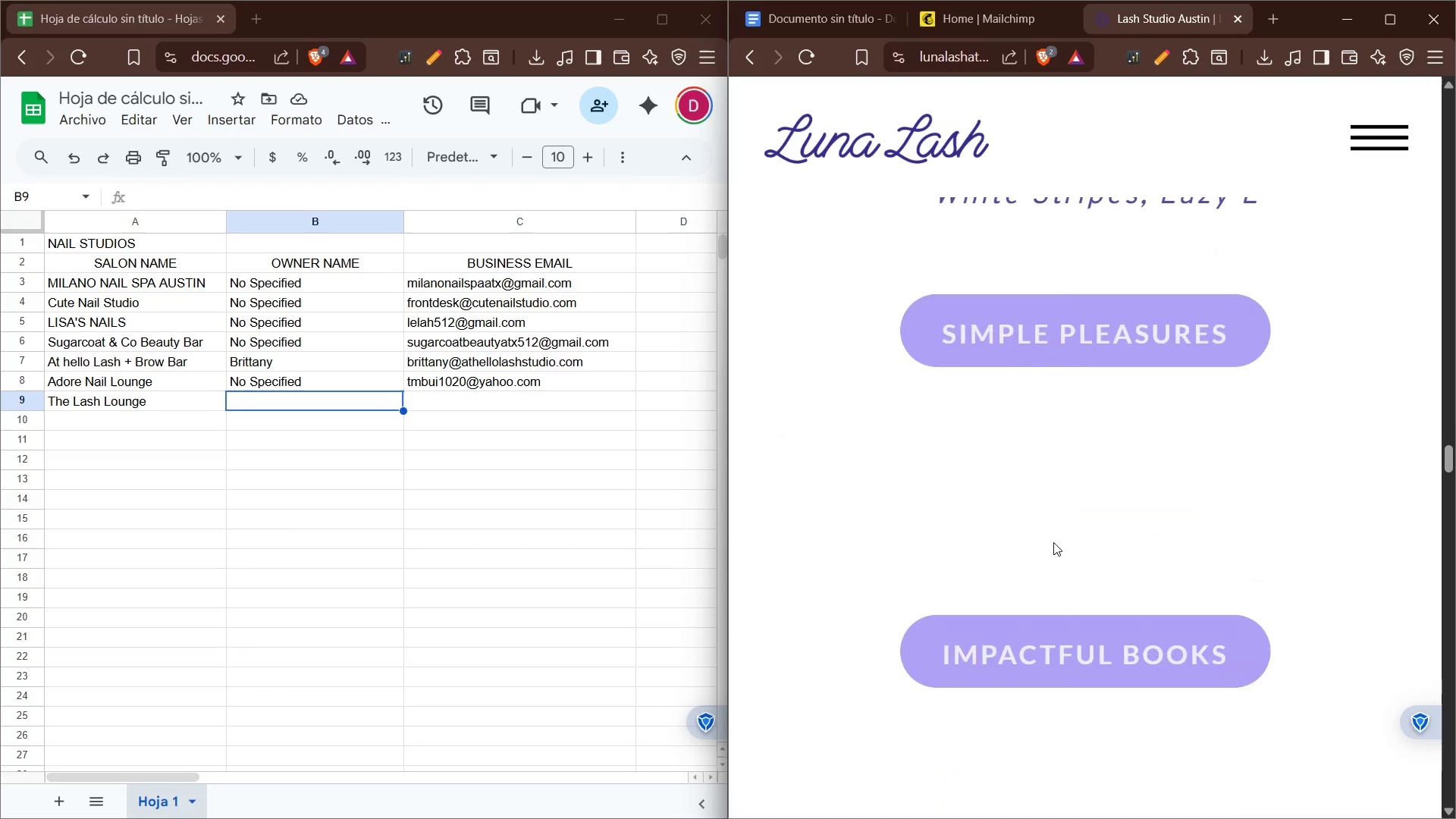 
scroll: coordinate [1053, 542], scroll_direction: up, amount: 4.0
 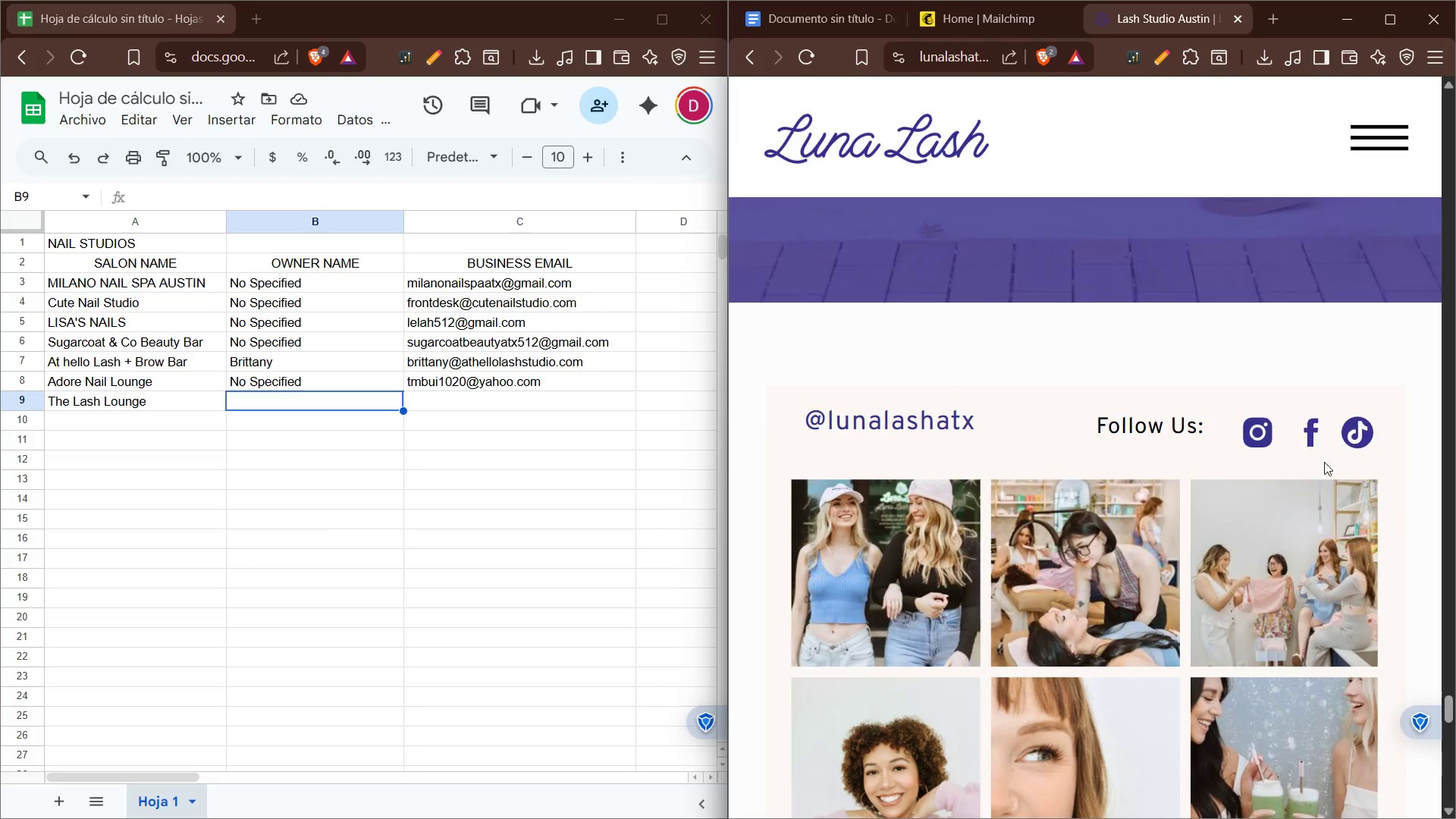 
scroll: coordinate [1151, 641], scroll_direction: down, amount: 14.0
 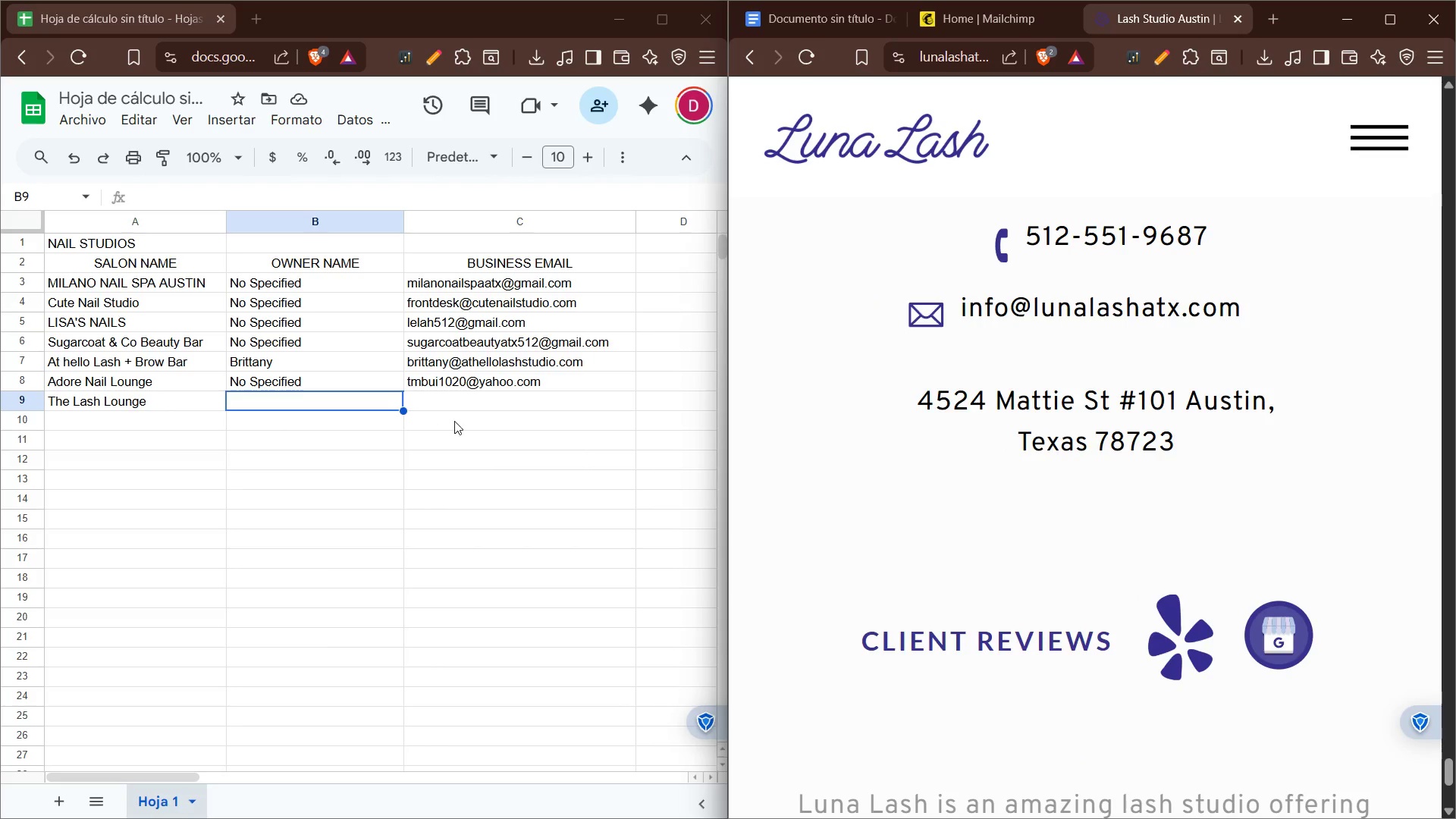 
left_click([470, 402])
 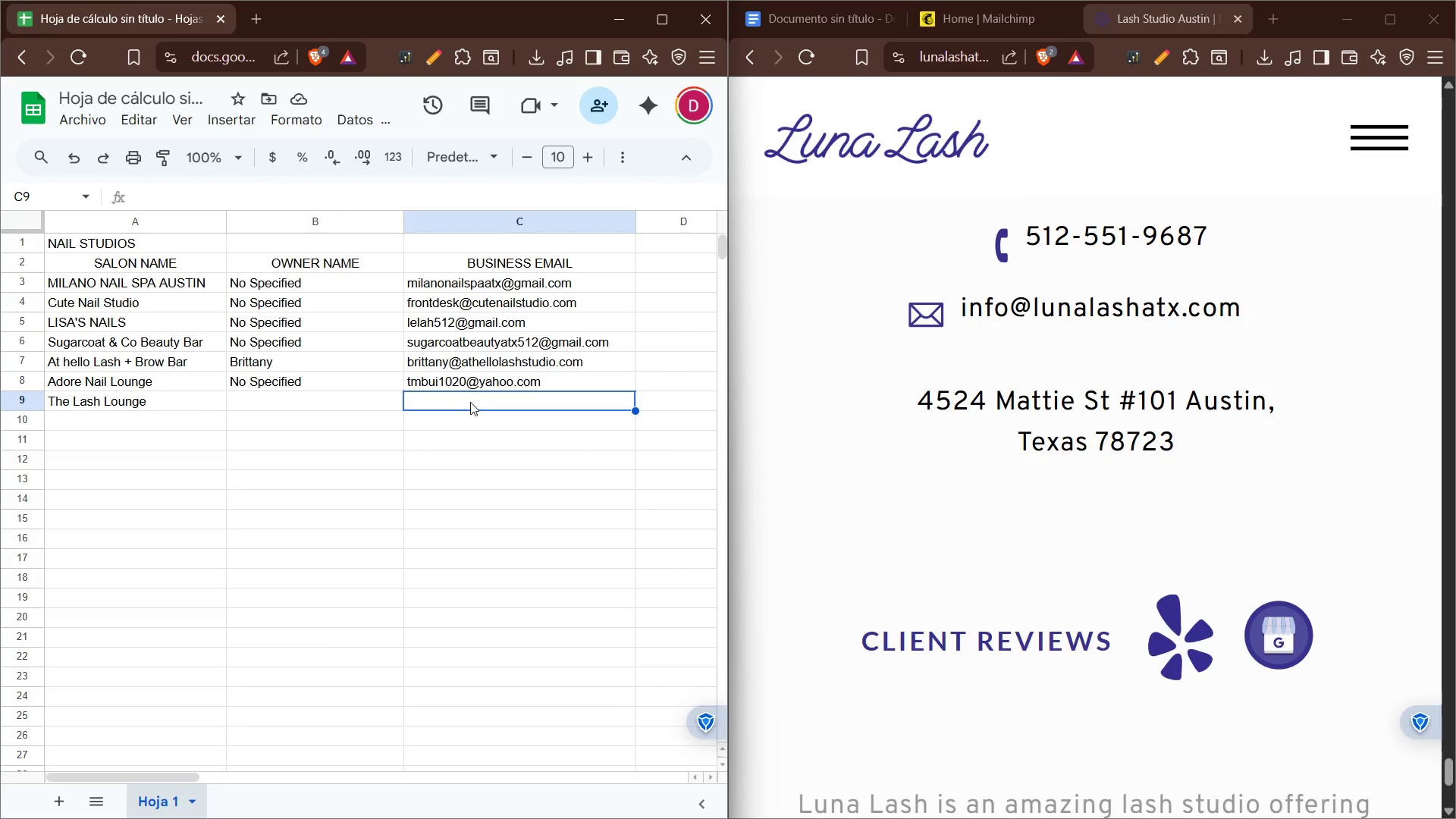 
type(info)
 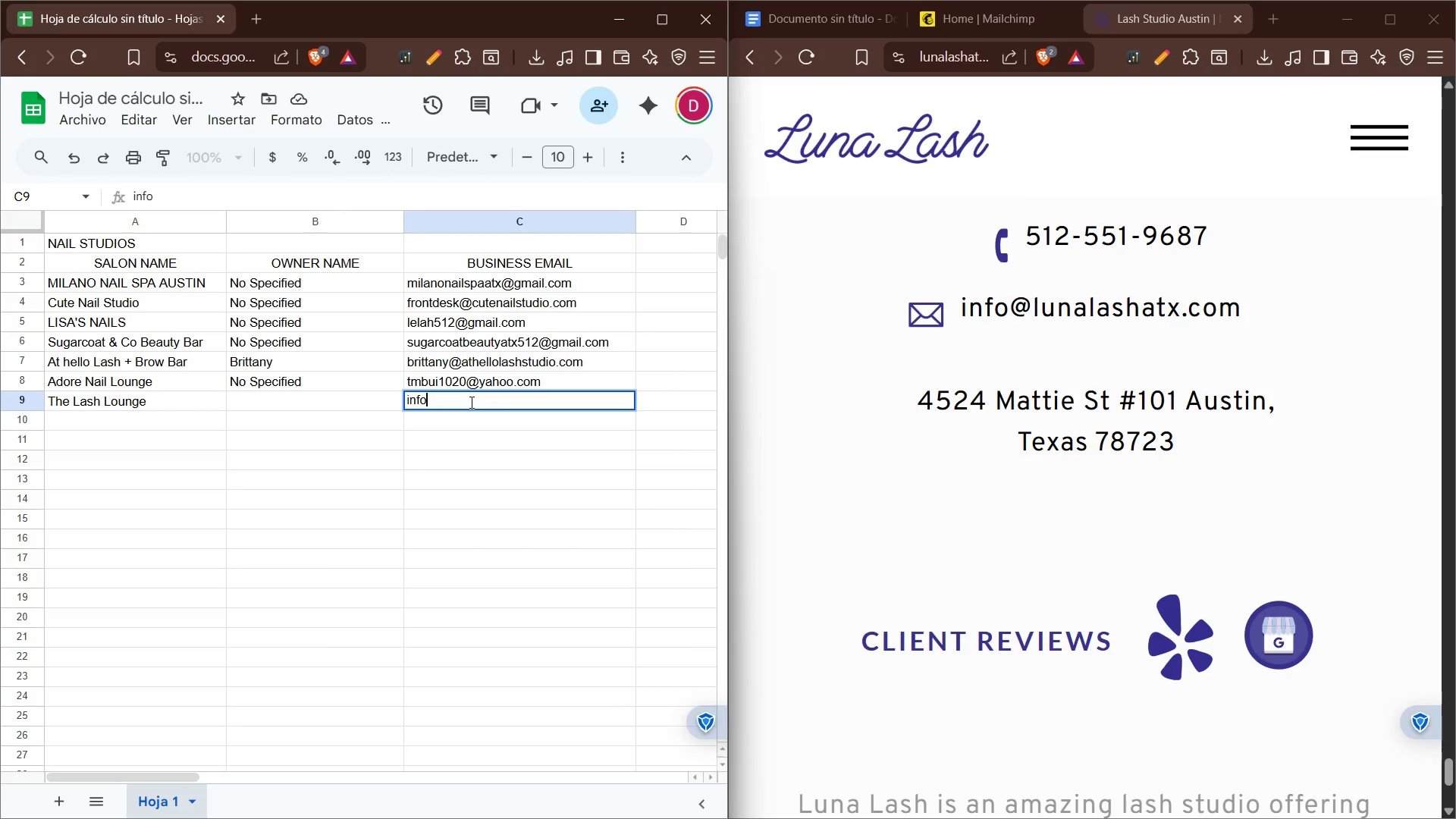 
key(Alt+Control+Q)
 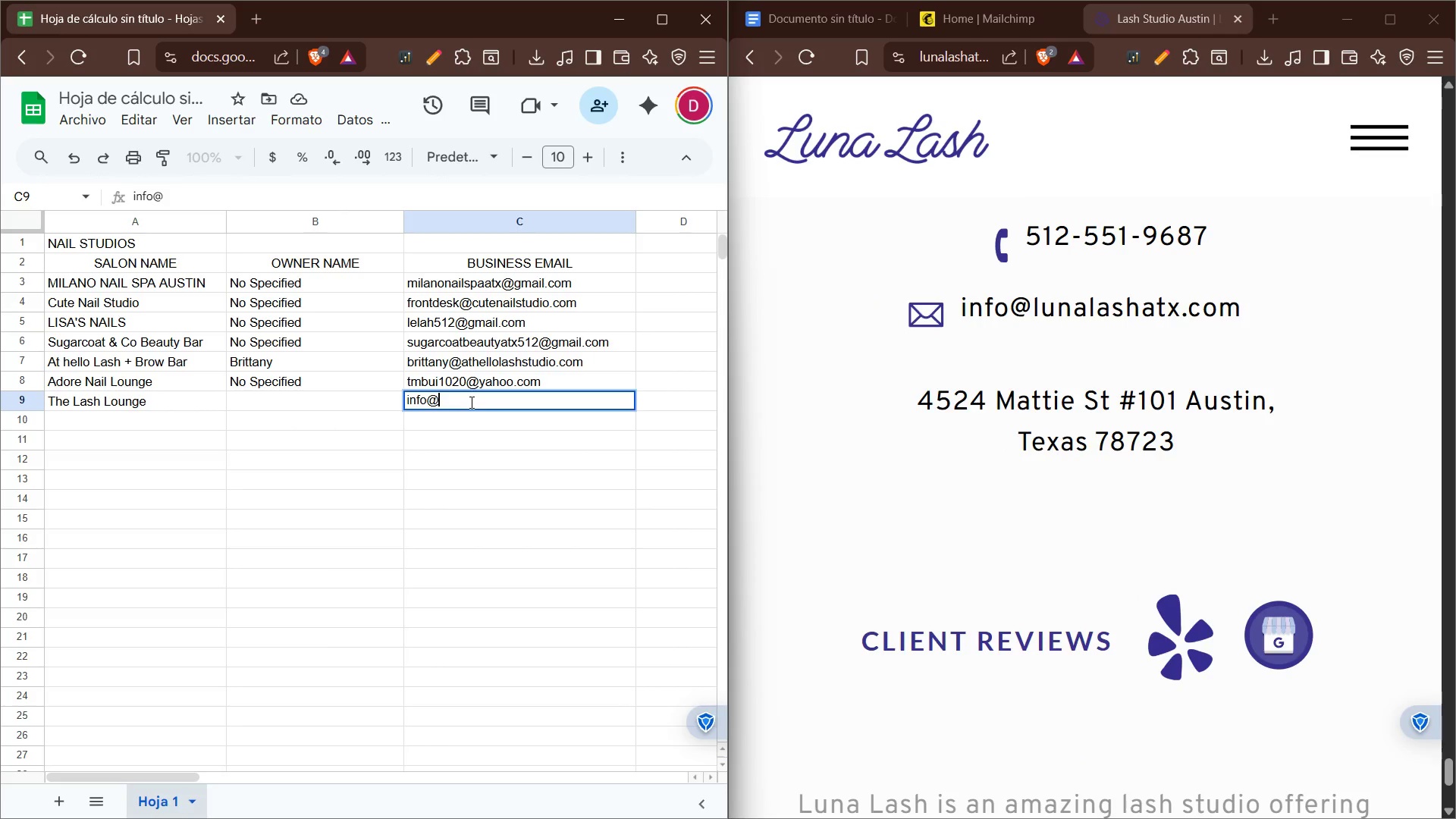 
type(lunalashtx.com)
 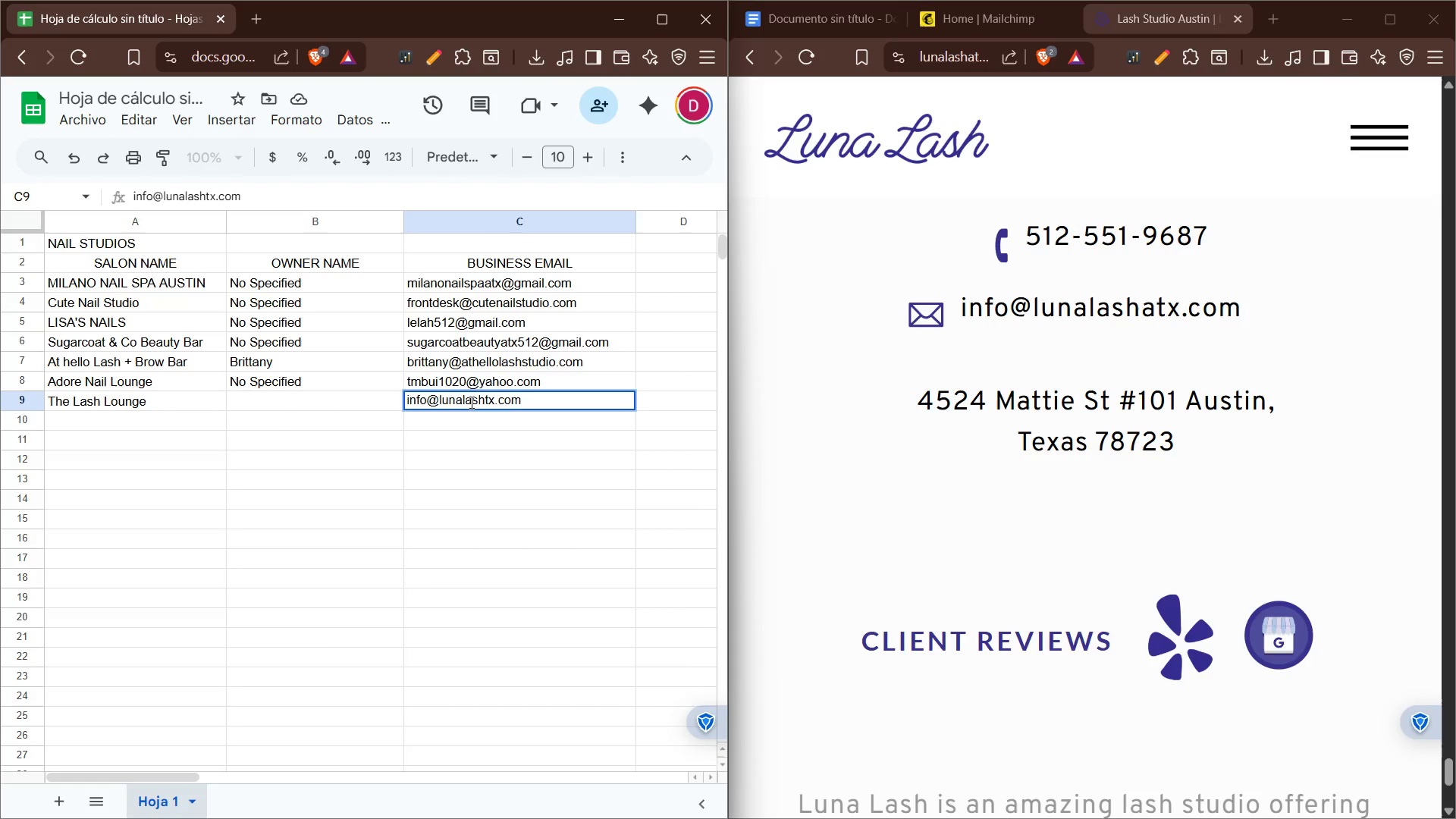 
scroll: coordinate [1112, 584], scroll_direction: down, amount: 8.0
 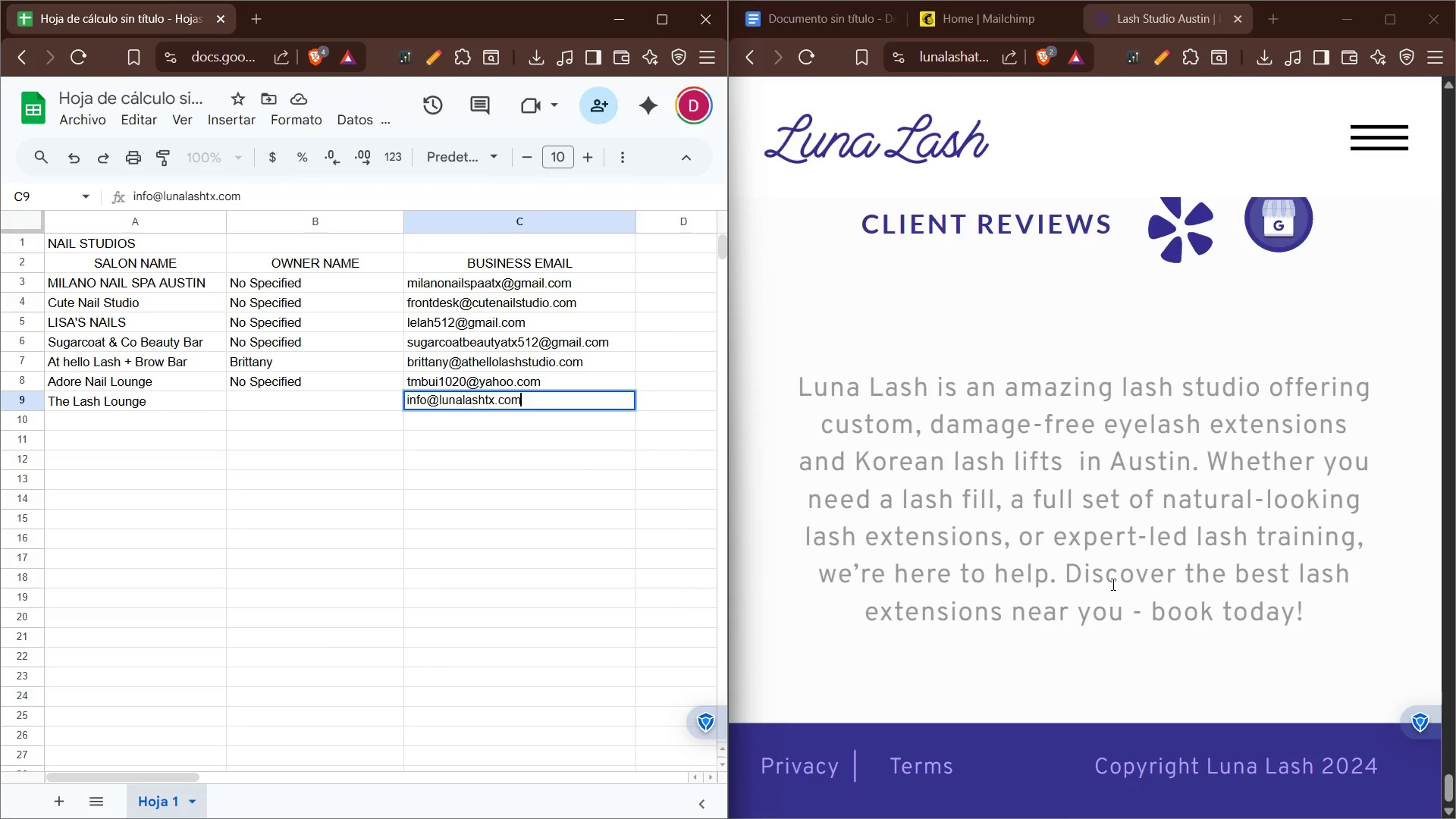 
scroll: coordinate [927, 522], scroll_direction: up, amount: 83.0
 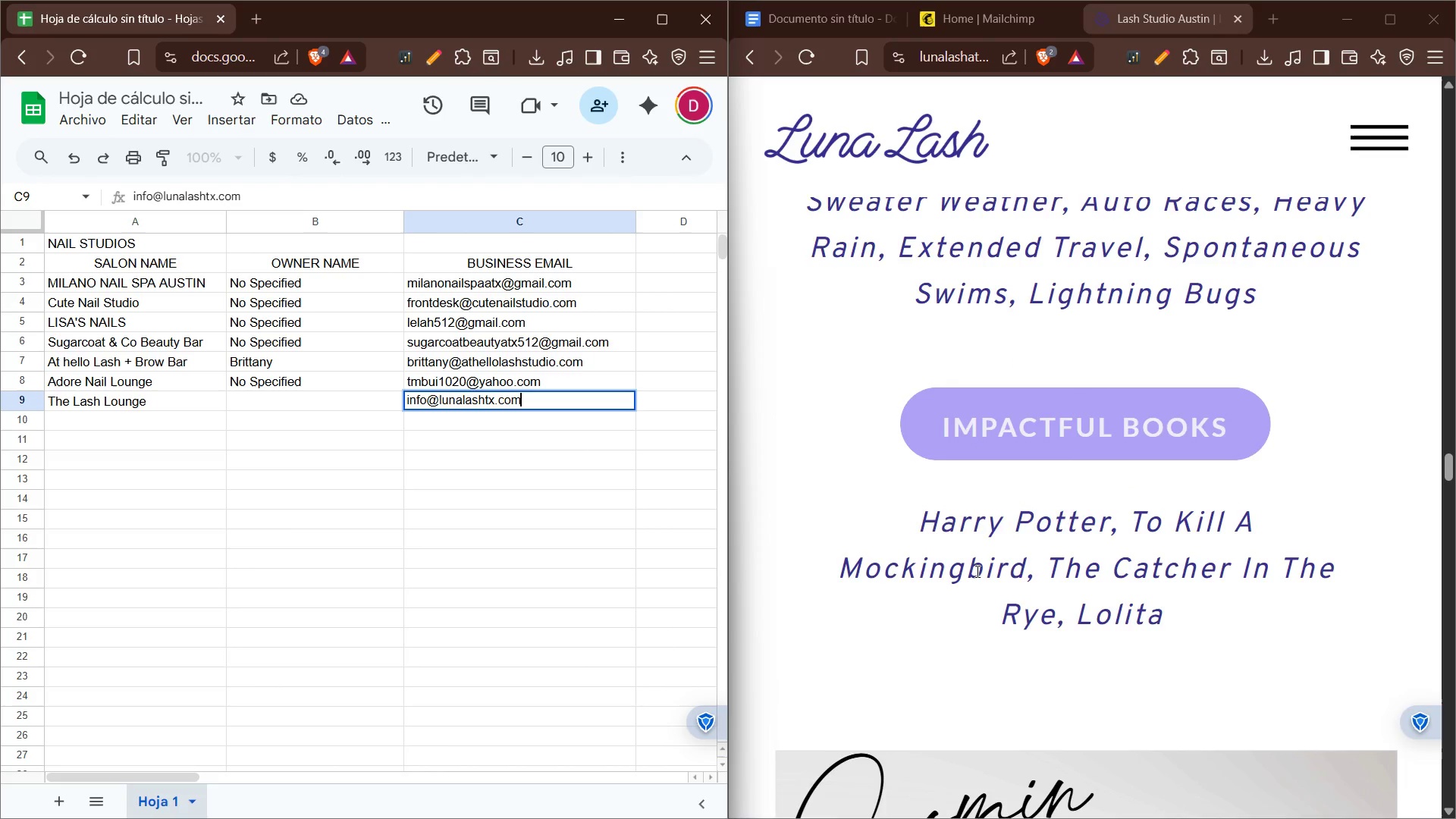 
scroll: coordinate [976, 575], scroll_direction: down, amount: 3.0
 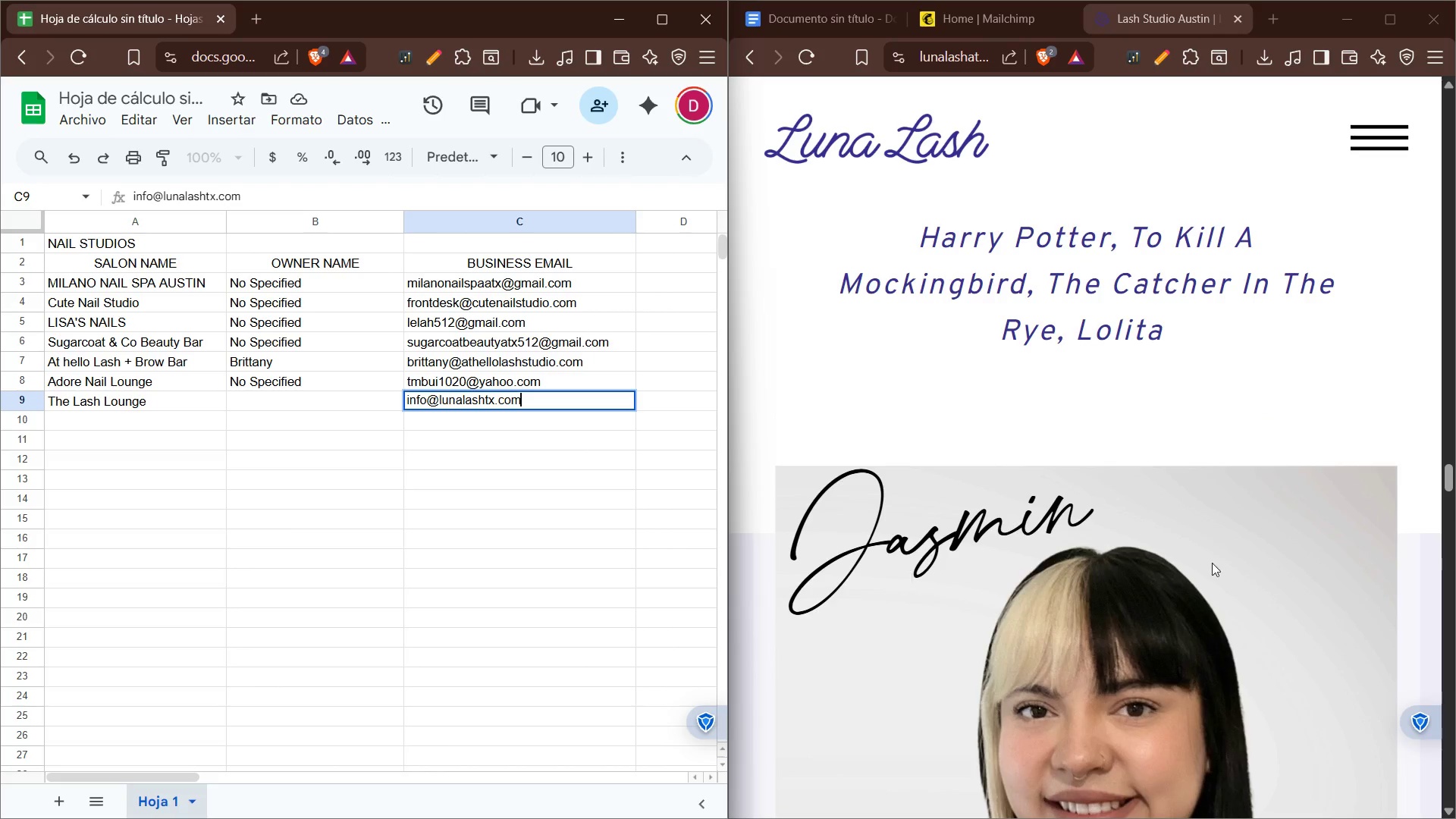 
scroll: coordinate [1052, 564], scroll_direction: up, amount: 39.0
 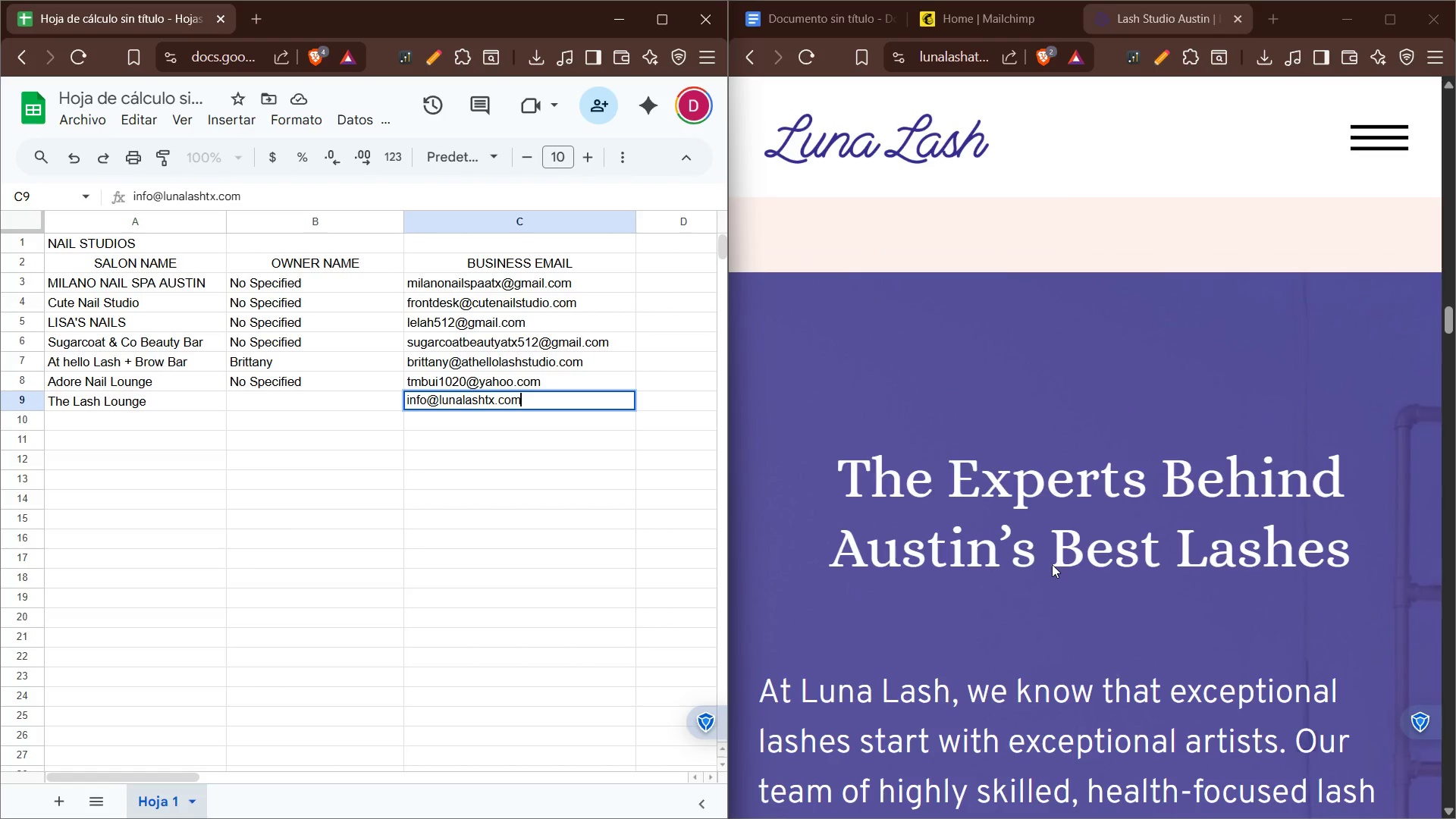 
scroll: coordinate [1052, 564], scroll_direction: down, amount: 5.0
 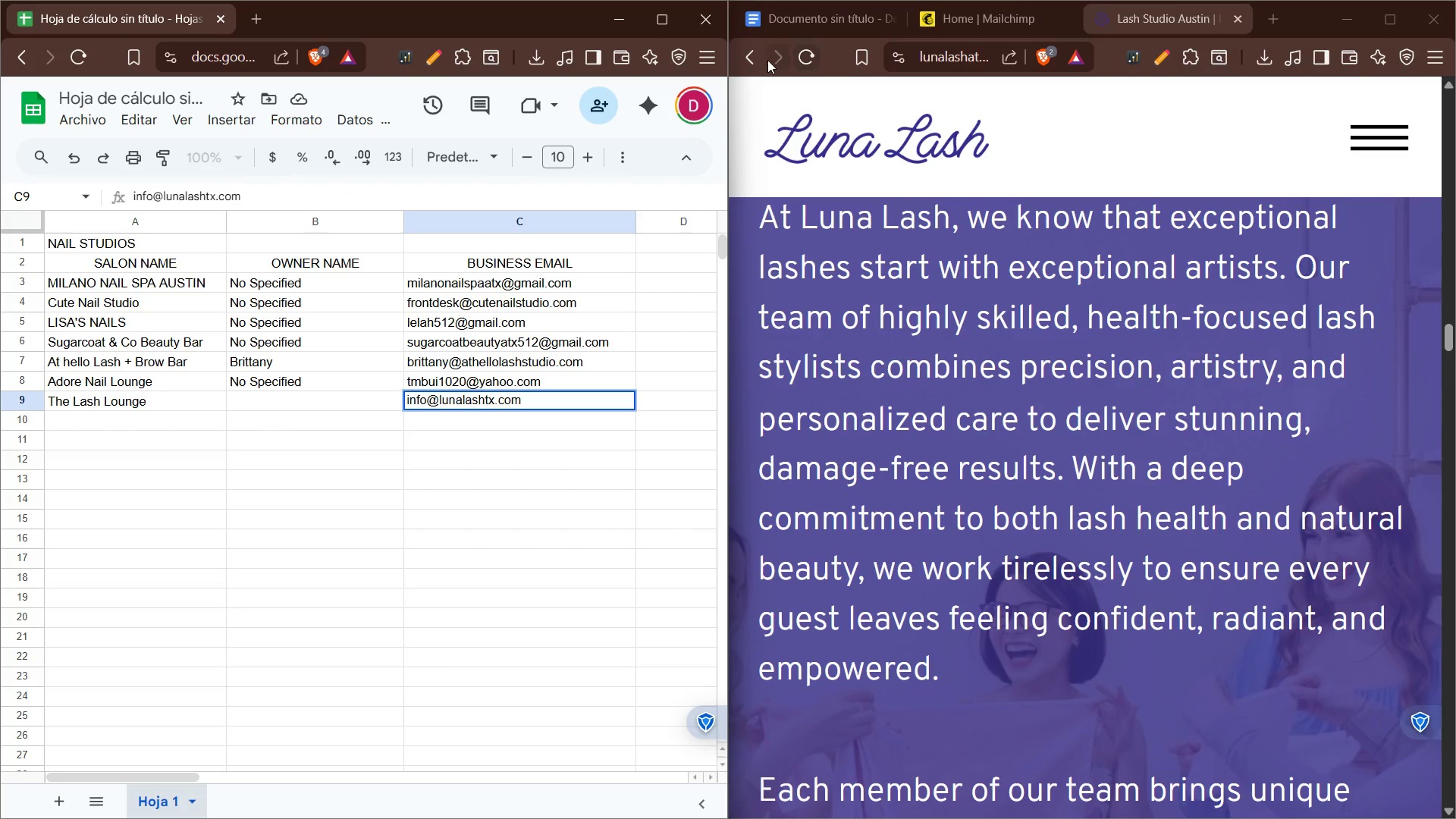 
left_click([758, 58])
 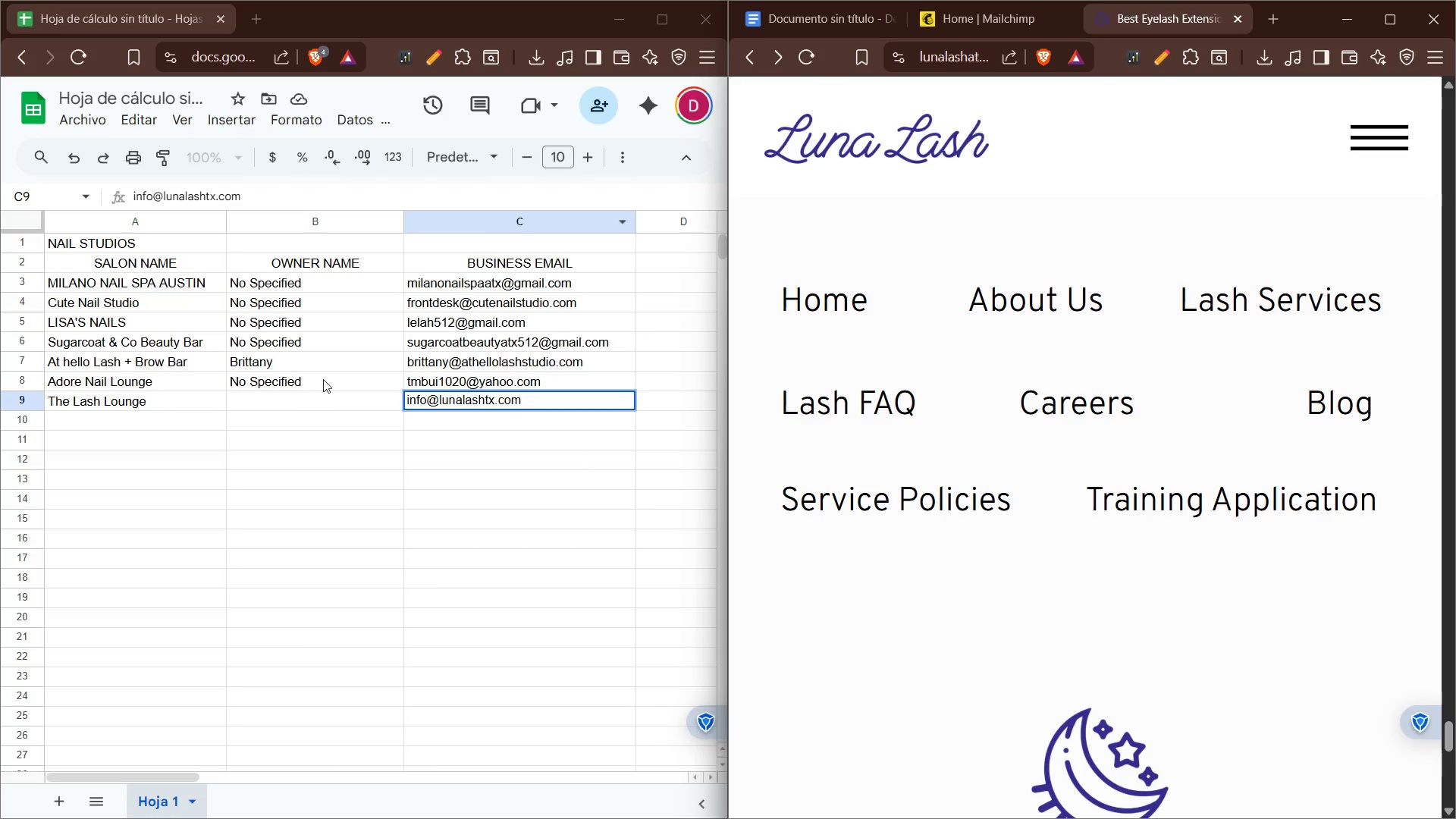 
left_click_drag(start_coordinate=[329, 378], to_coordinate=[337, 378])
 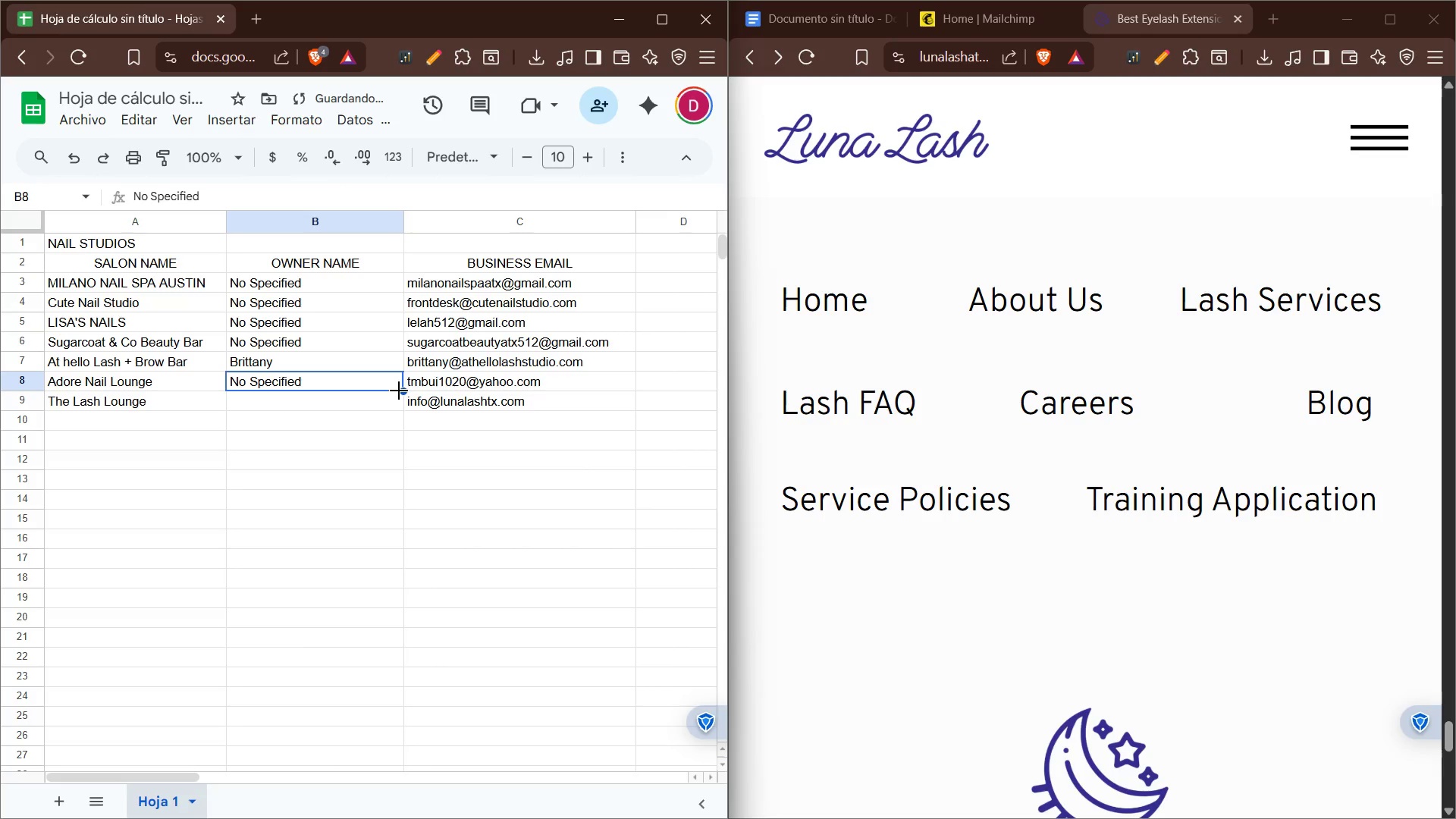 
left_click_drag(start_coordinate=[399, 391], to_coordinate=[399, 403])
 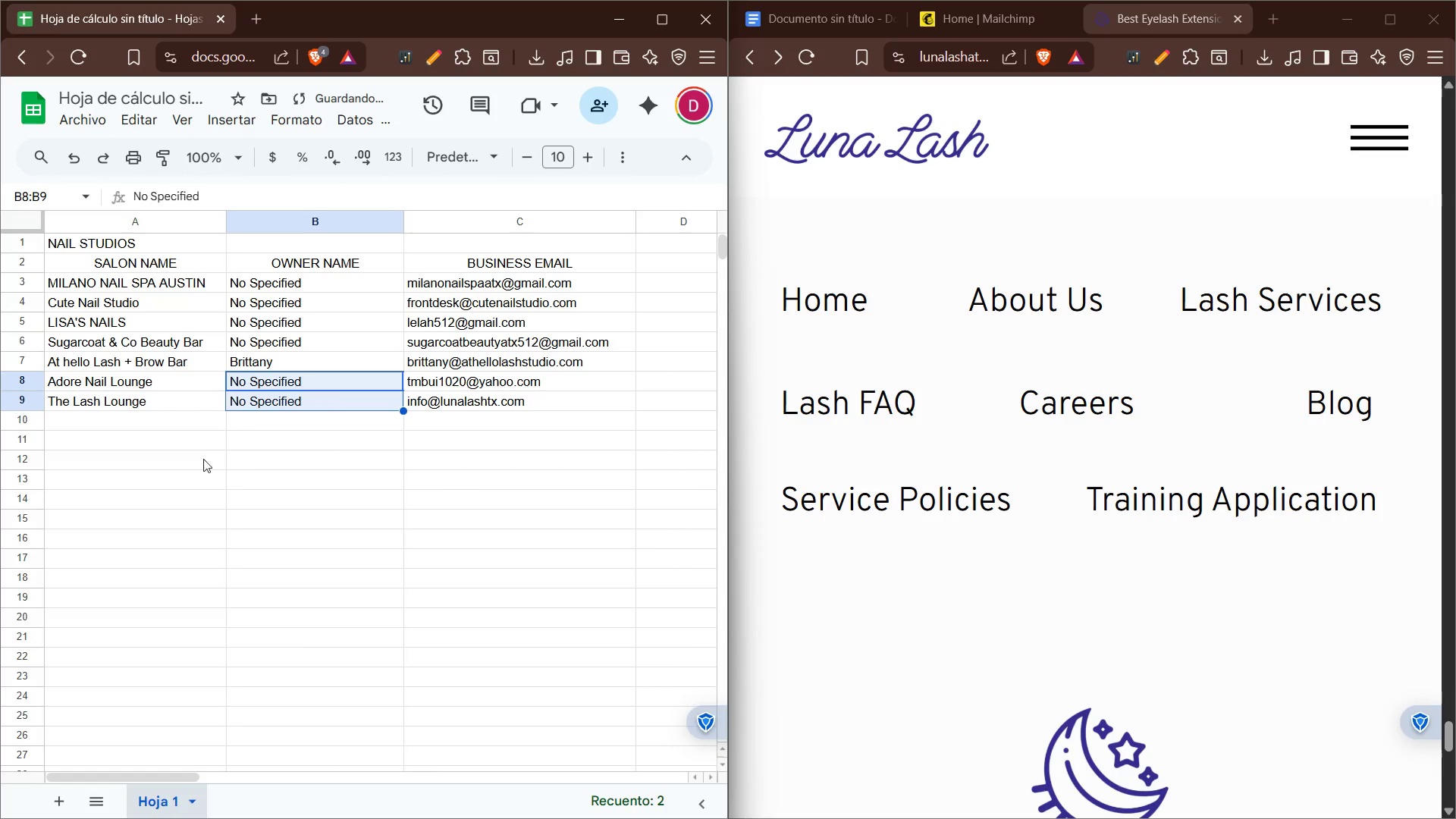 
left_click([171, 419])
 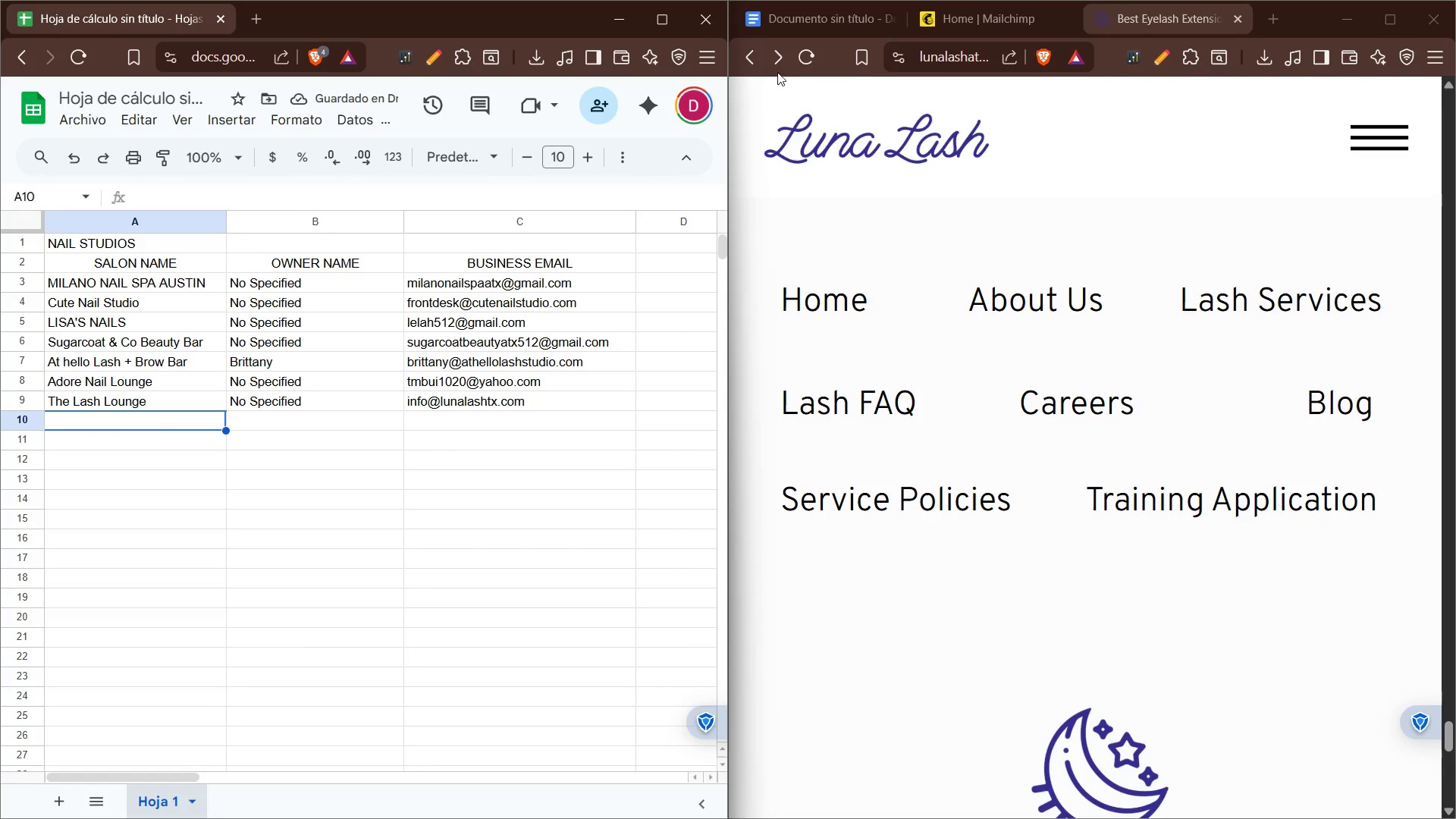 
left_click([750, 67])
 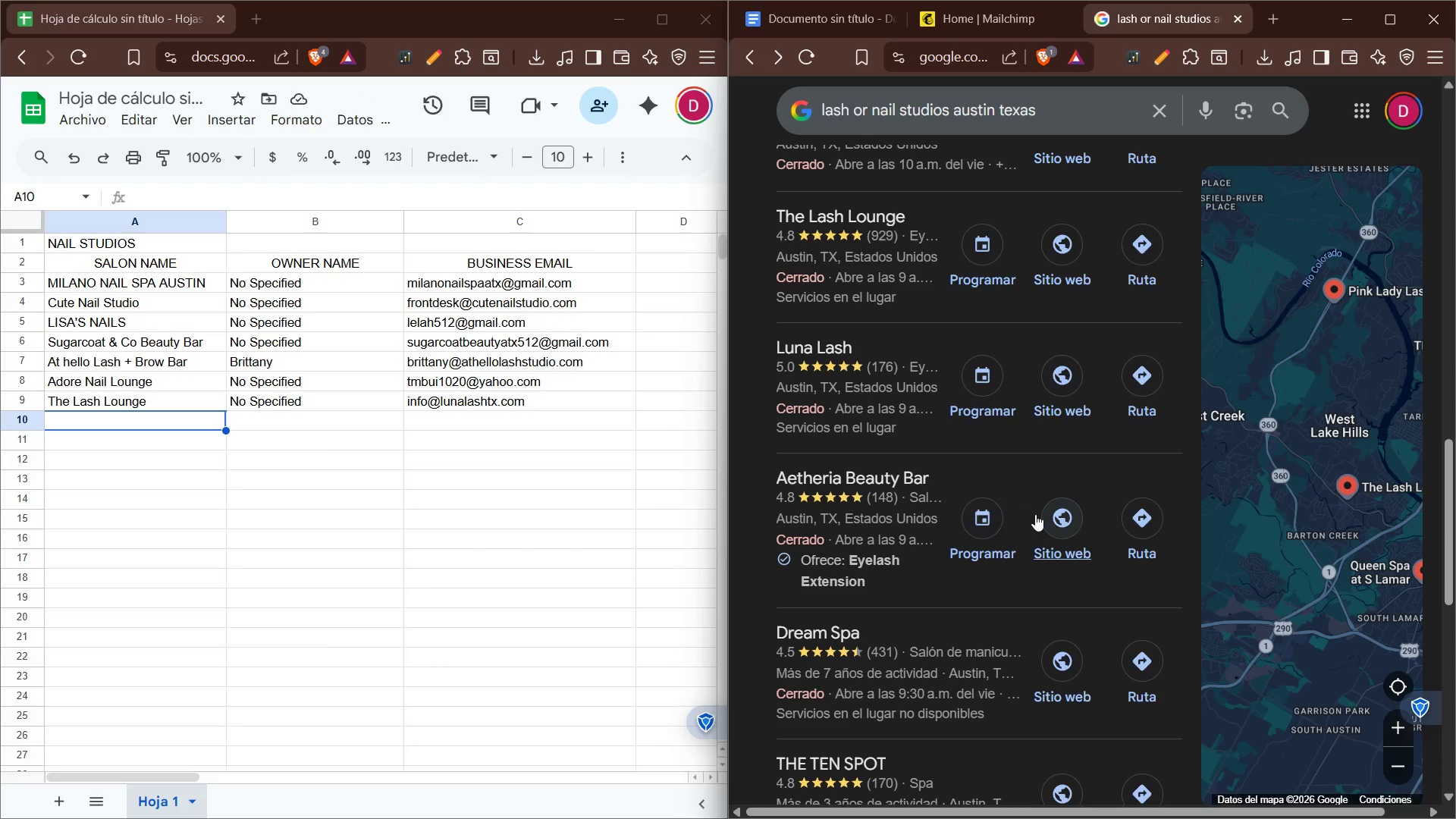 
left_click([1062, 526])
 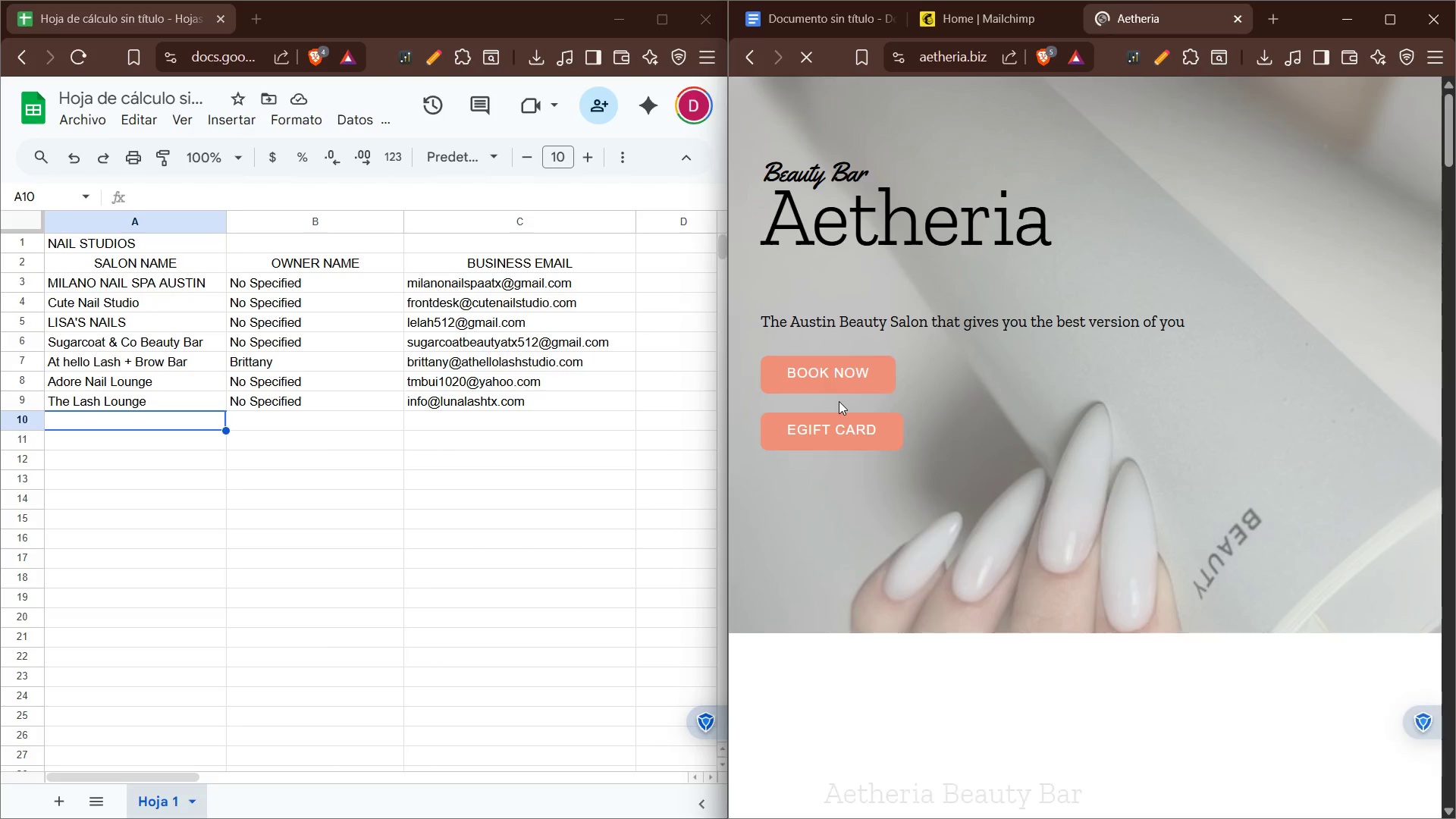 
scroll: coordinate [977, 527], scroll_direction: down, amount: 75.0
 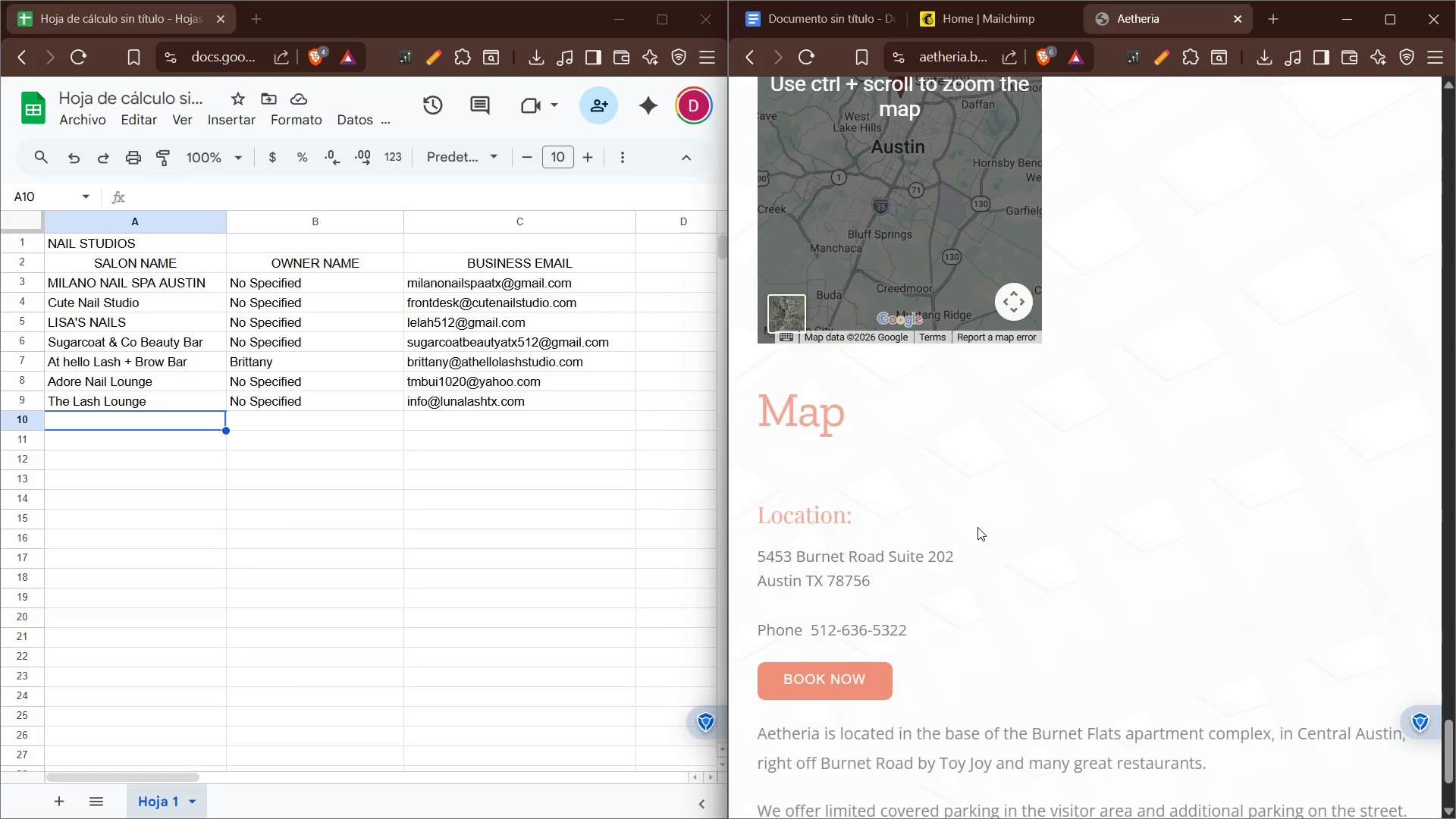 
scroll: coordinate [977, 527], scroll_direction: down, amount: 4.0
 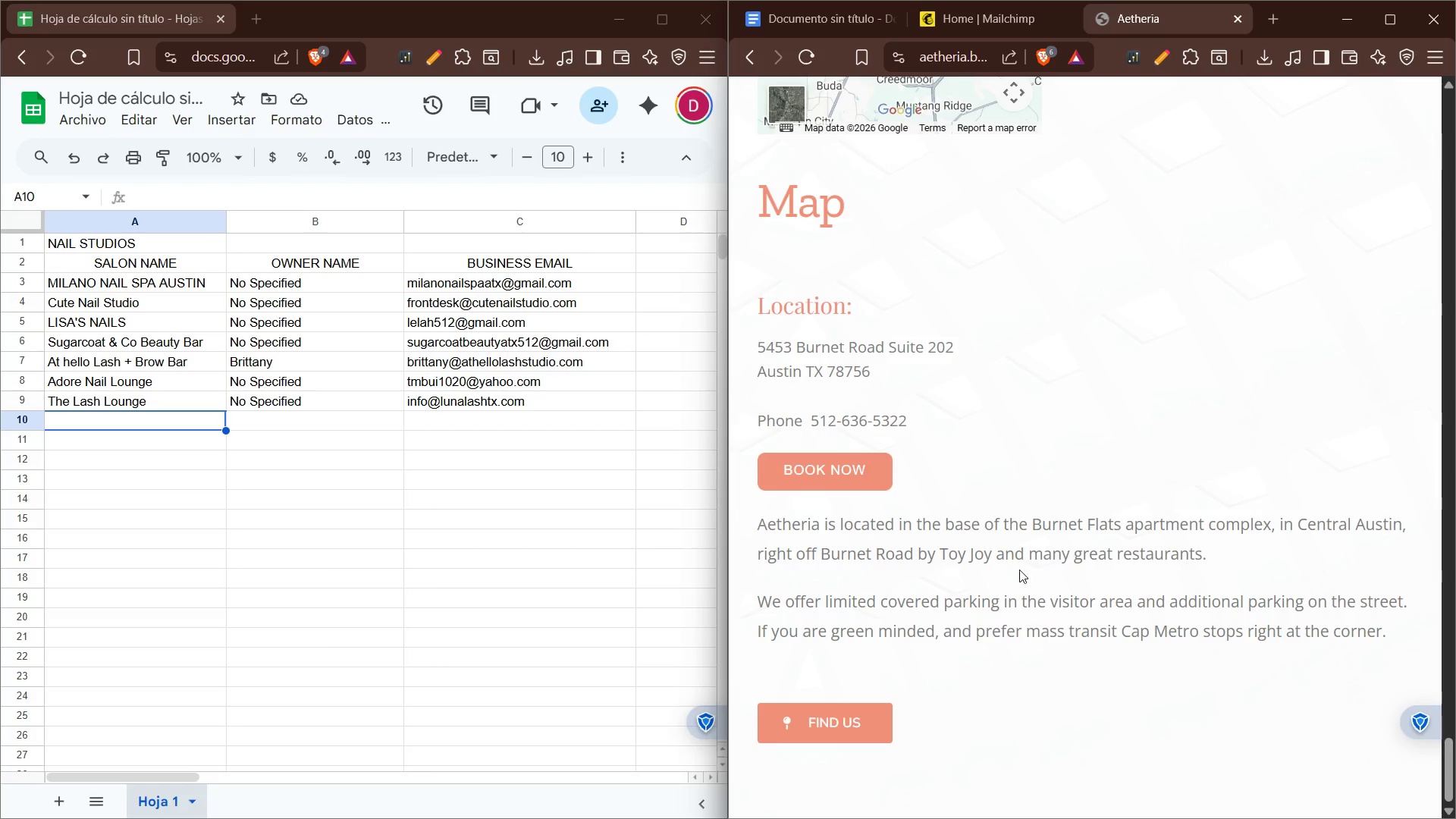 
scroll: coordinate [1012, 517], scroll_direction: up, amount: 2.0
 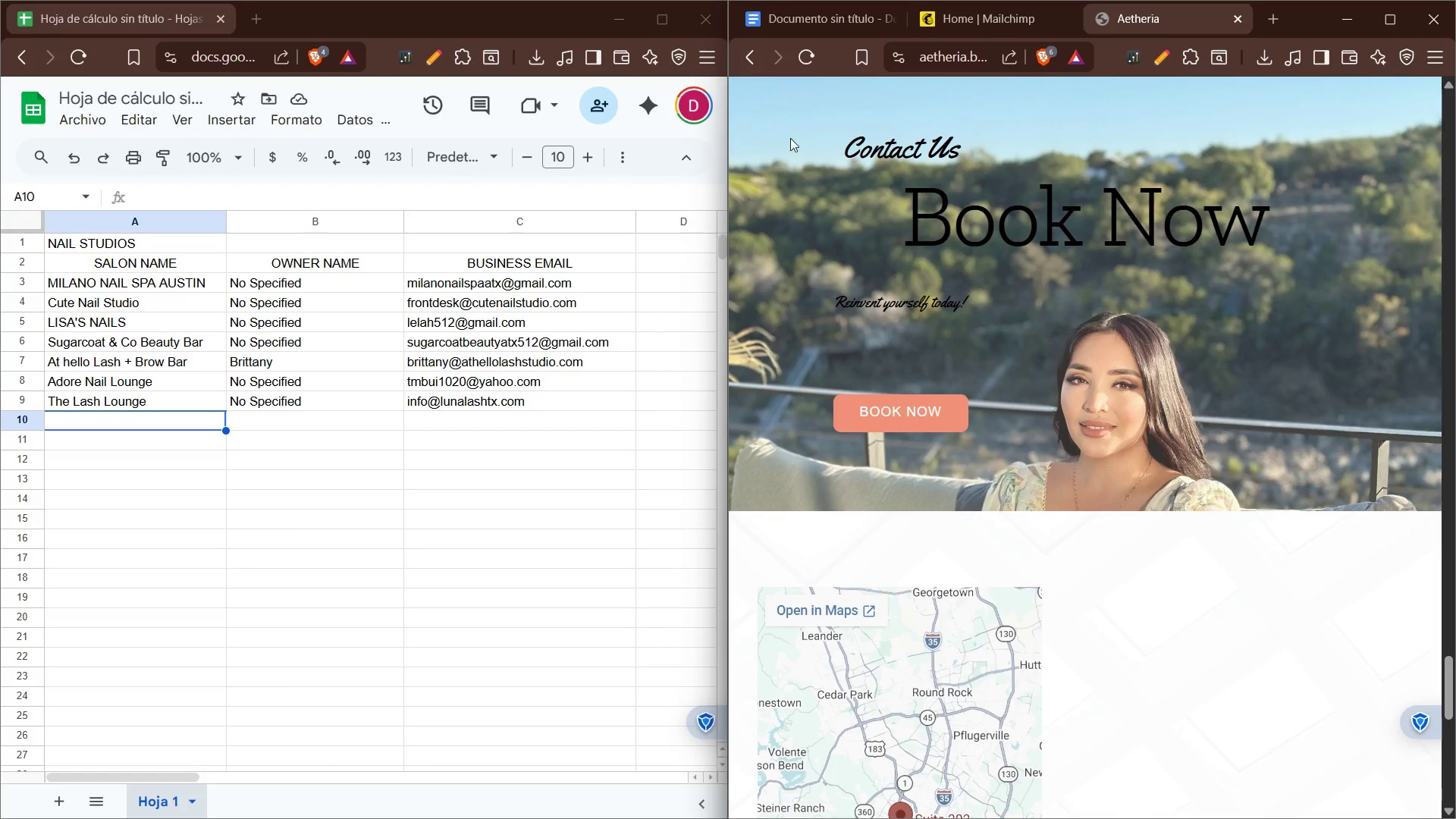 
left_click([739, 54])
 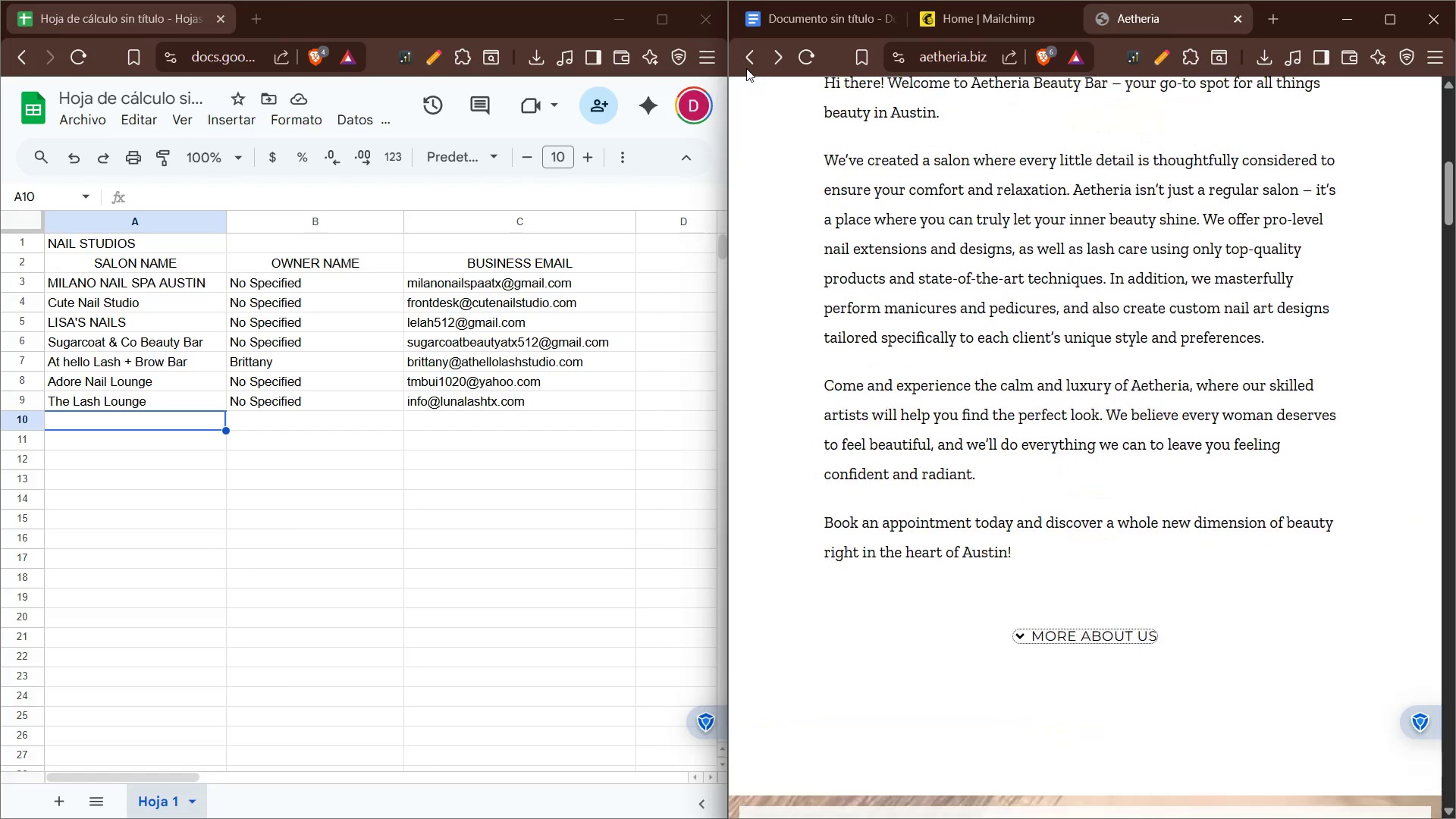 
left_click([750, 54])
 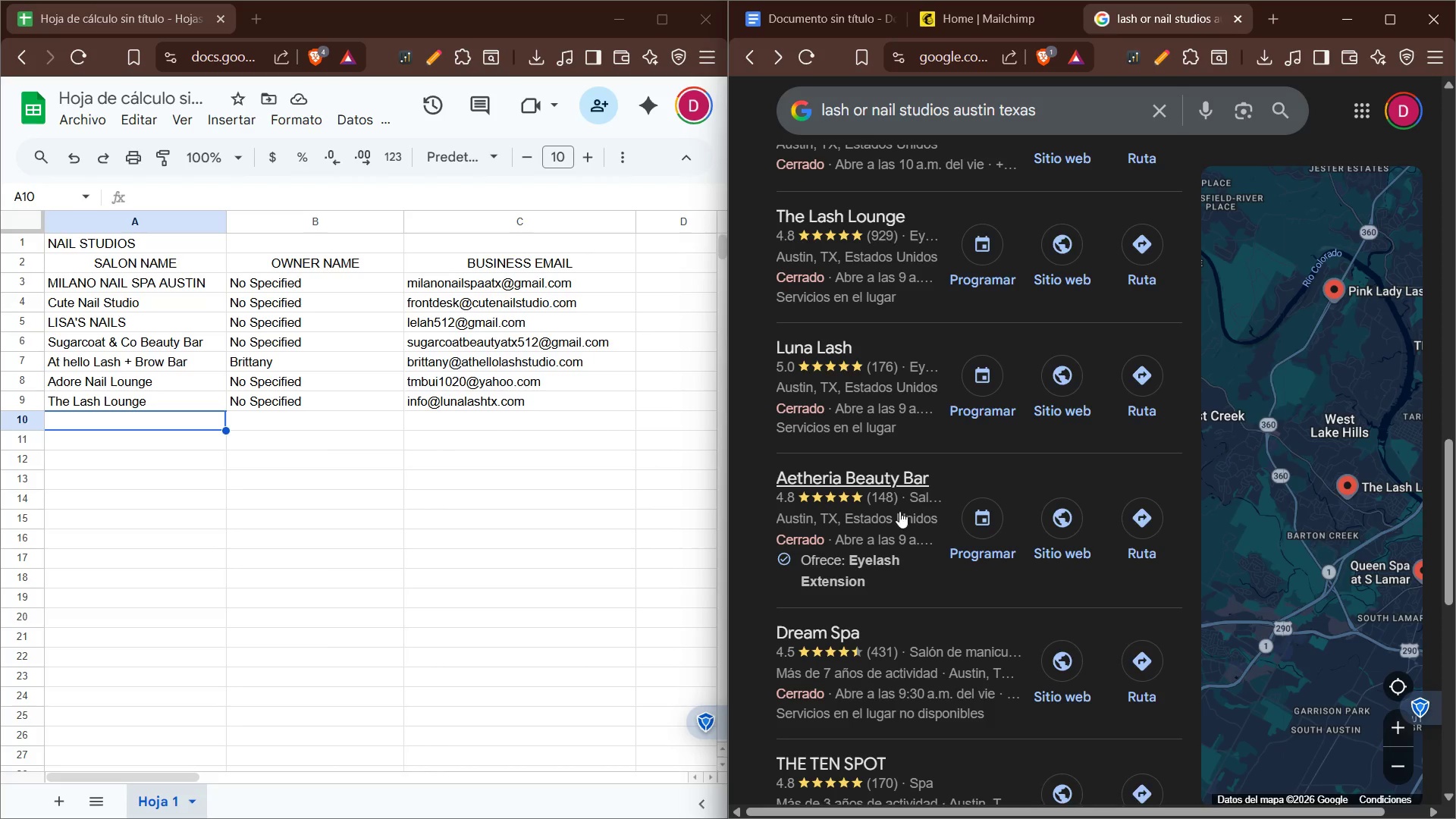 
scroll: coordinate [896, 516], scroll_direction: down, amount: 2.0
 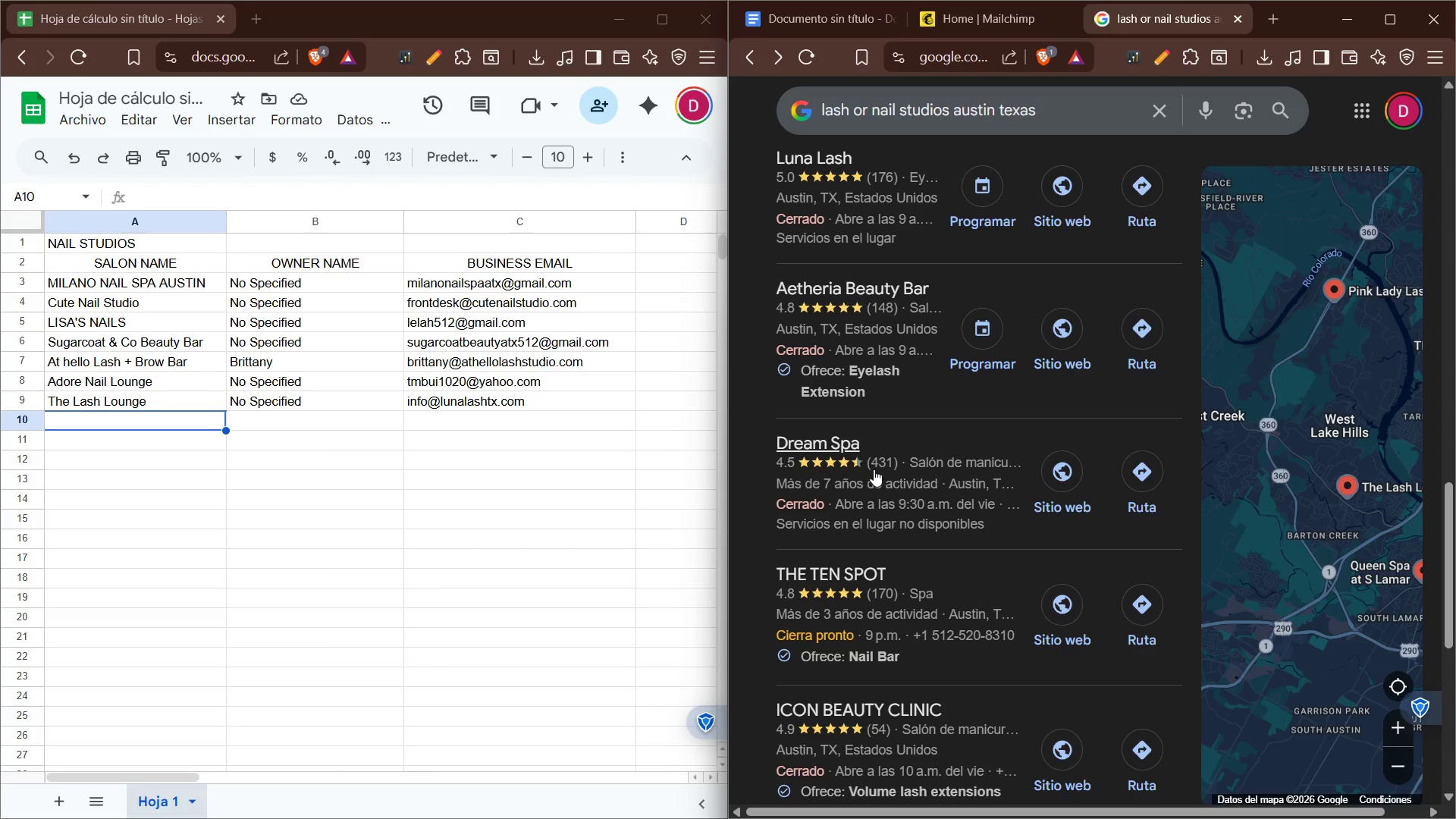 
left_click([1061, 472])
 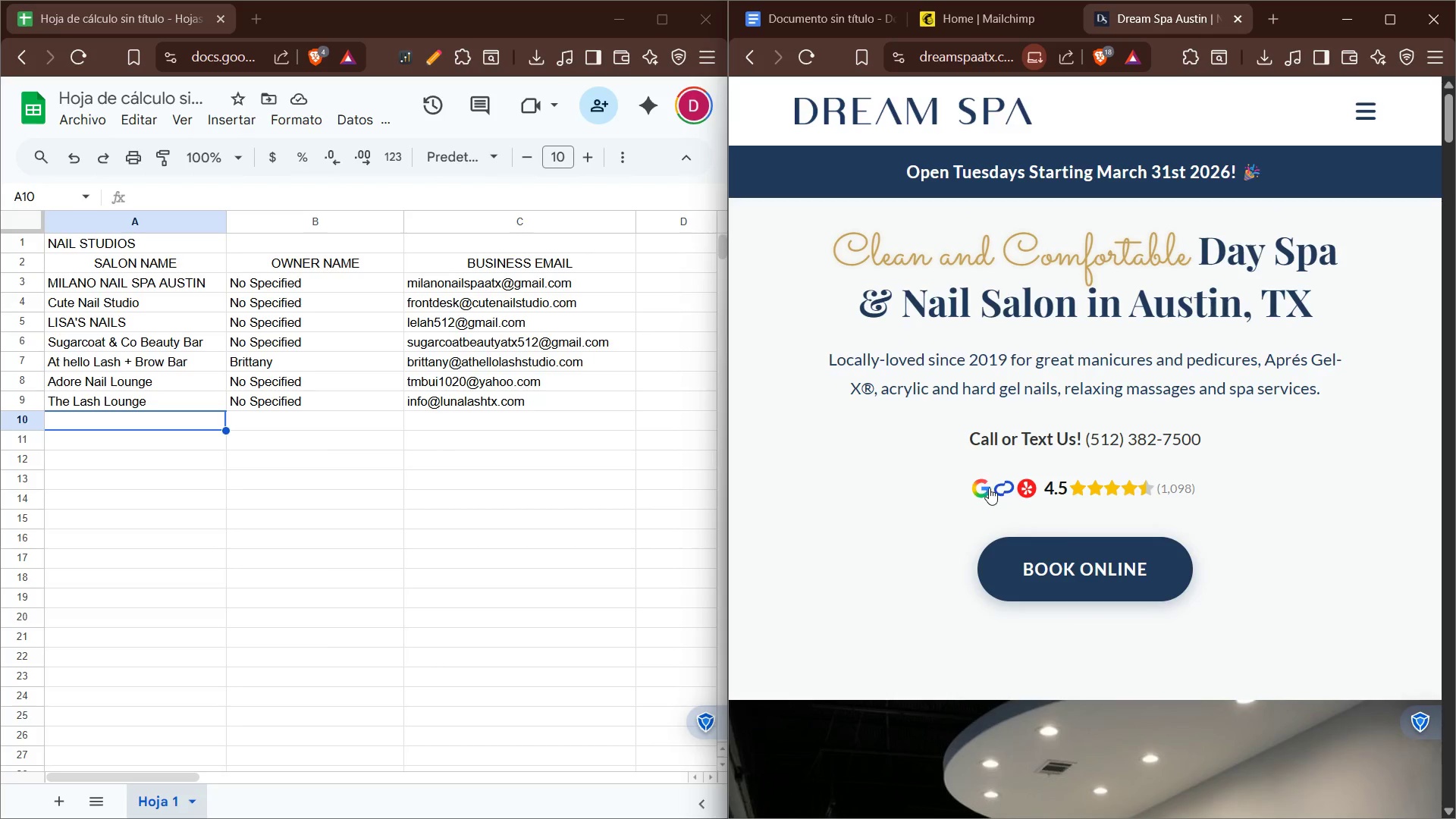 
wait(7.53)
 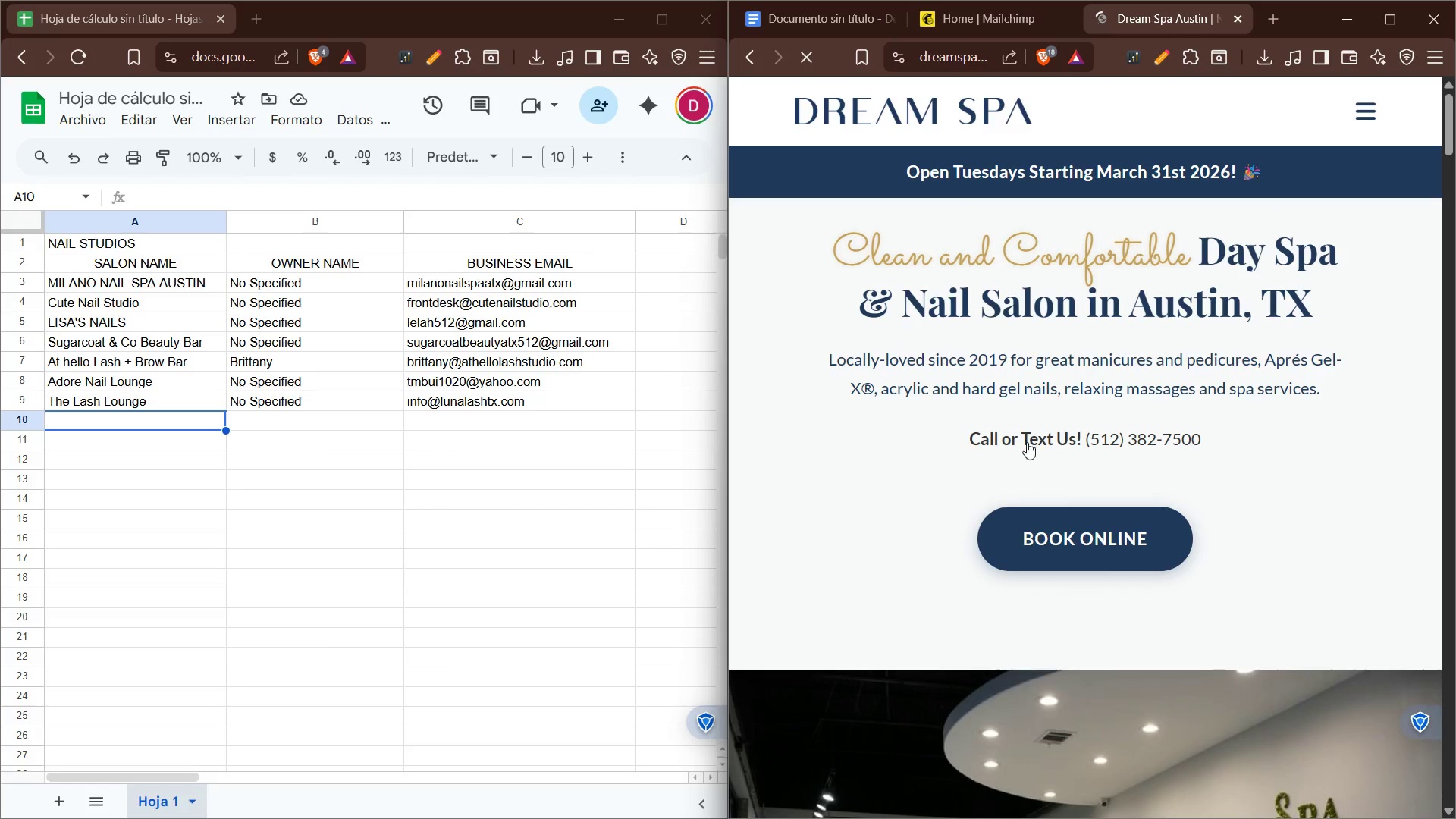 
scroll: coordinate [1197, 413], scroll_direction: down, amount: 14.0
 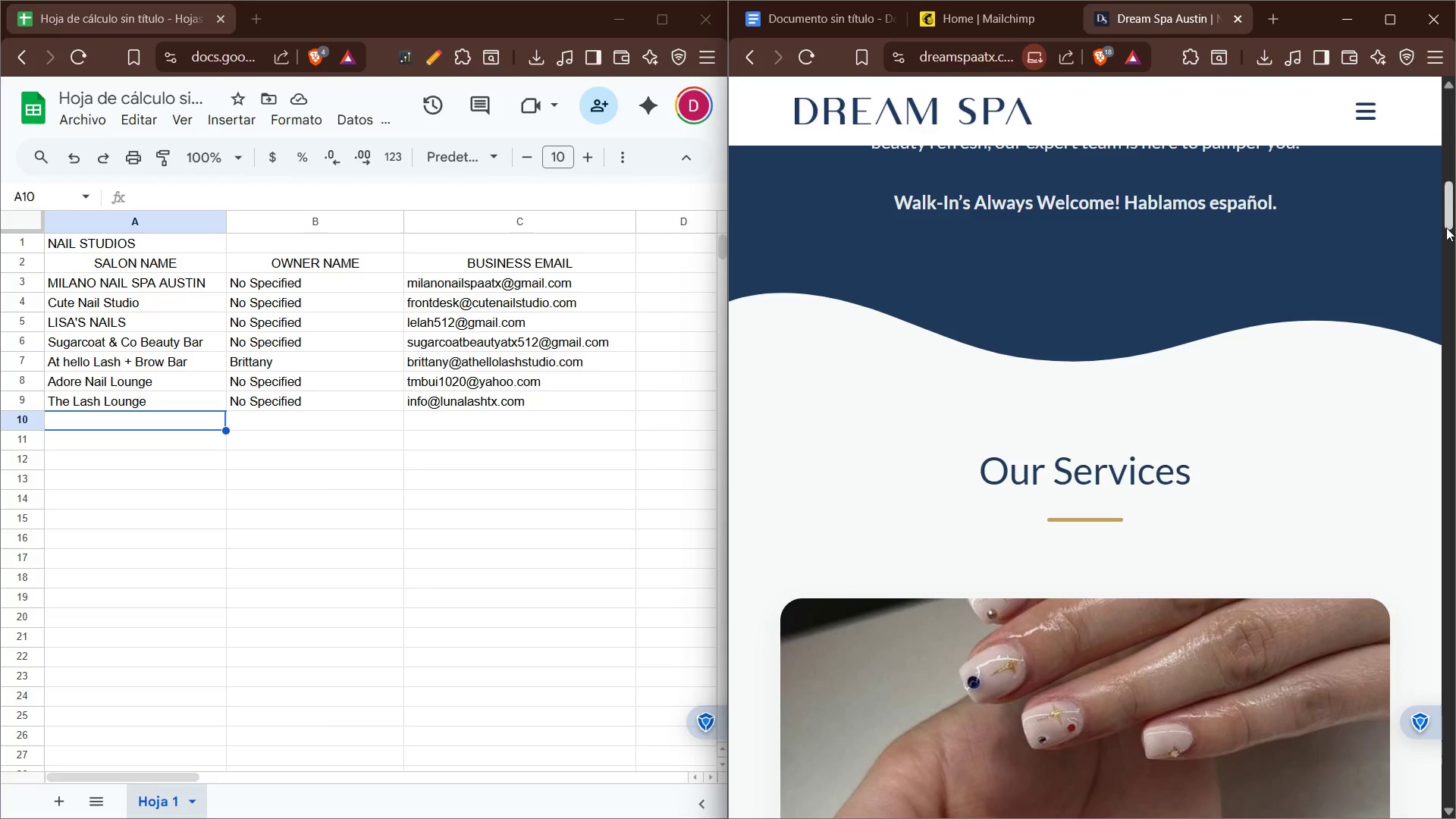 
left_click_drag(start_coordinate=[1452, 218], to_coordinate=[1320, 249])
 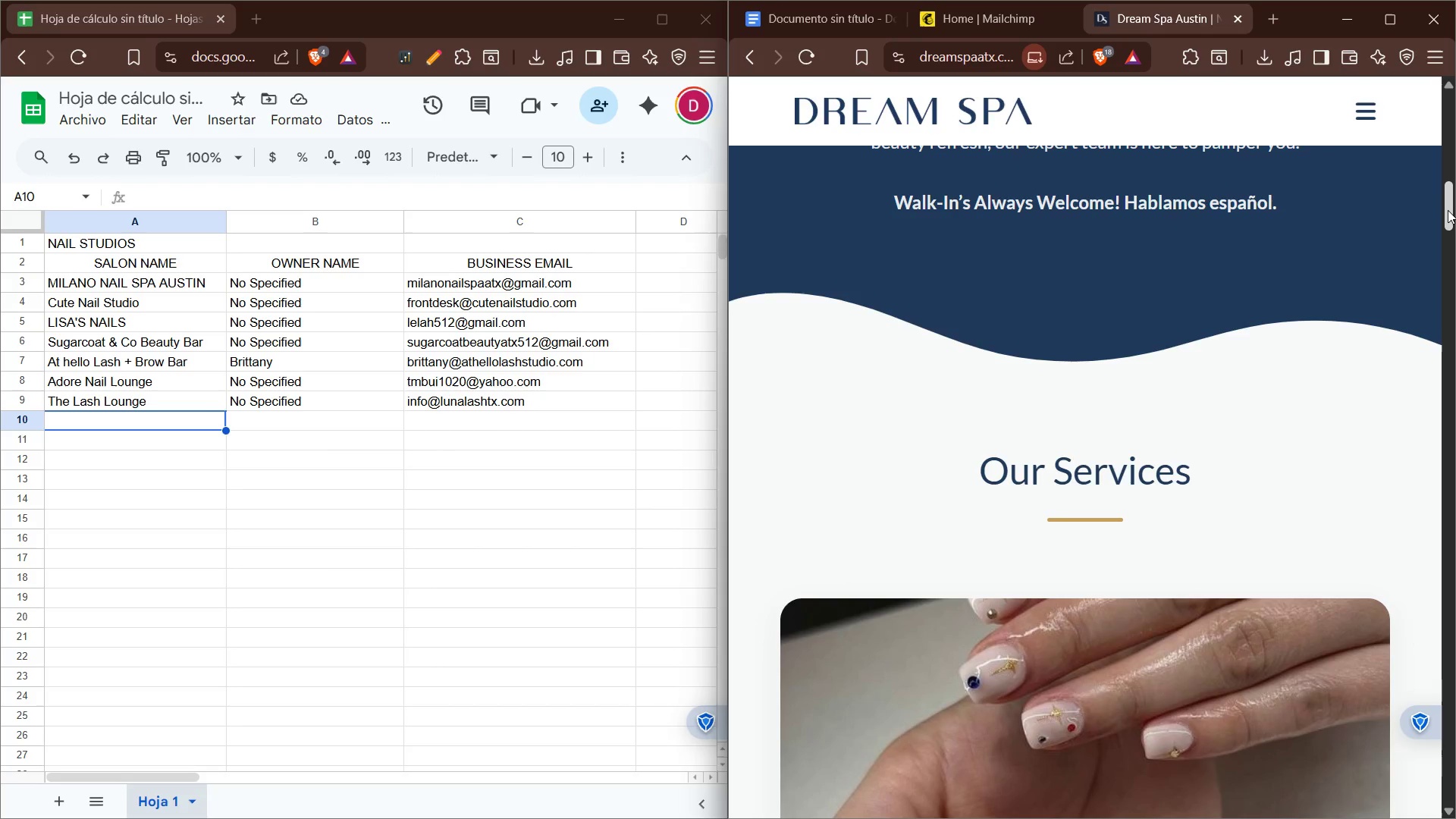 
left_click_drag(start_coordinate=[1448, 210], to_coordinate=[1426, 640])
 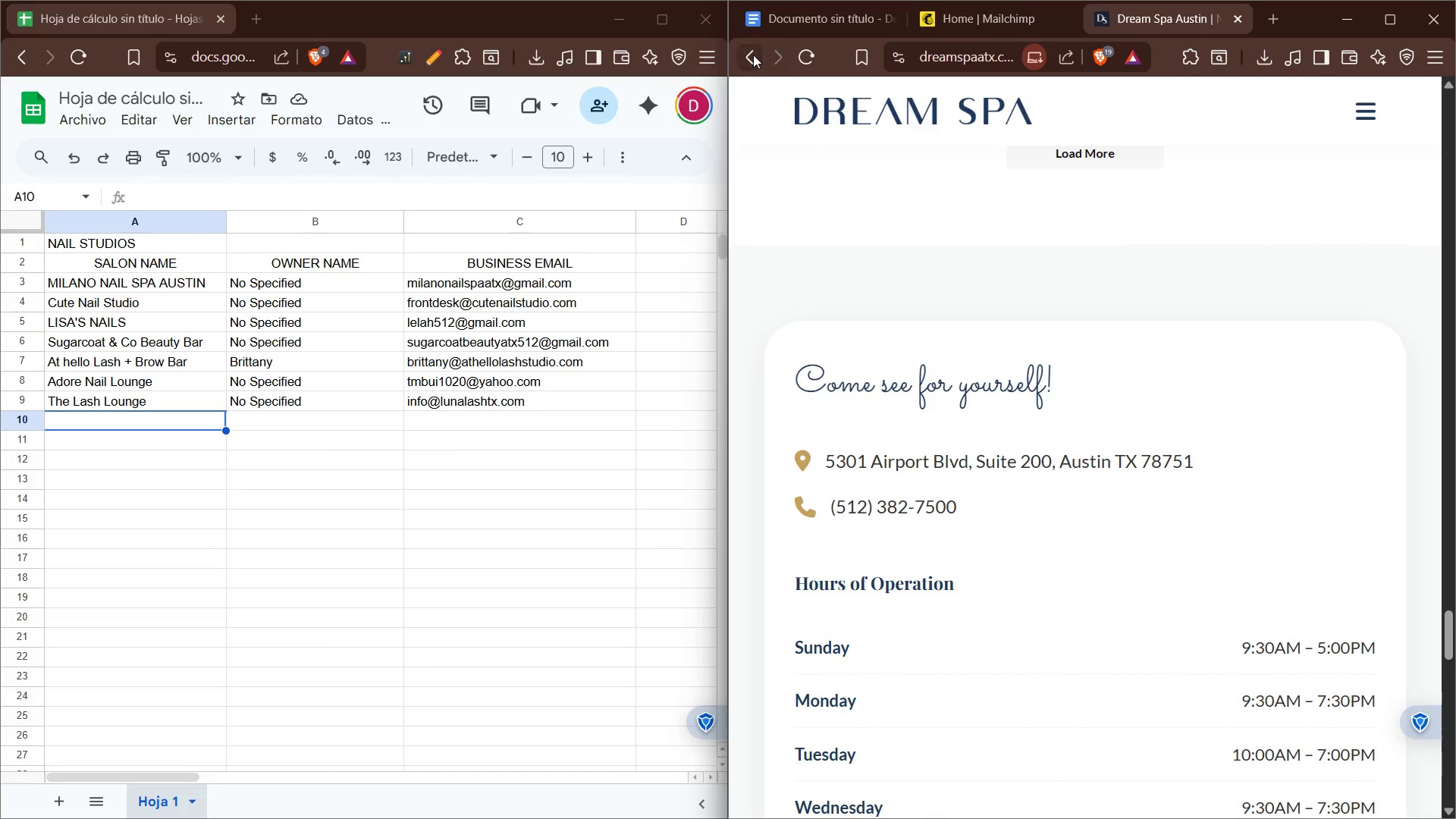 
left_click([749, 59])
 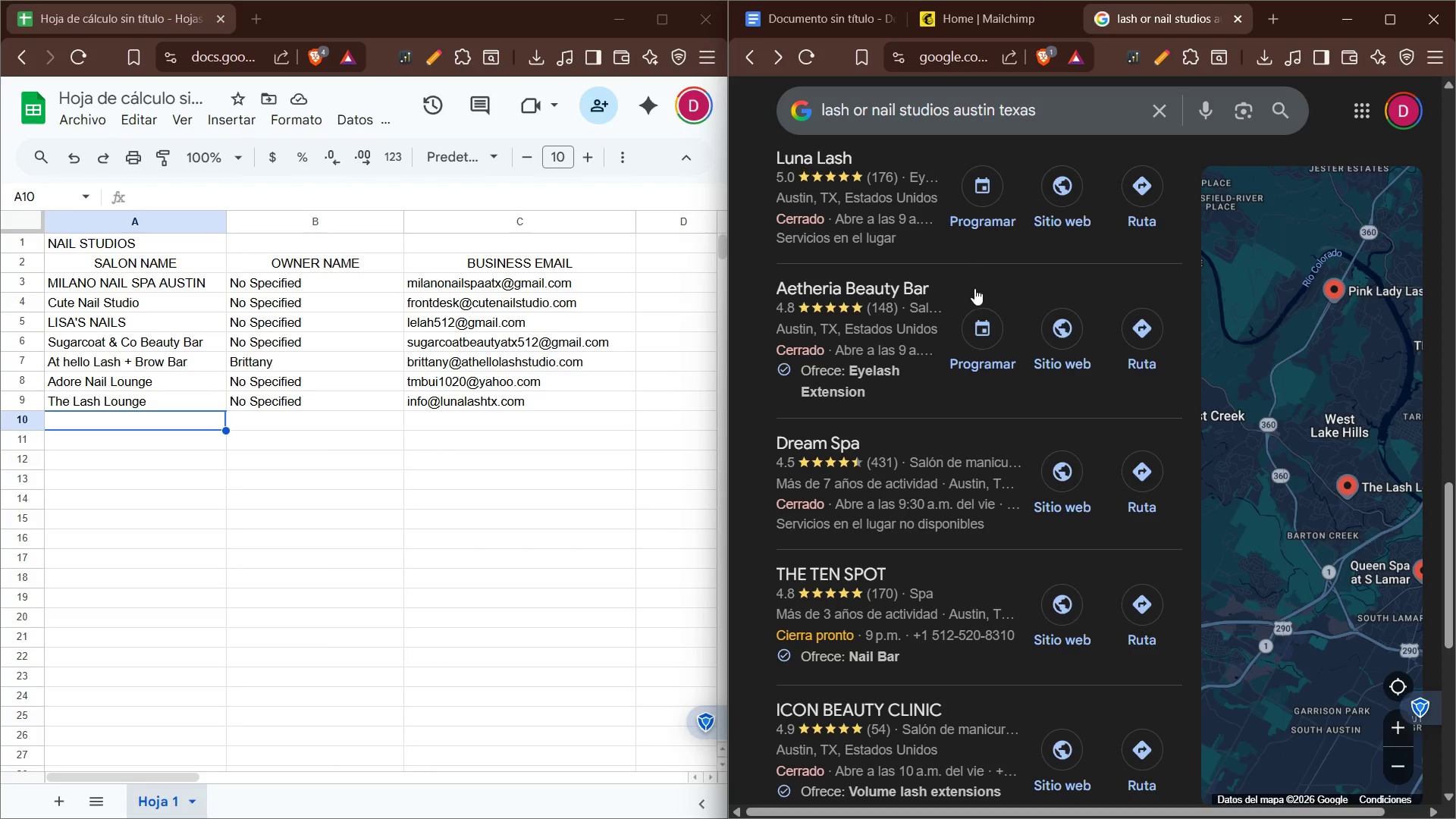 
scroll: coordinate [931, 505], scroll_direction: down, amount: 3.0
 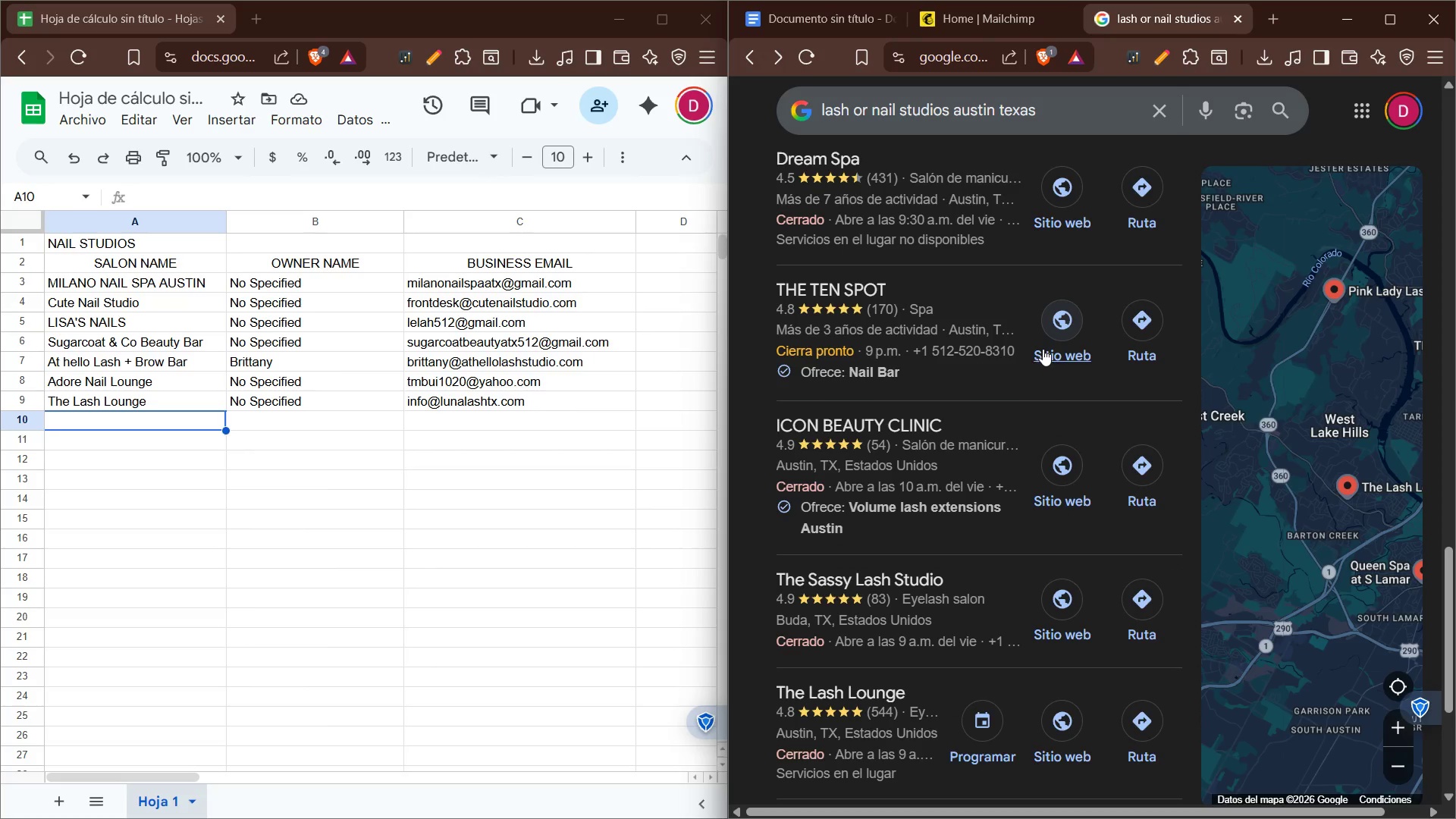 
left_click([1056, 331])
 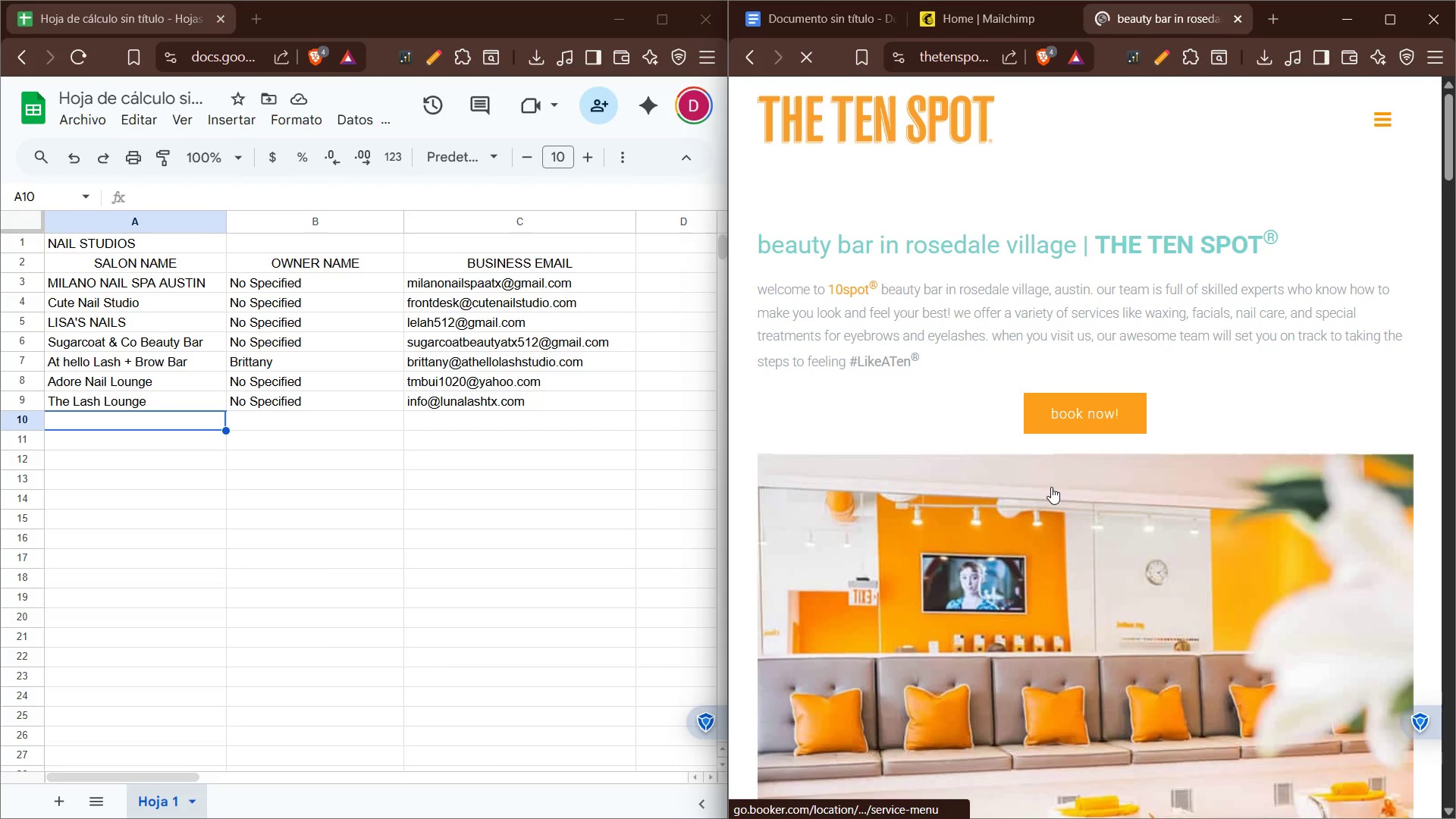 
scroll: coordinate [930, 664], scroll_direction: down, amount: 4.0
 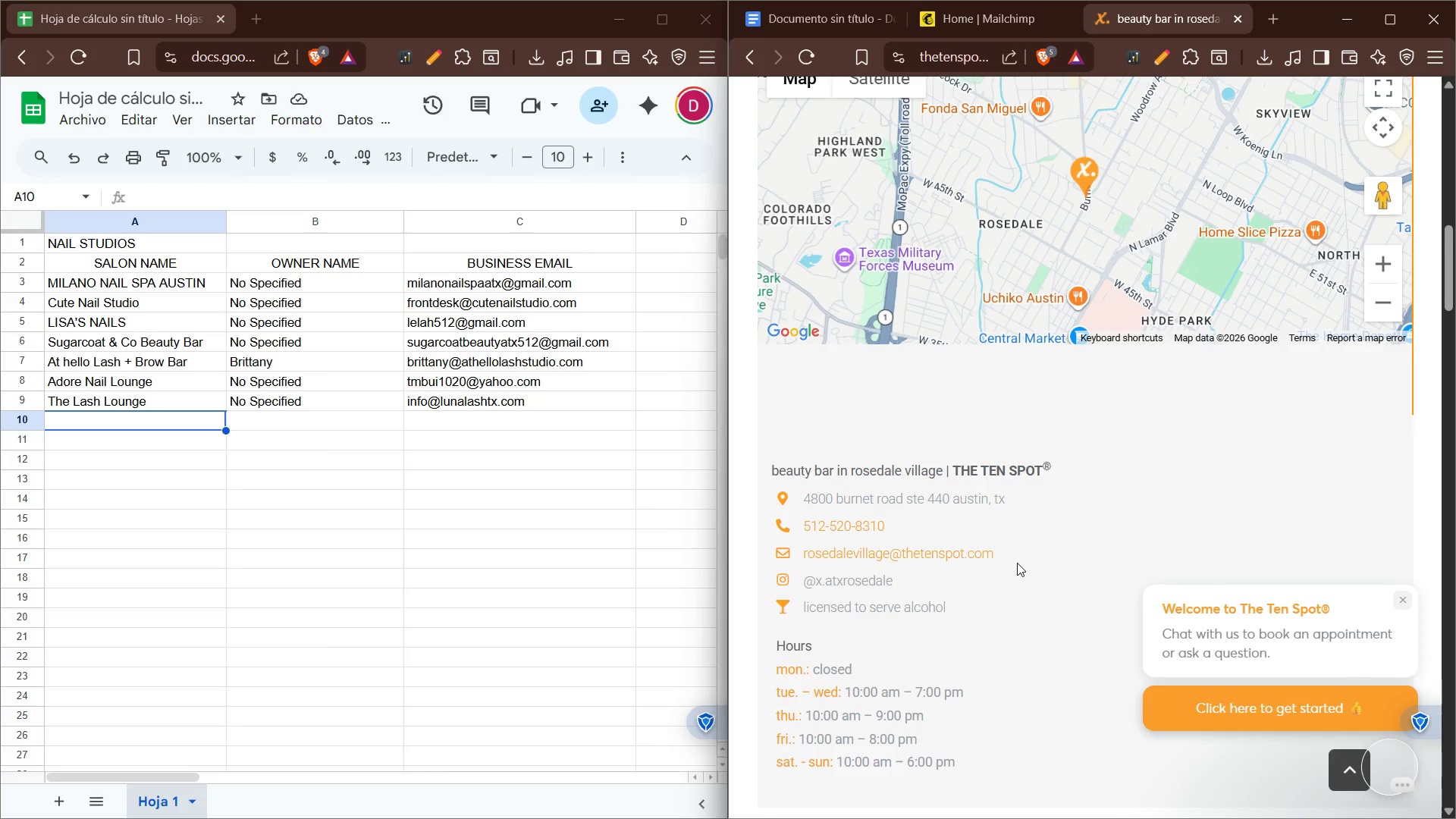 
left_click_drag(start_coordinate=[1005, 554], to_coordinate=[805, 554])
 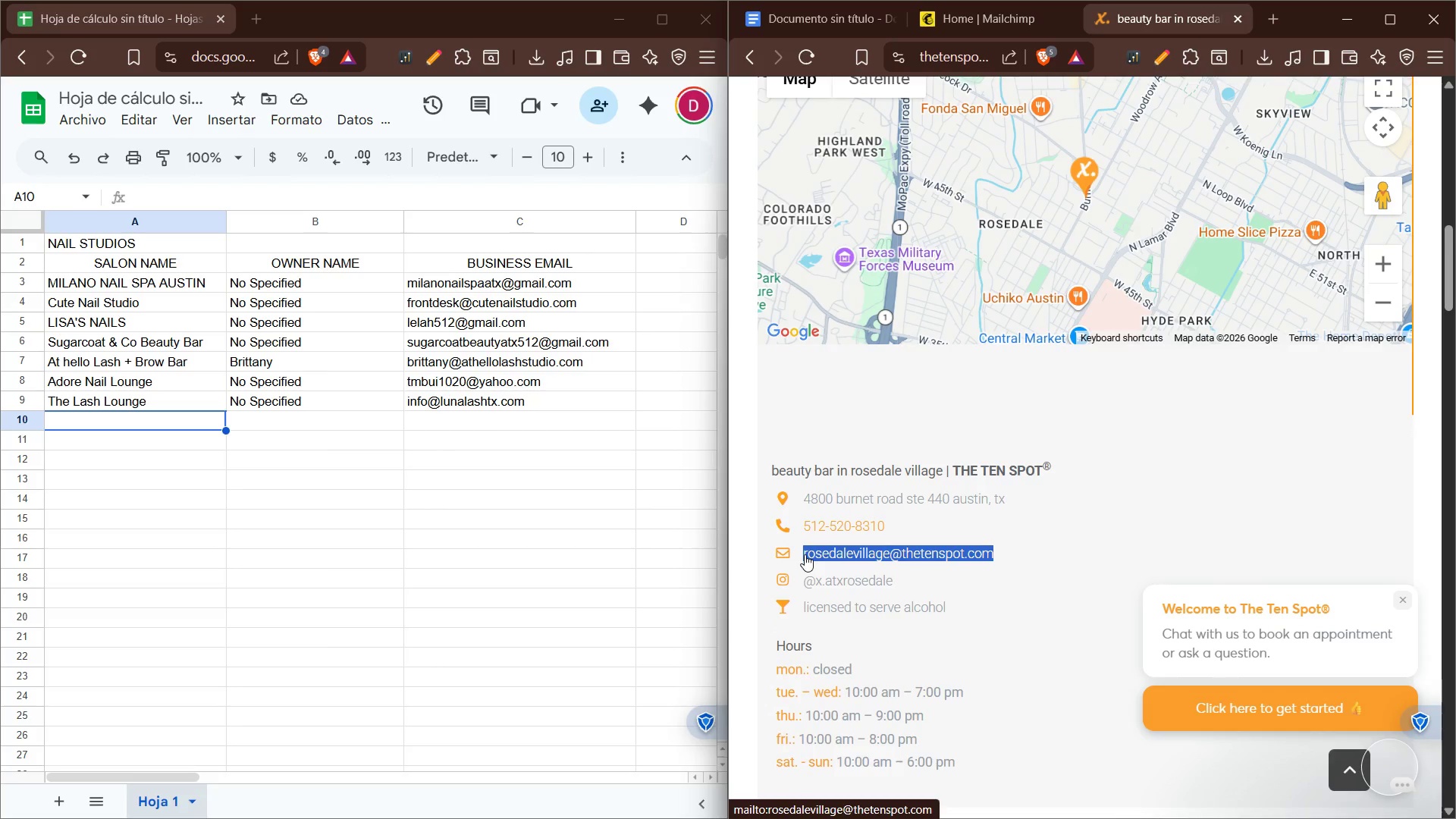 
key(Control+C)
 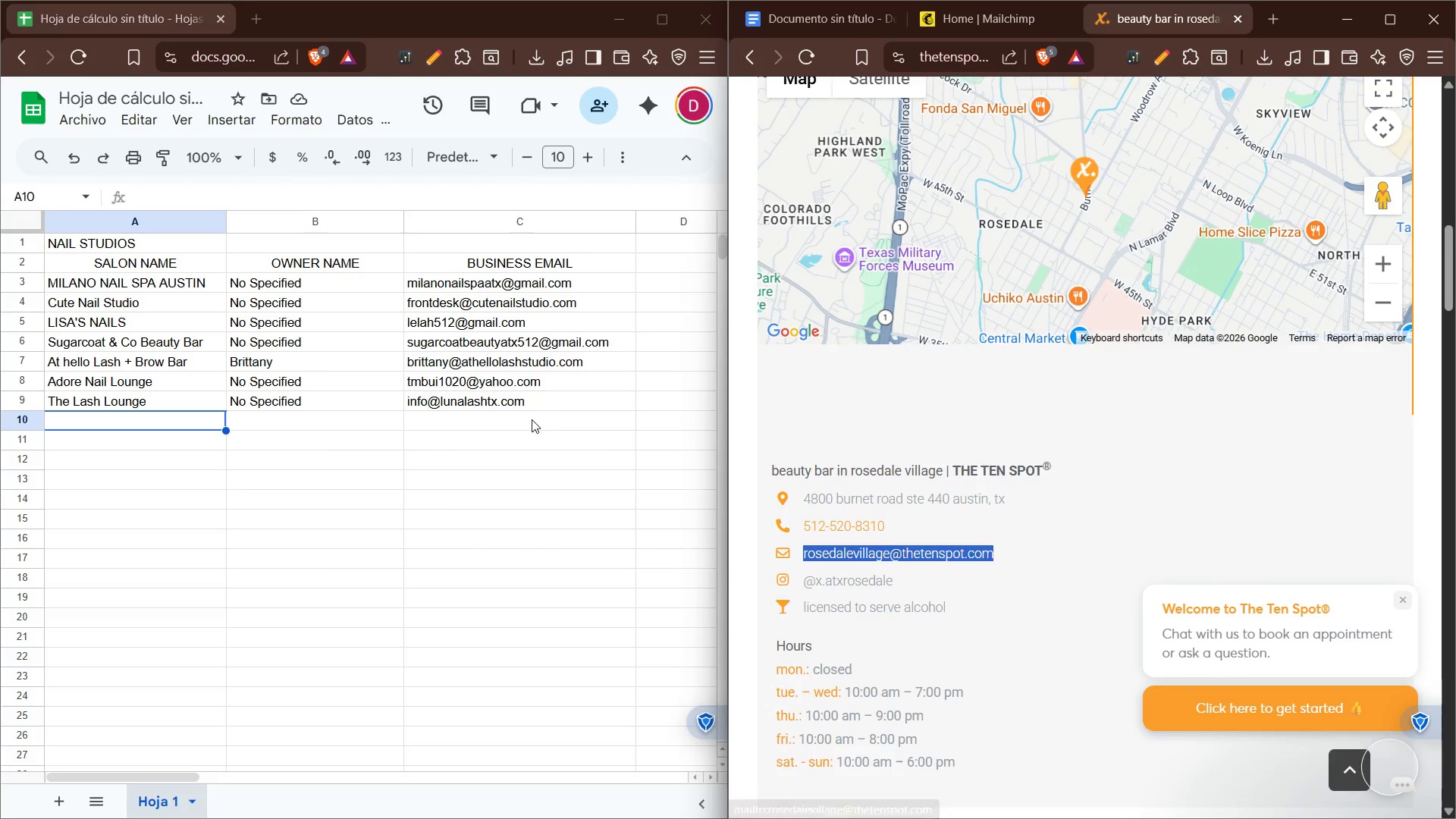 
left_click([526, 420])
 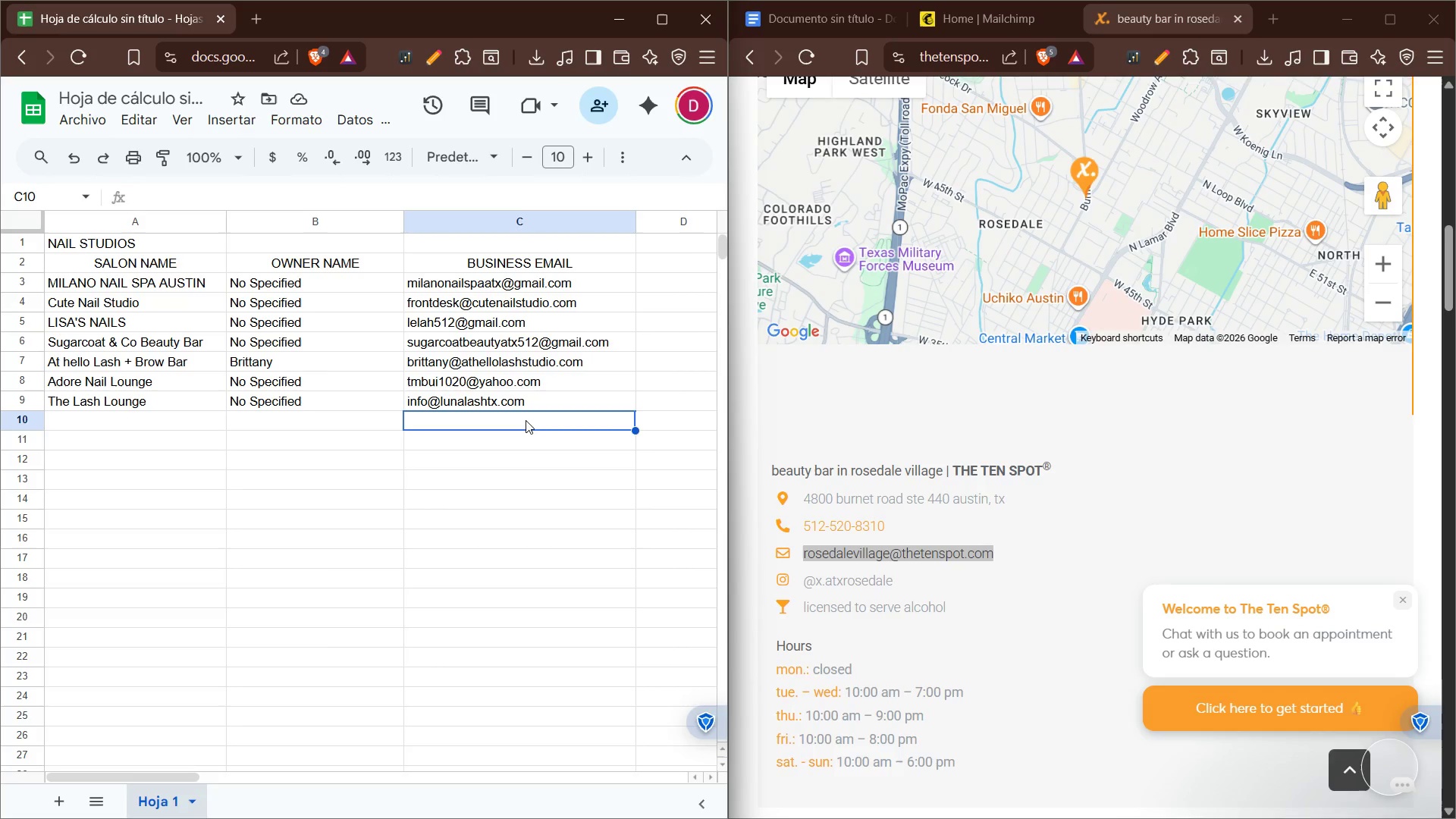 
key(Control+V)
 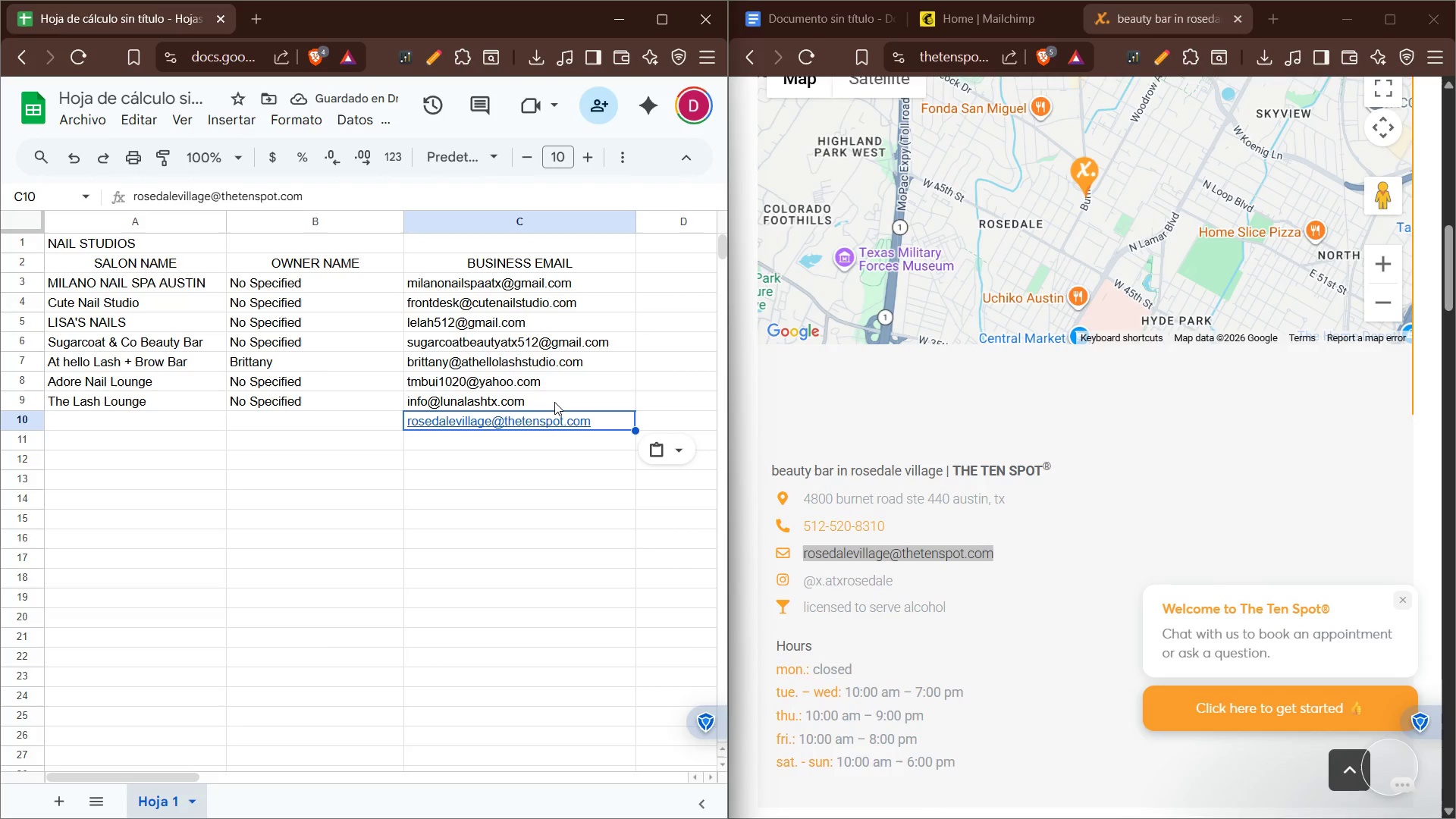 
left_click([554, 402])
 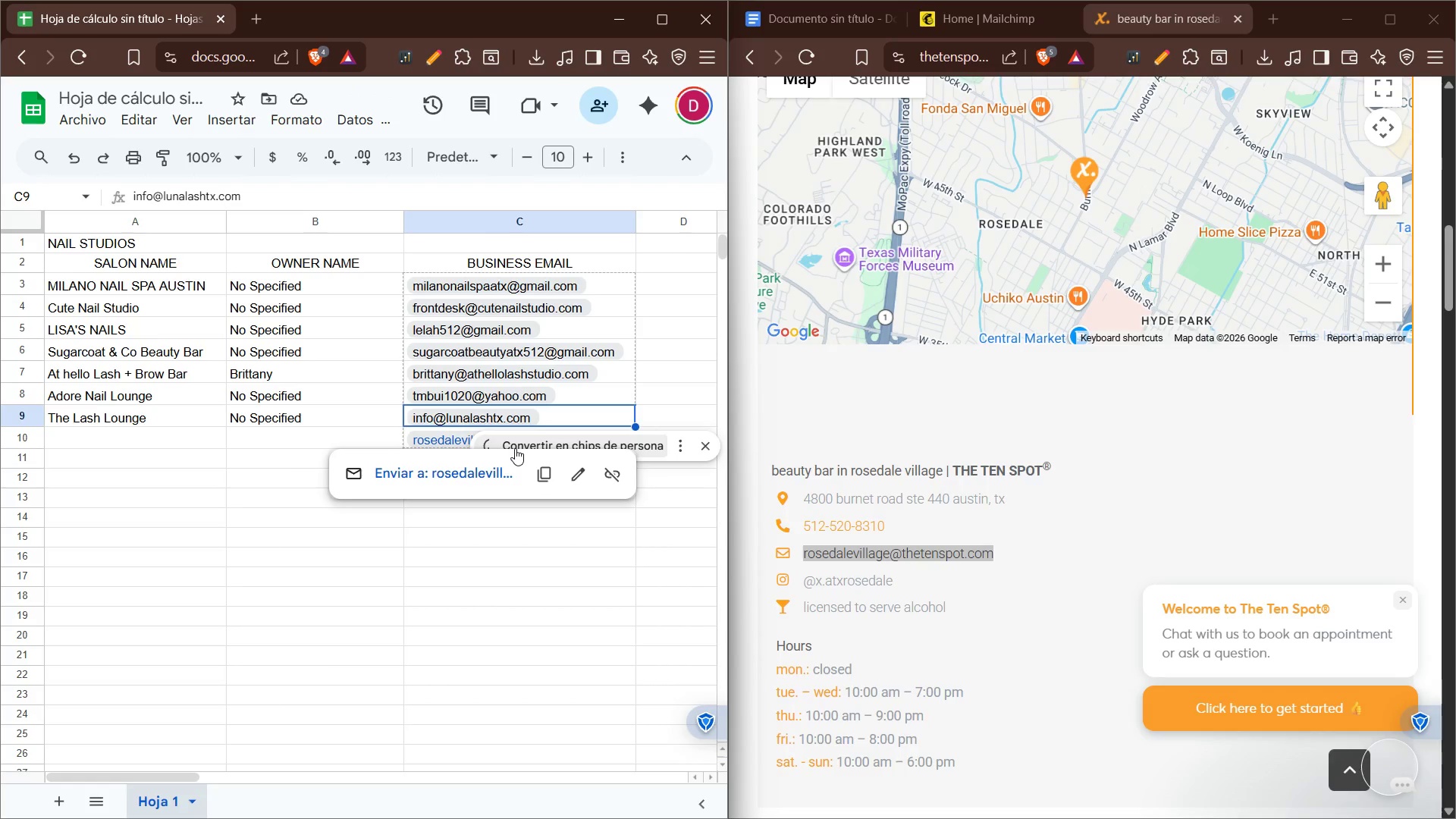 
left_click([515, 448])
 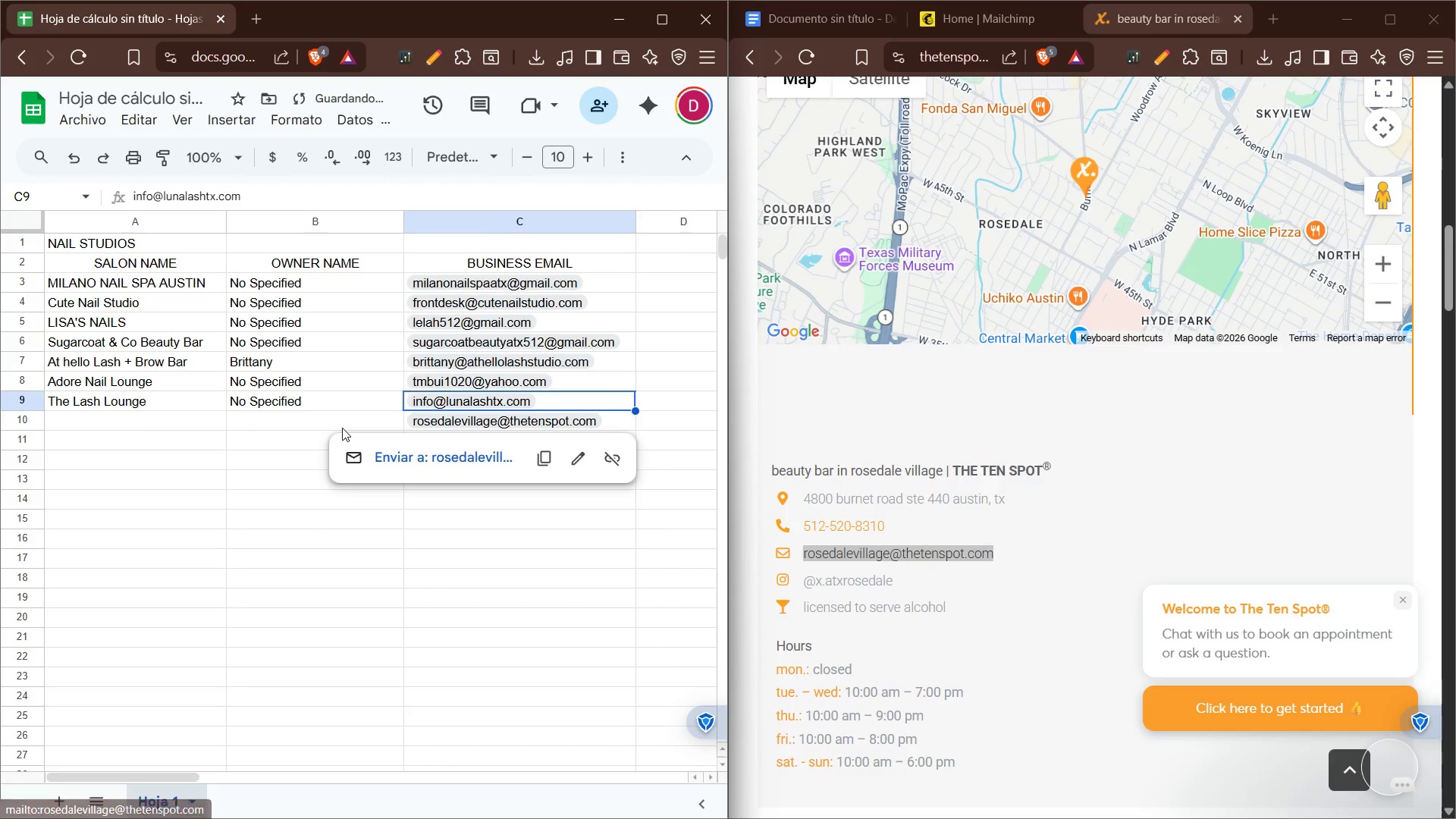 
left_click([317, 425])
 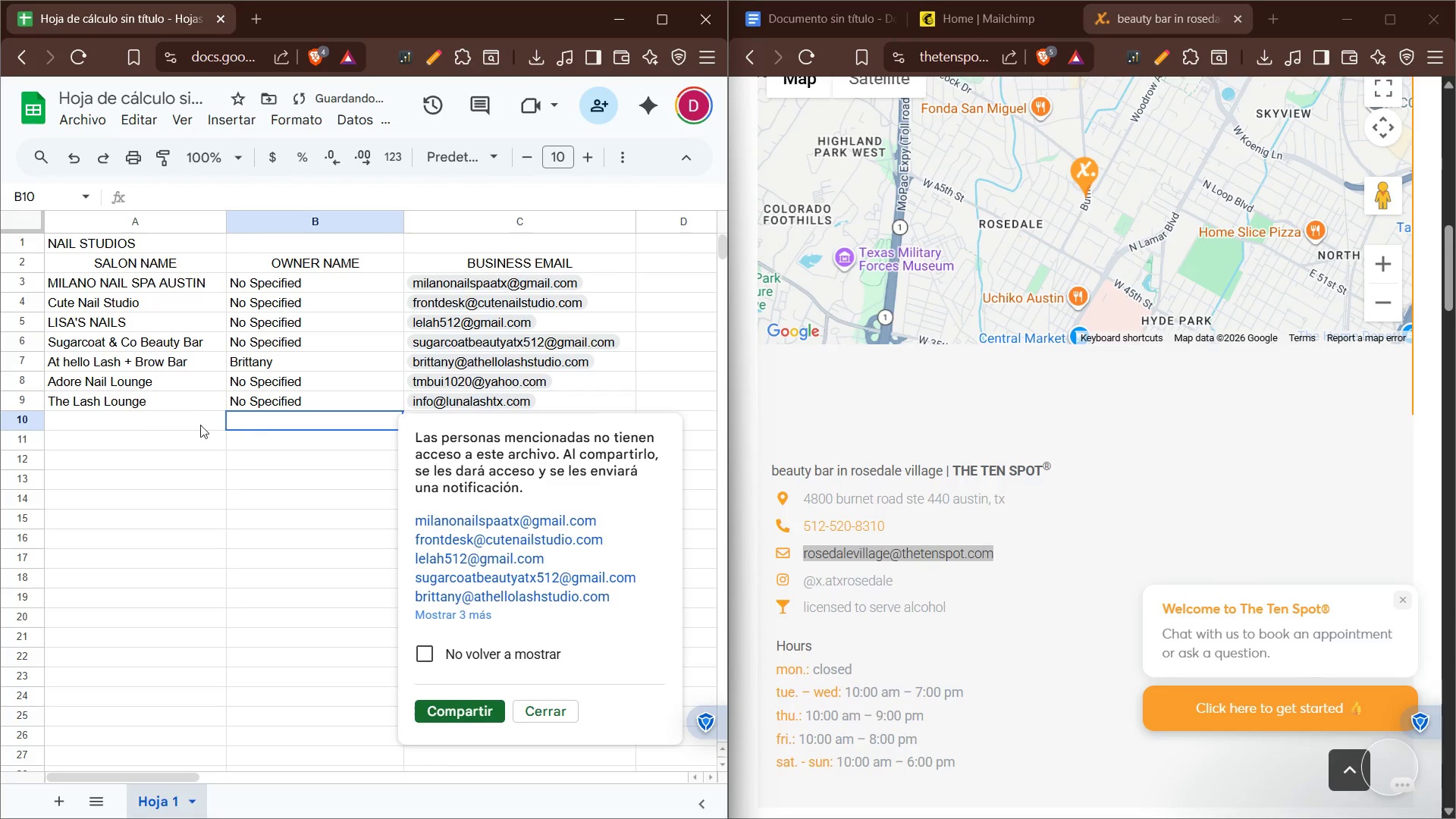 
left_click([171, 425])
 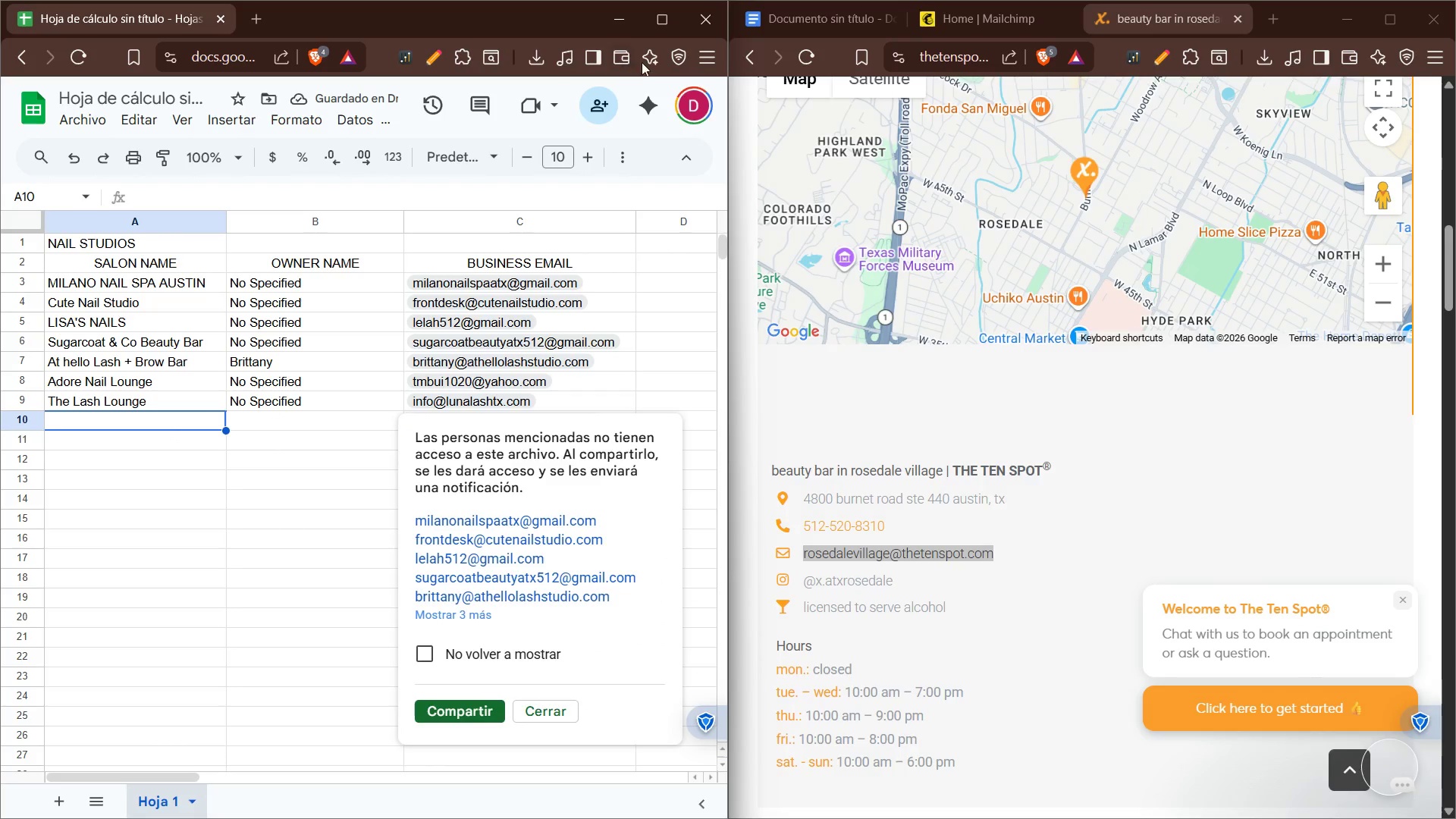 
left_click([756, 59])
 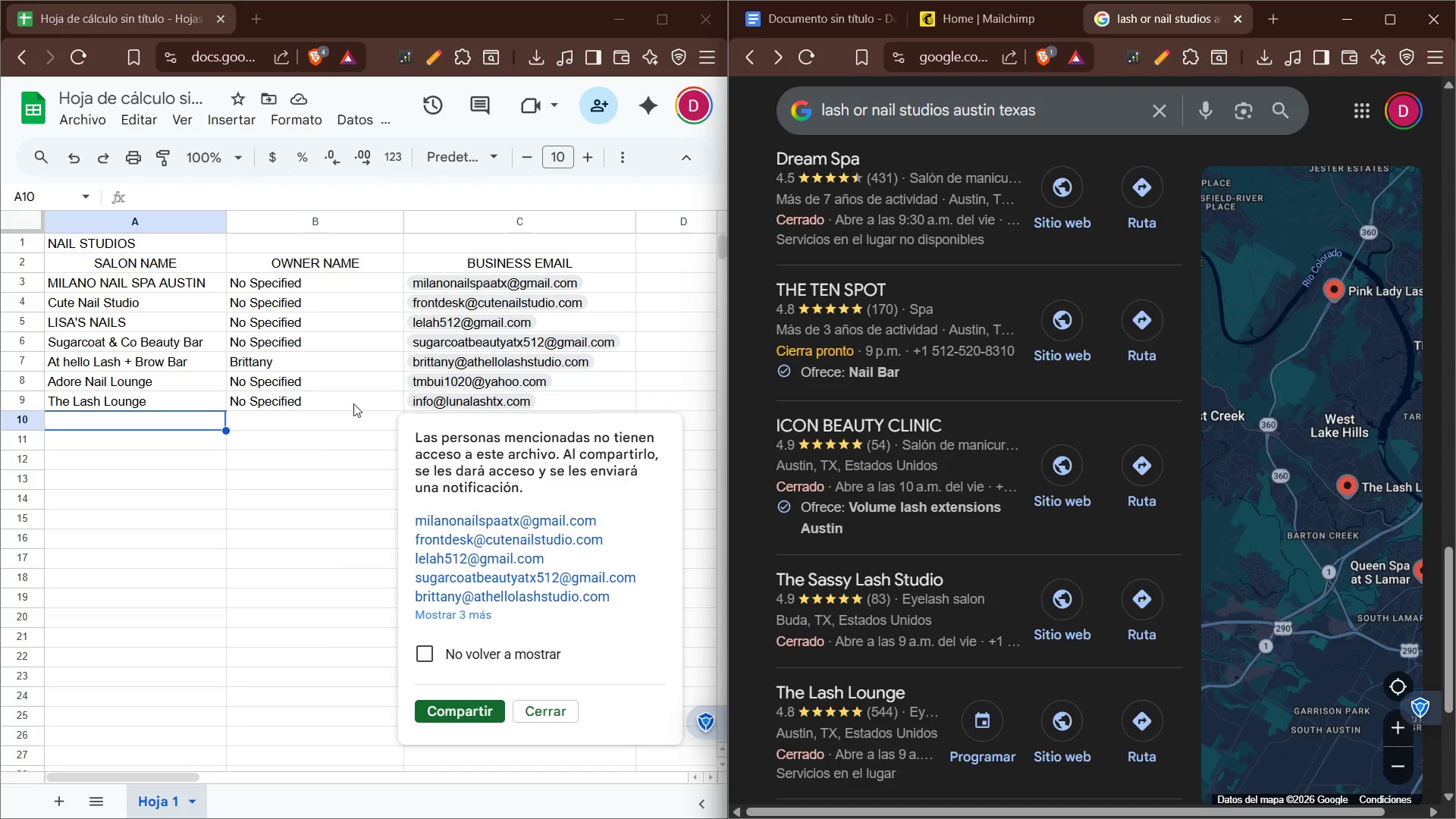 
type(The )
 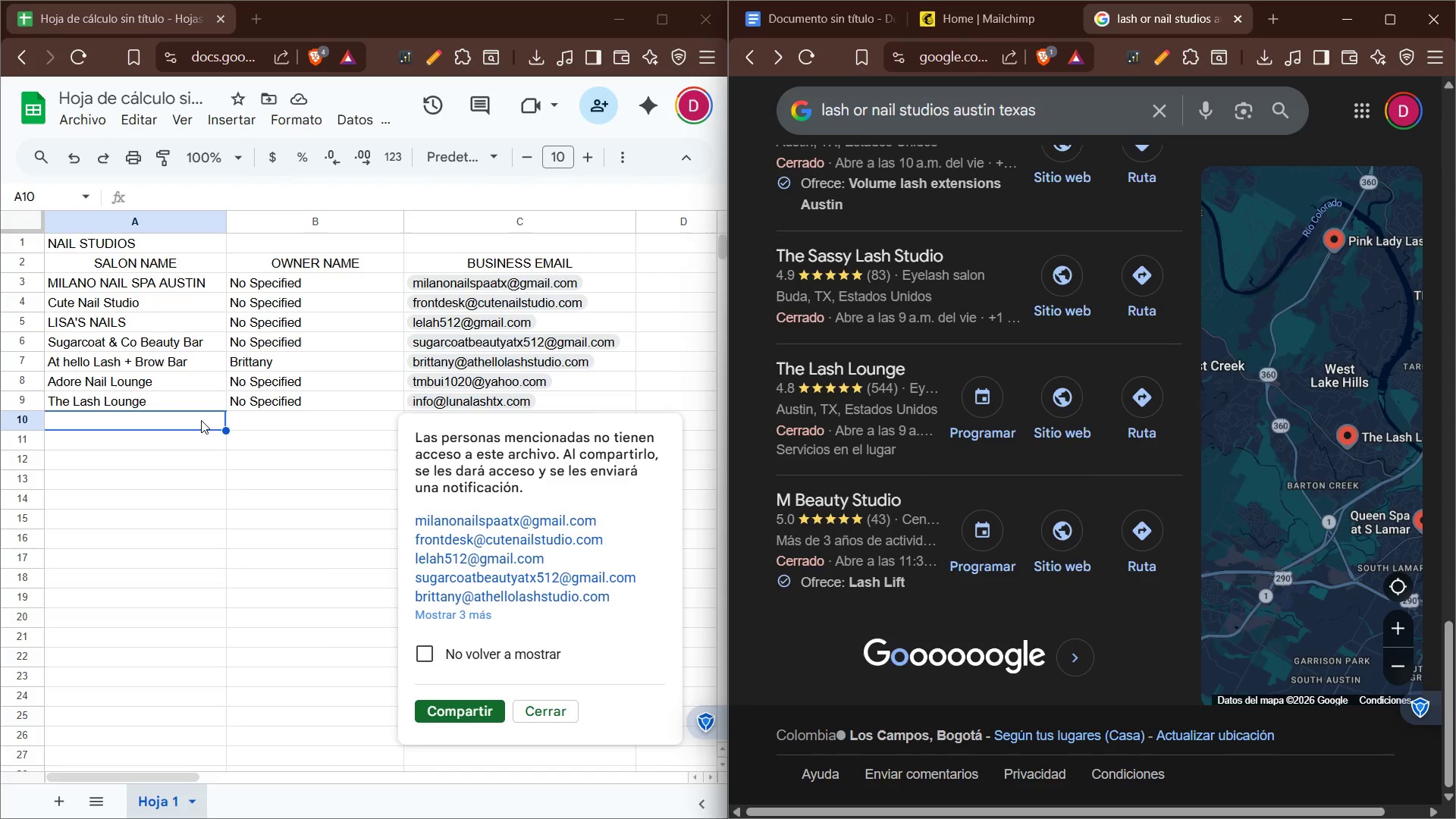 
left_click([201, 420])
 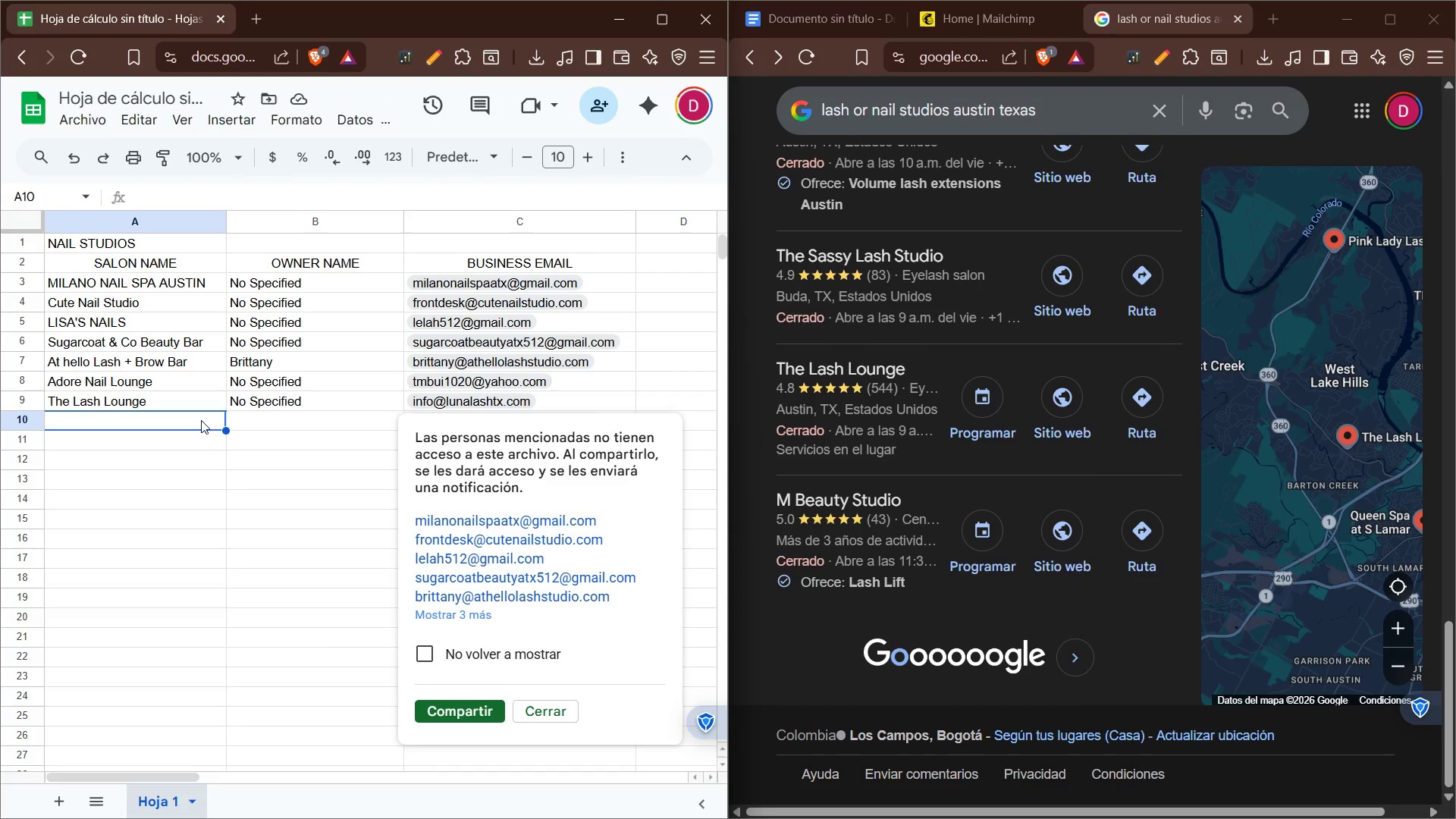 
left_click([201, 420])
 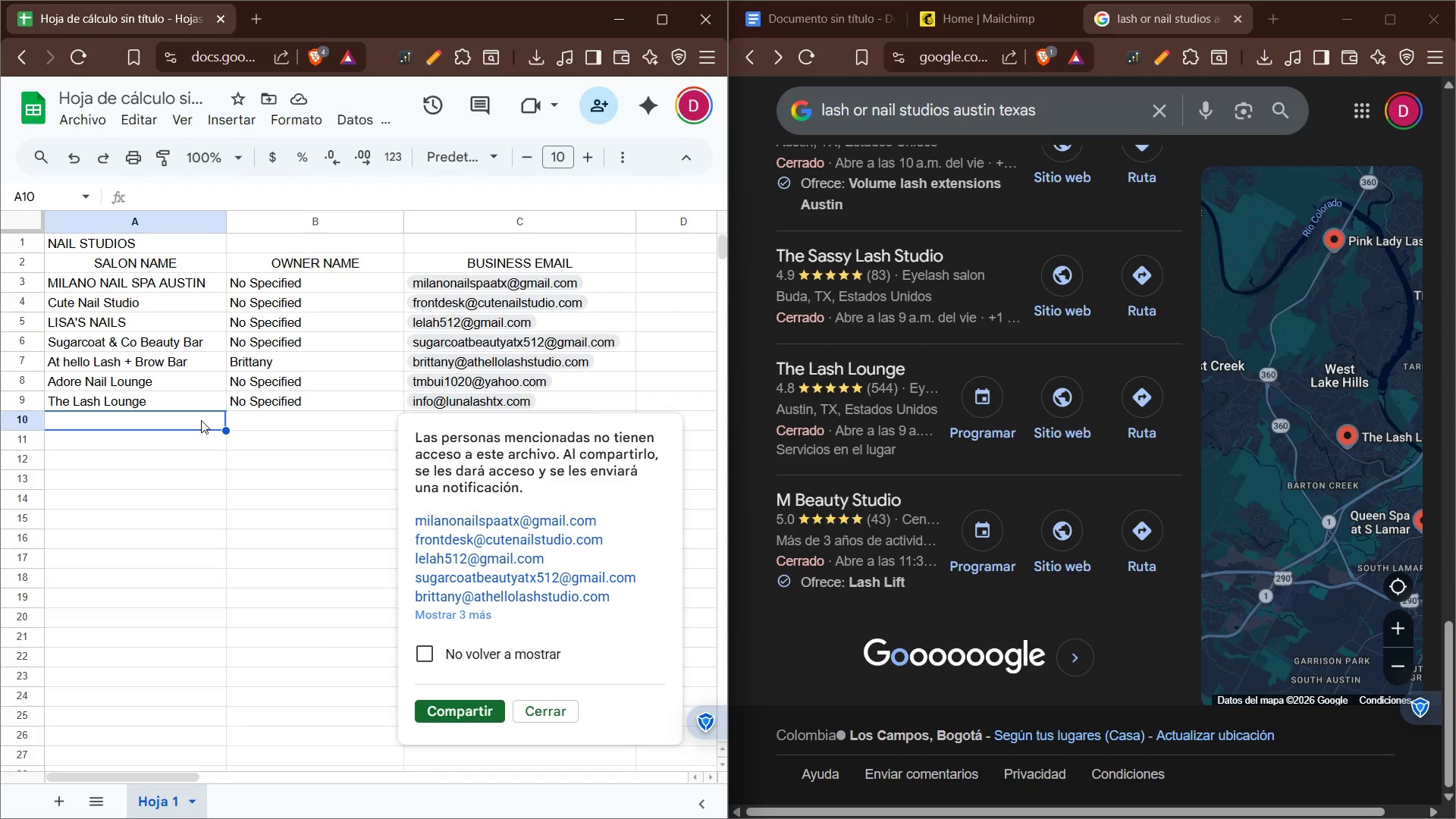 
left_click([201, 420])
 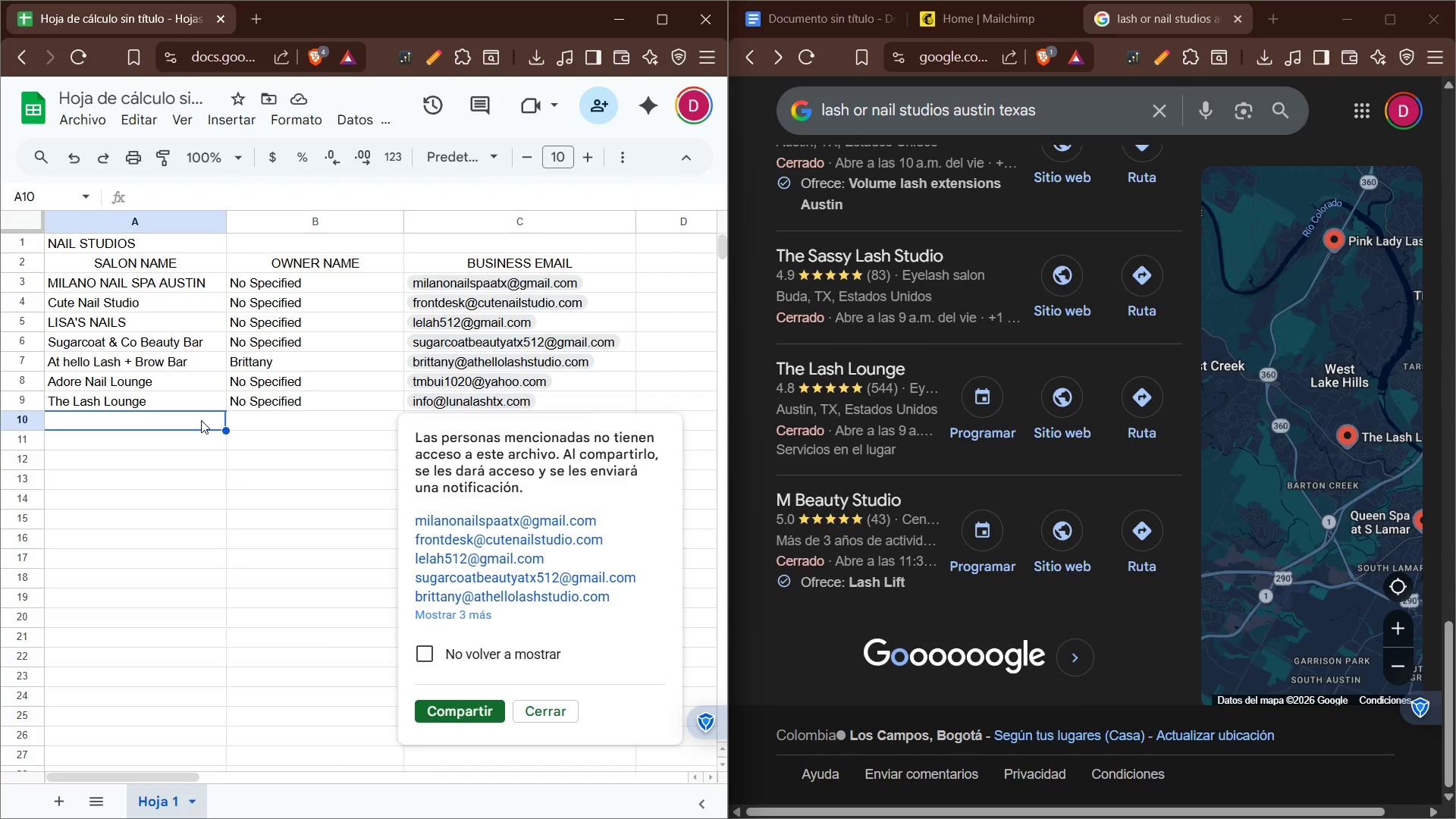 
left_click([201, 420])
 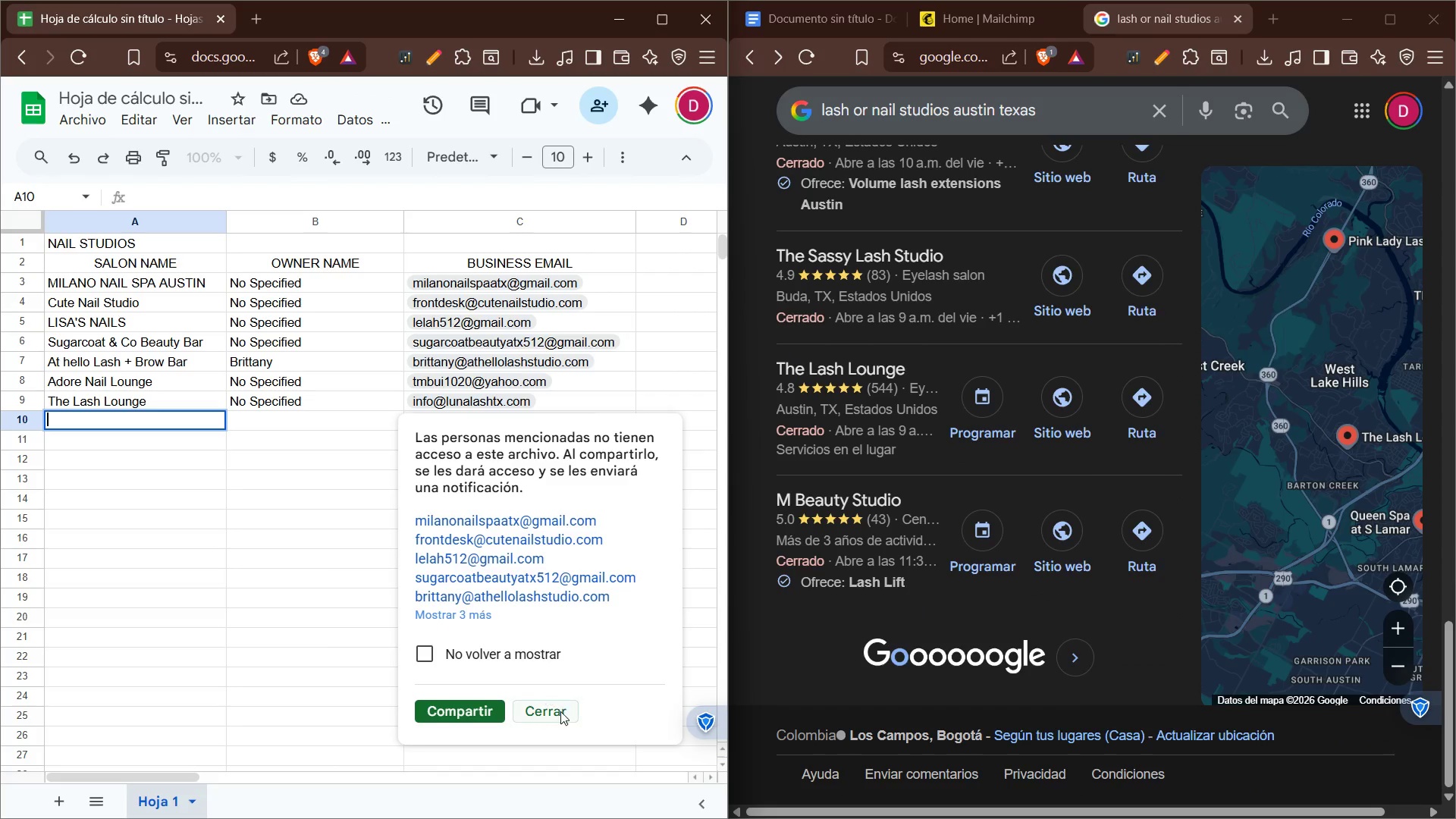 
left_click([560, 711])
 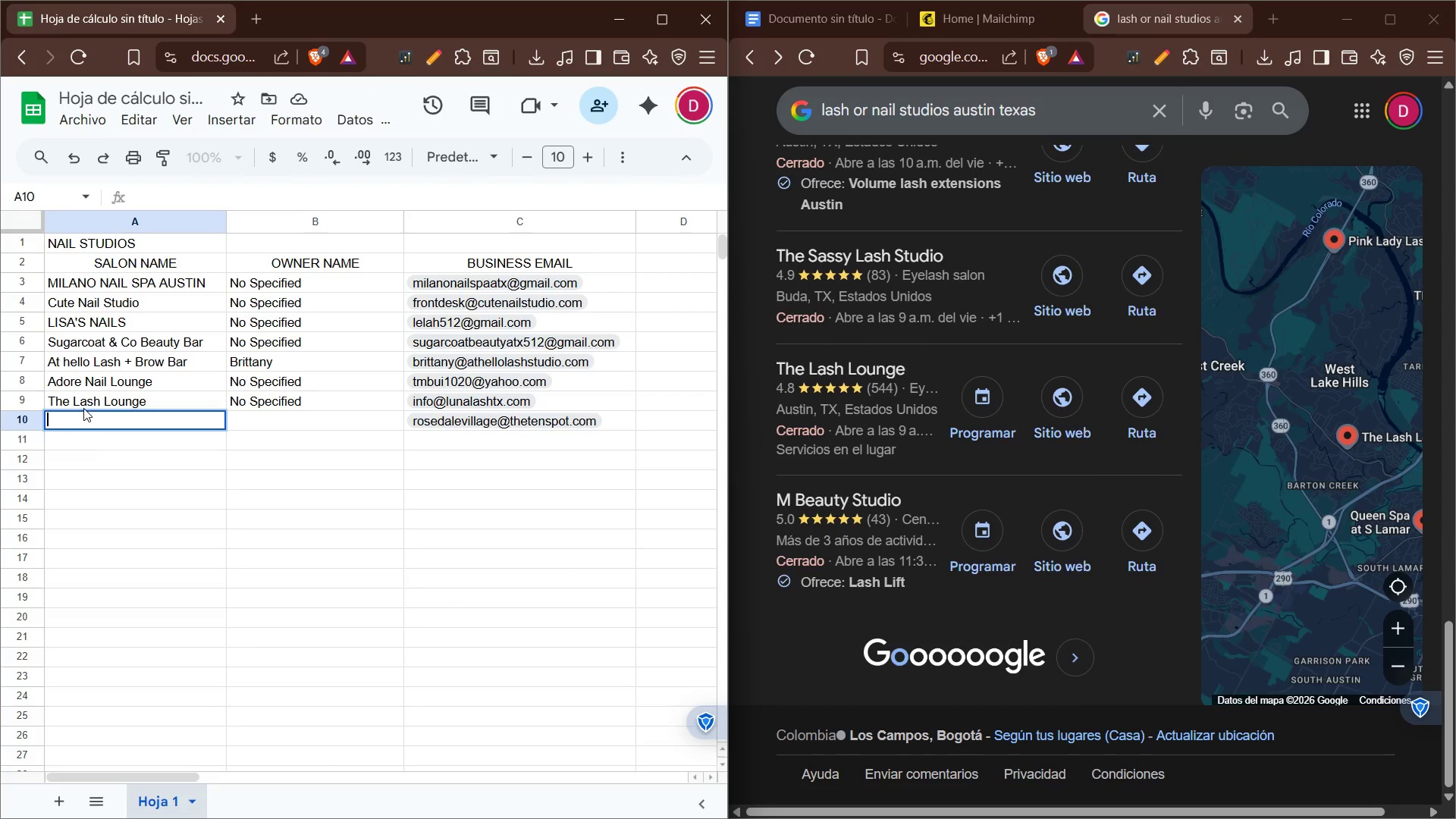 
type(Te )
key(Backspace)
key(Backspace)
type(he Ten )
 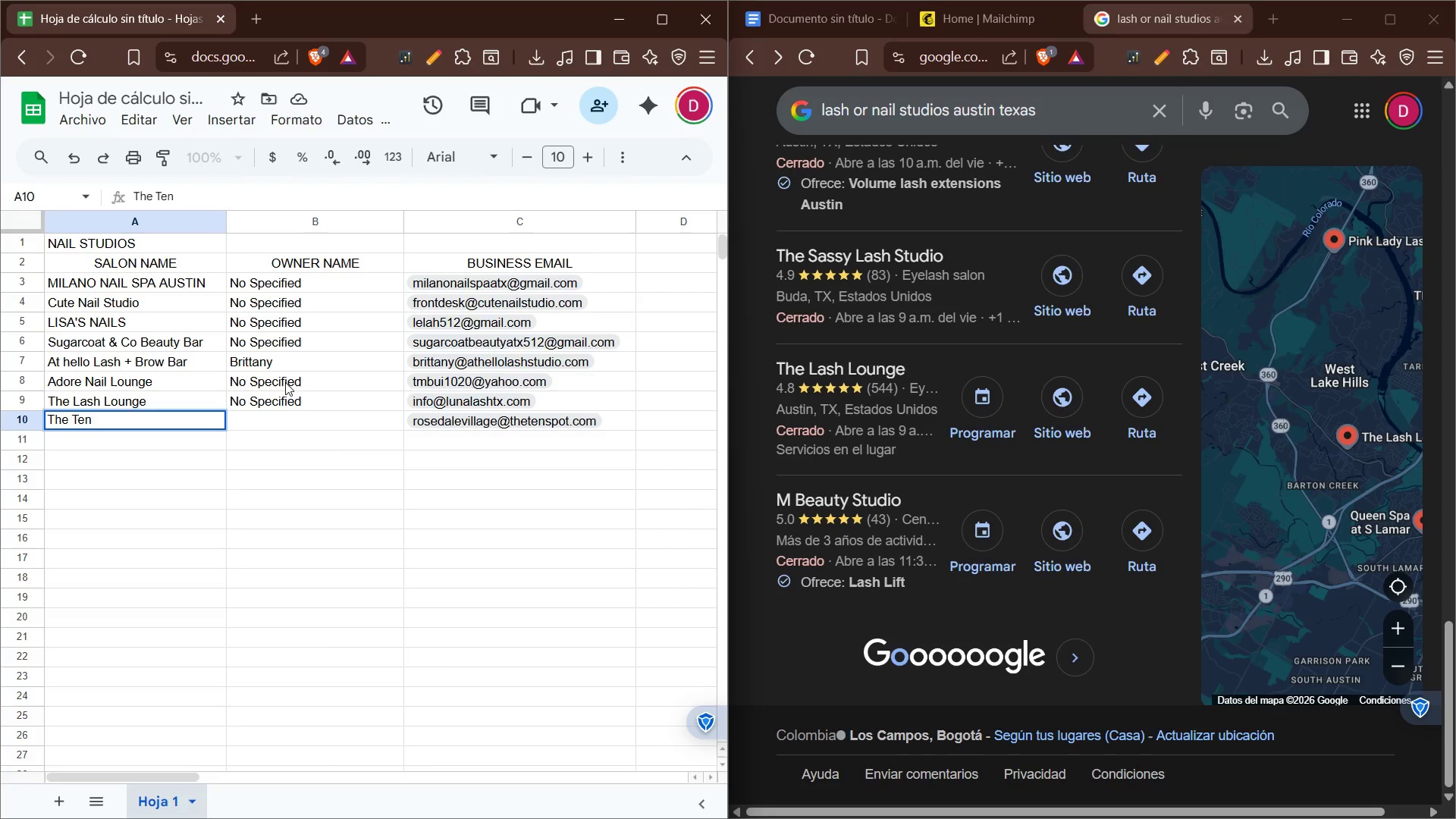 
scroll: coordinate [795, 447], scroll_direction: up, amount: 3.0
 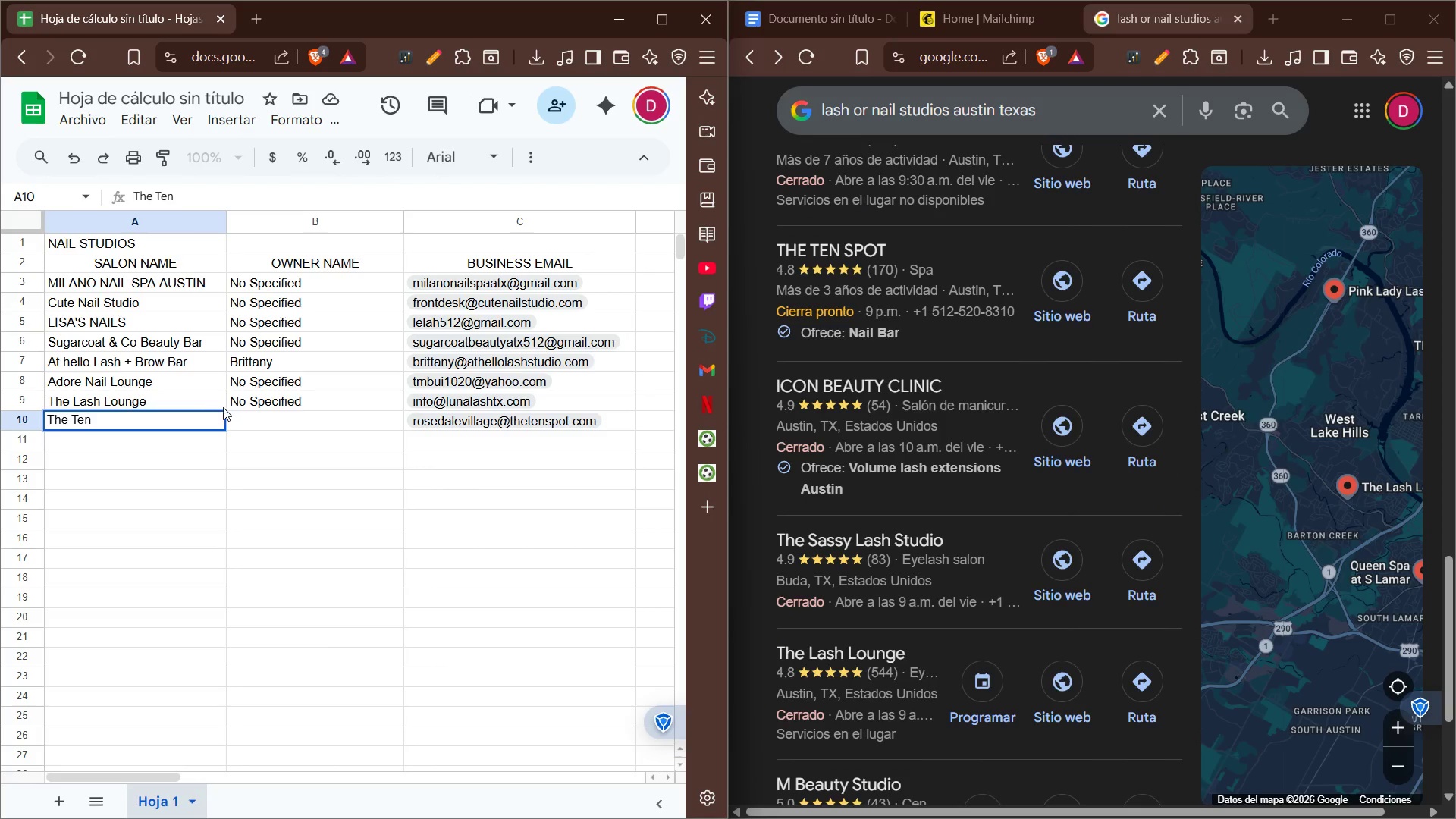 
type(Spot)
 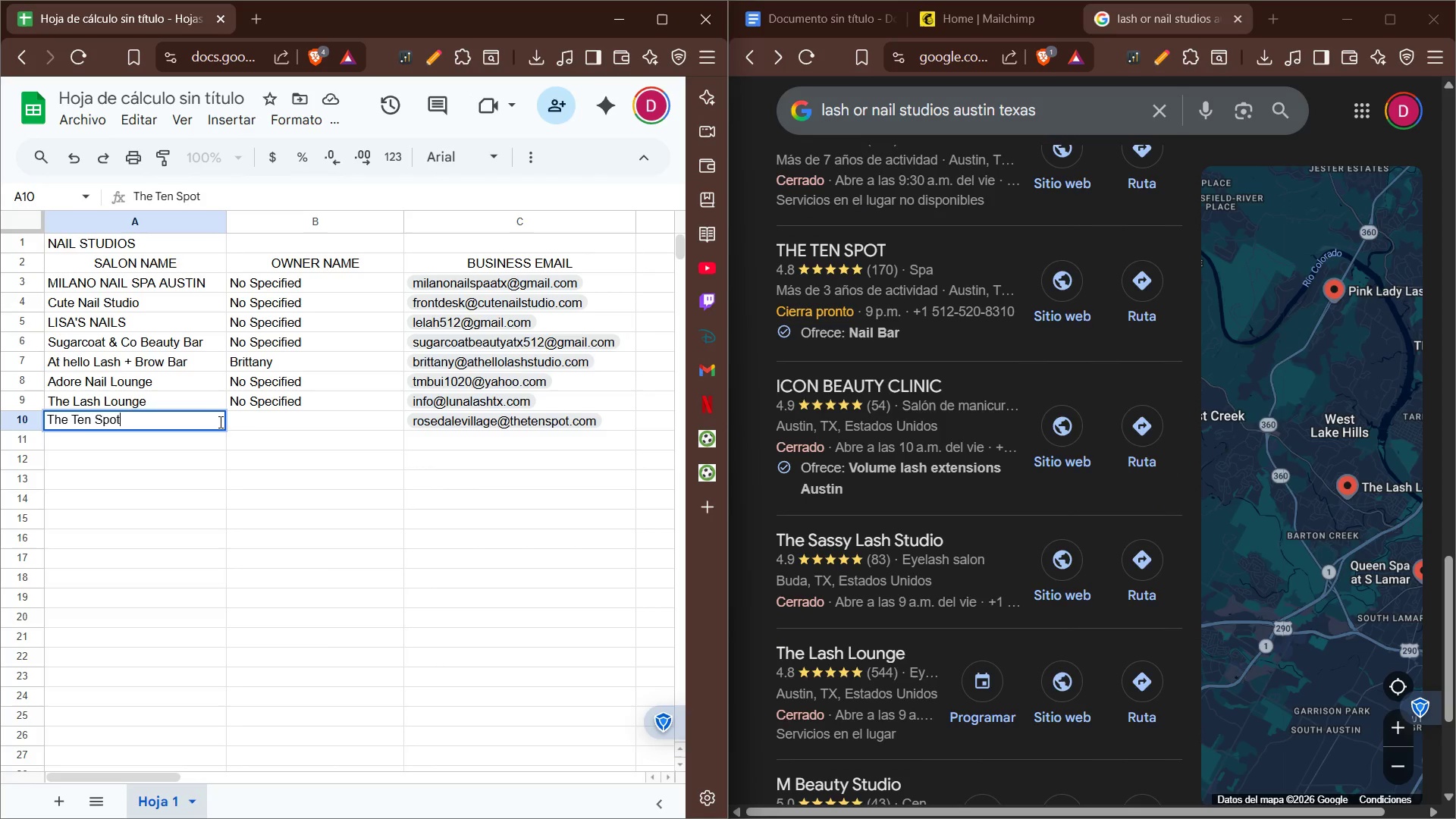 
left_click([285, 433])
 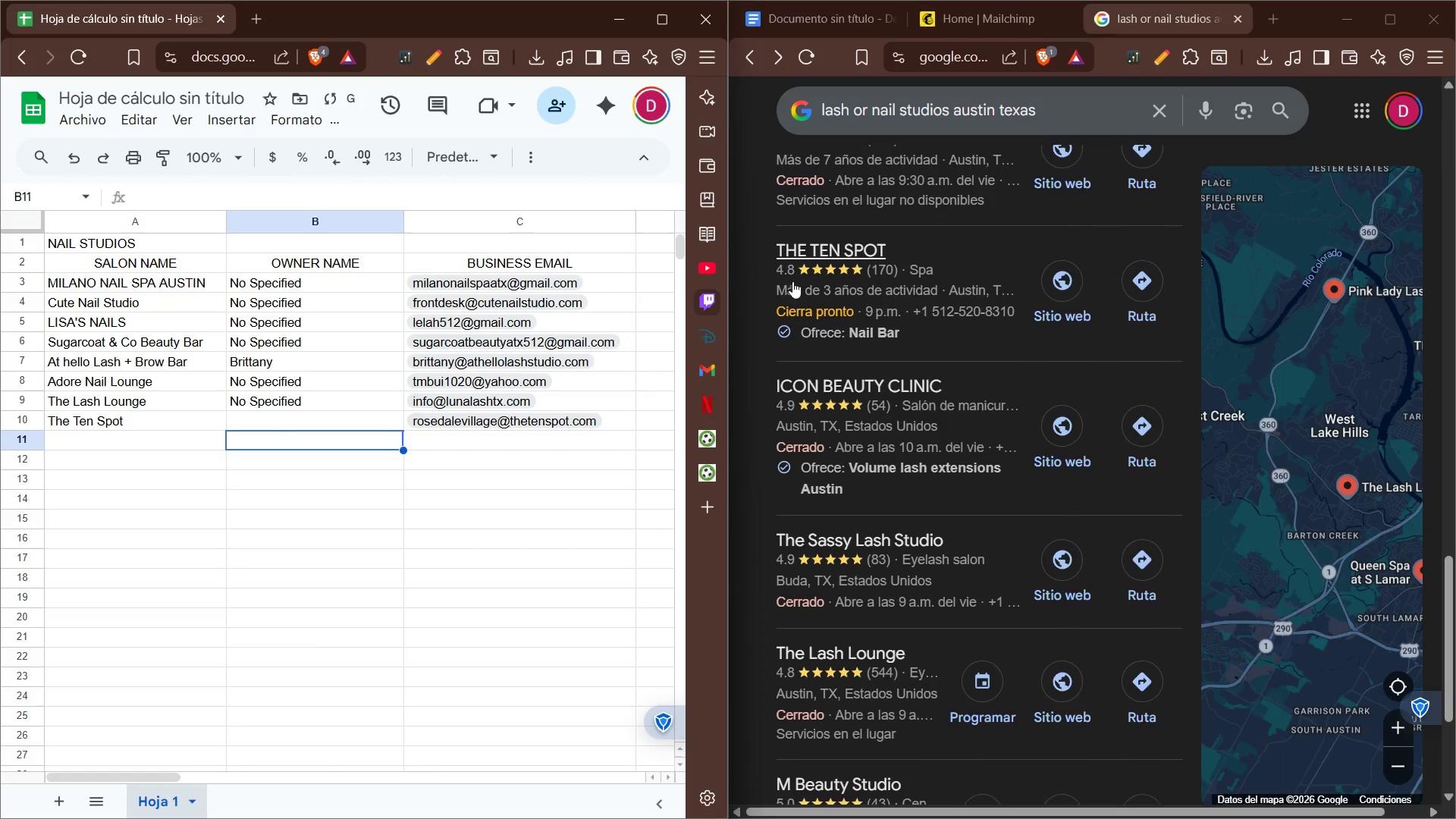 
left_click([818, 265])
 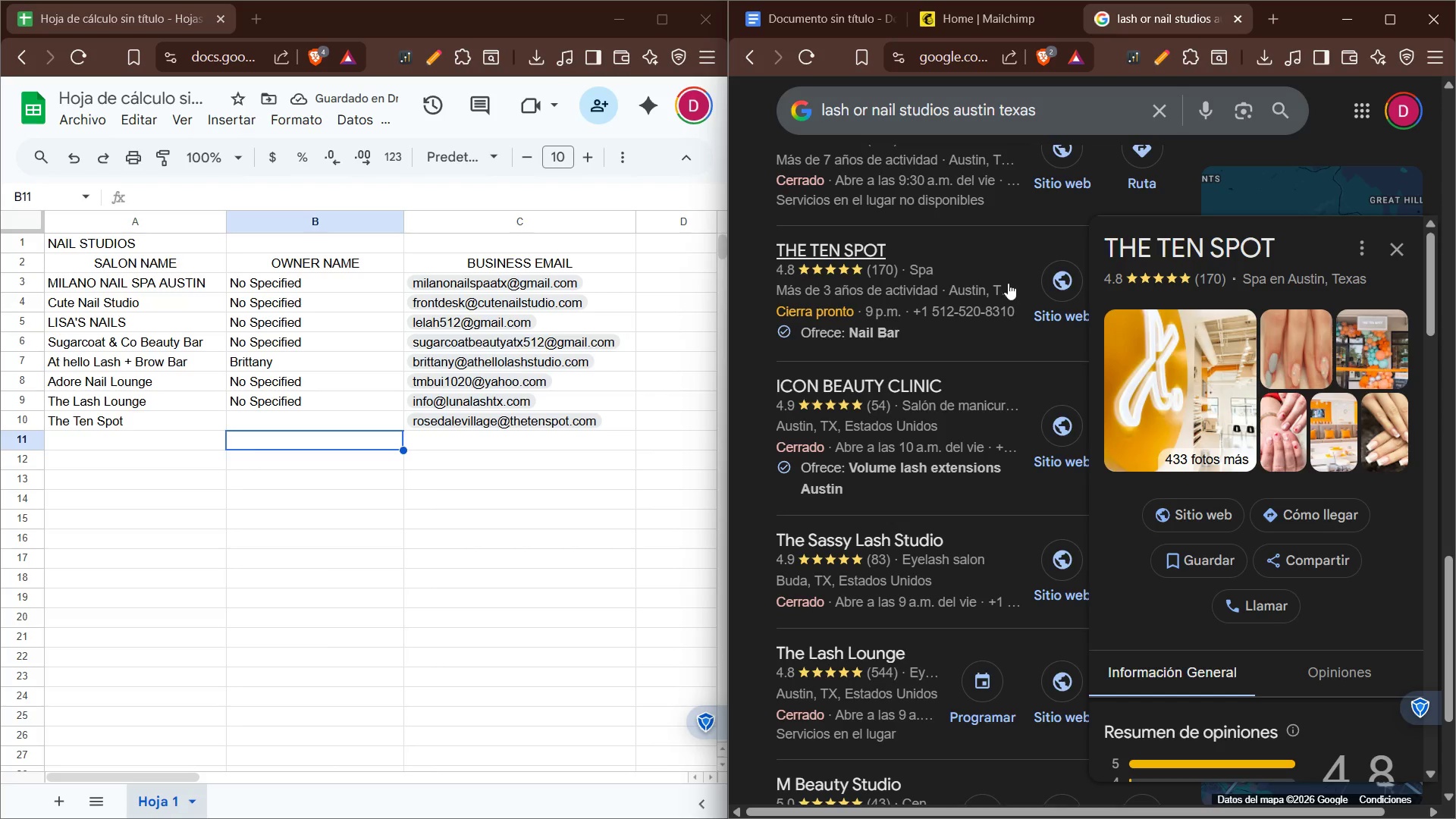 
left_click([1404, 253])
 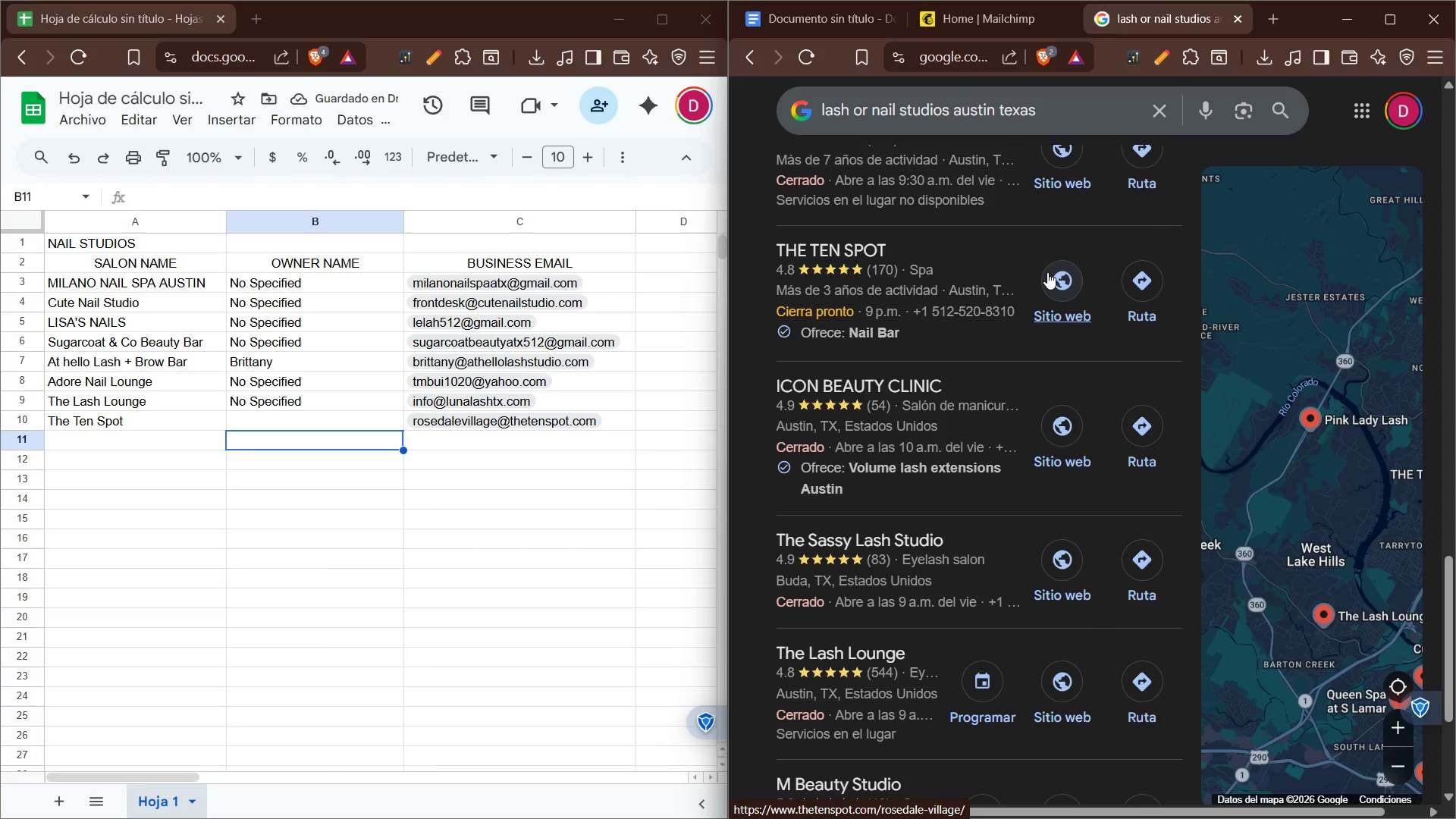 
left_click([1047, 272])
 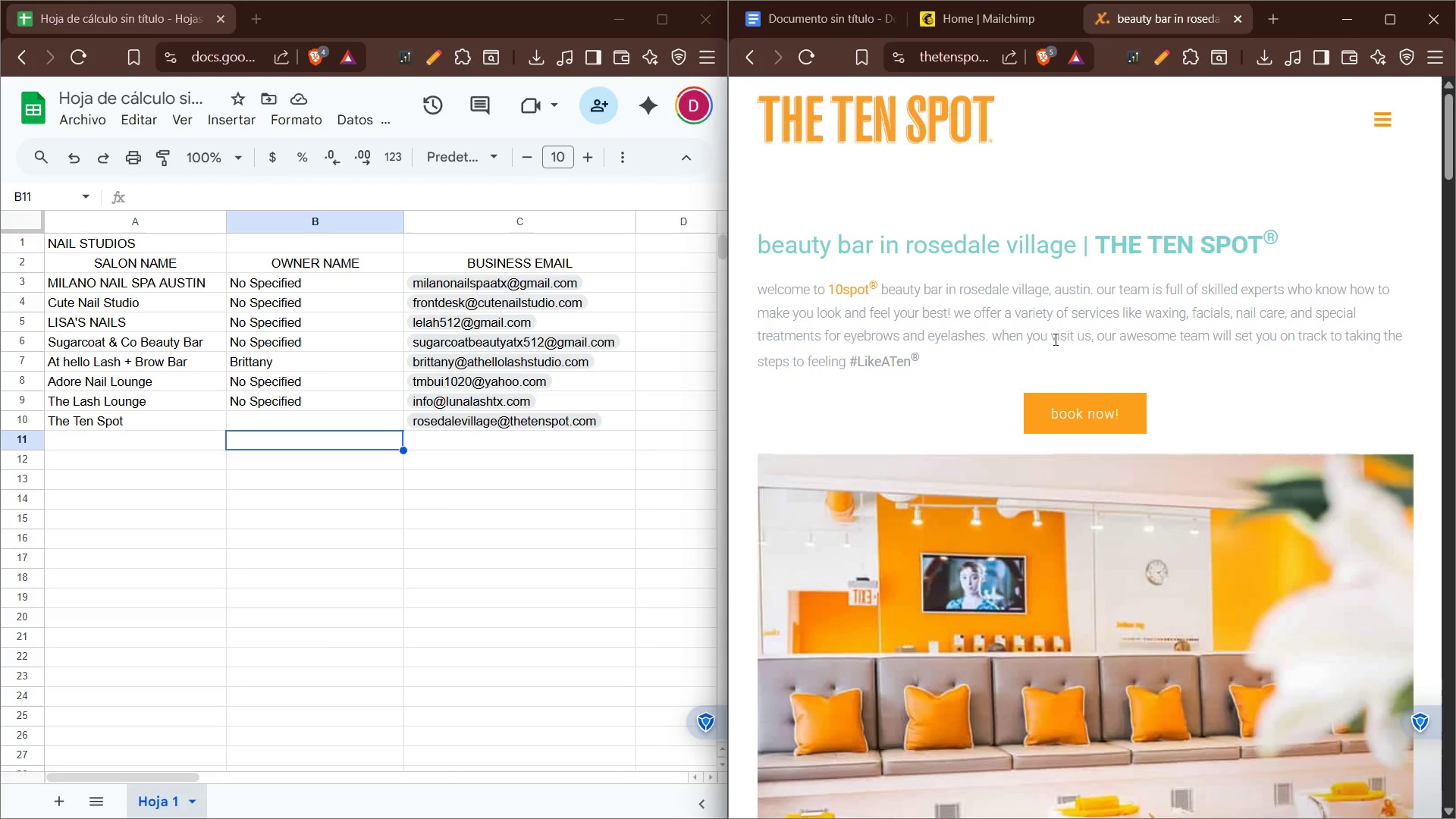 
left_click([1382, 128])
 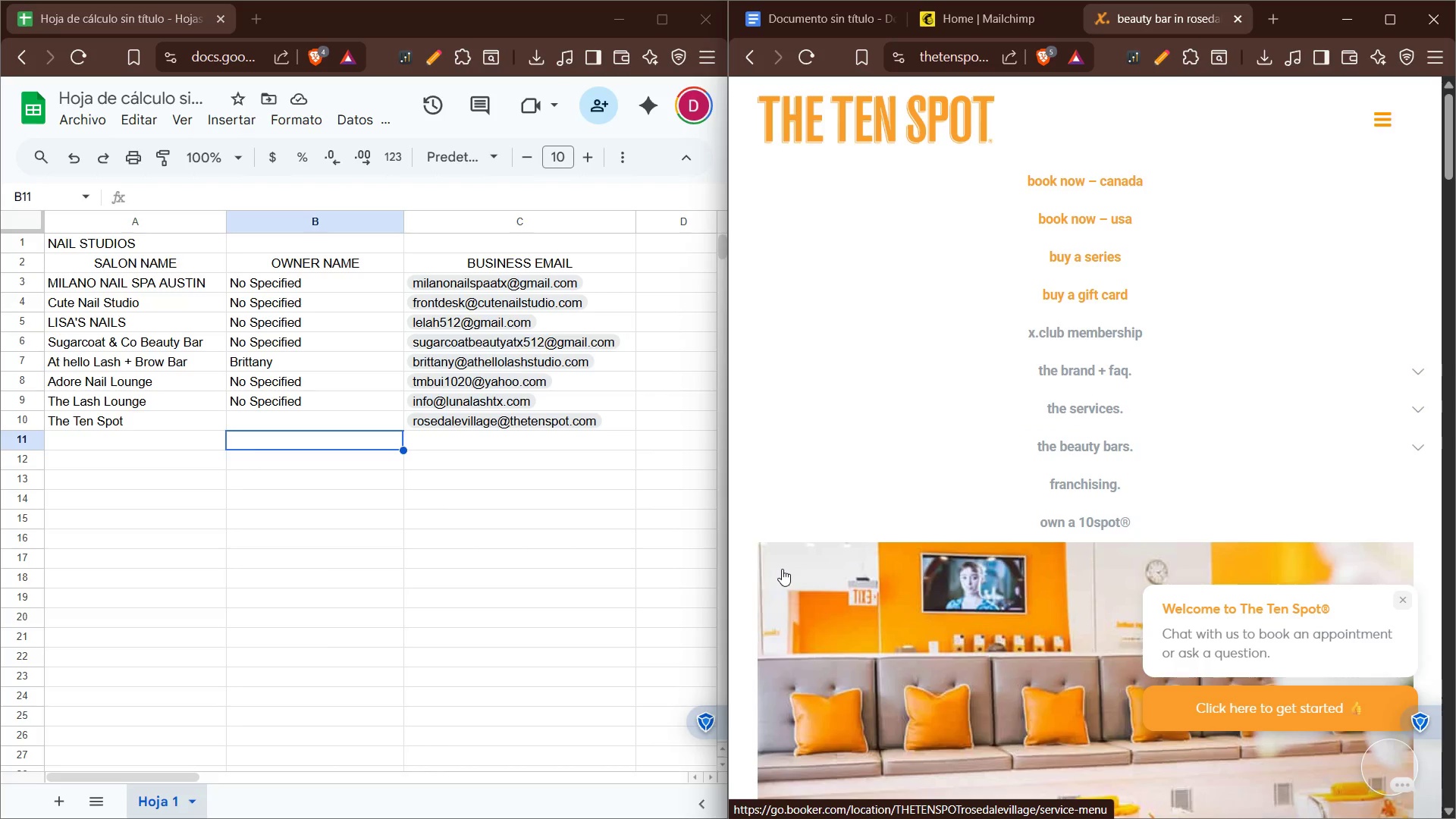 
wait(7.86)
 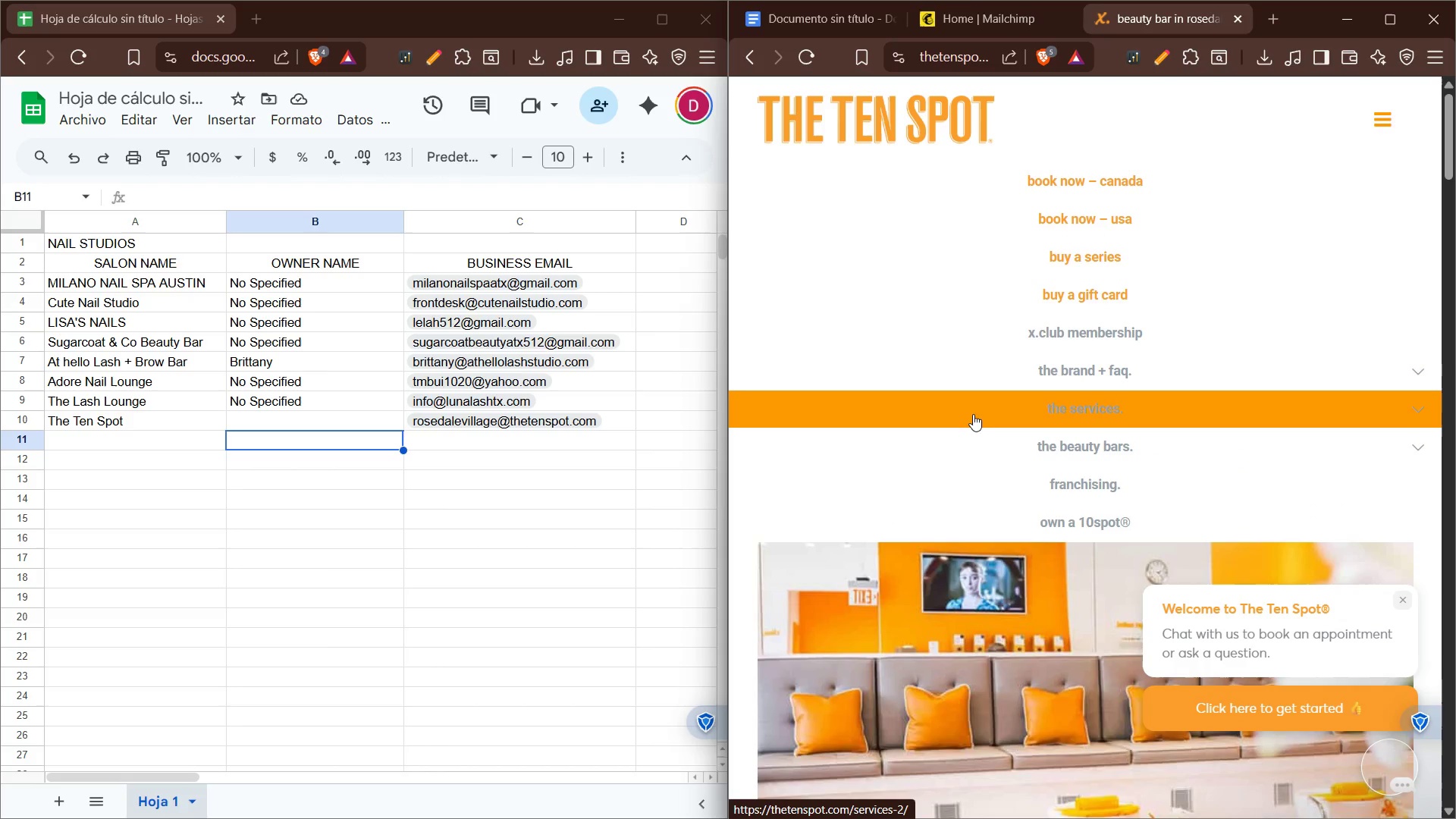 
left_click([1384, 122])
 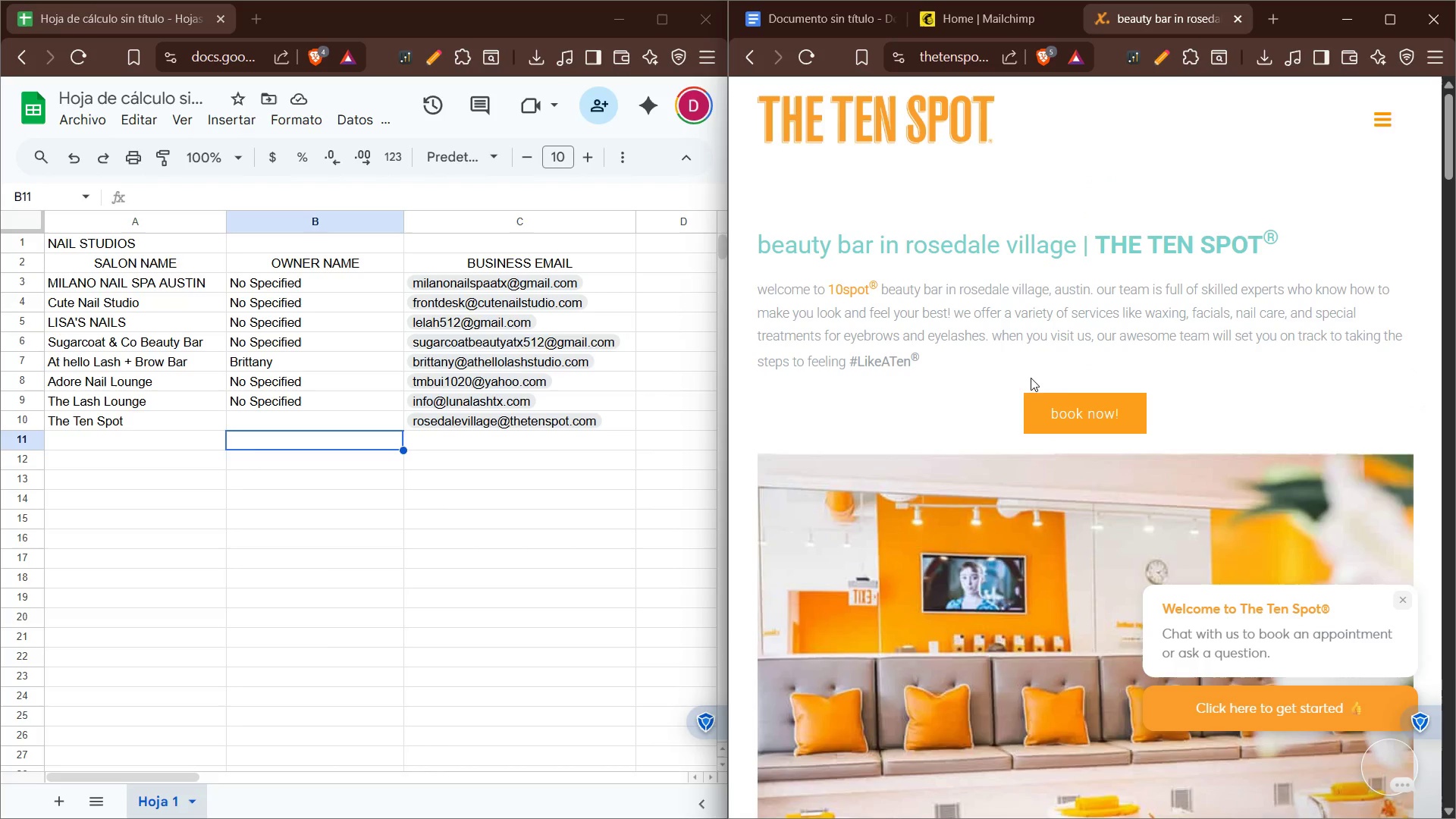 
scroll: coordinate [910, 410], scroll_direction: down, amount: 8.0
 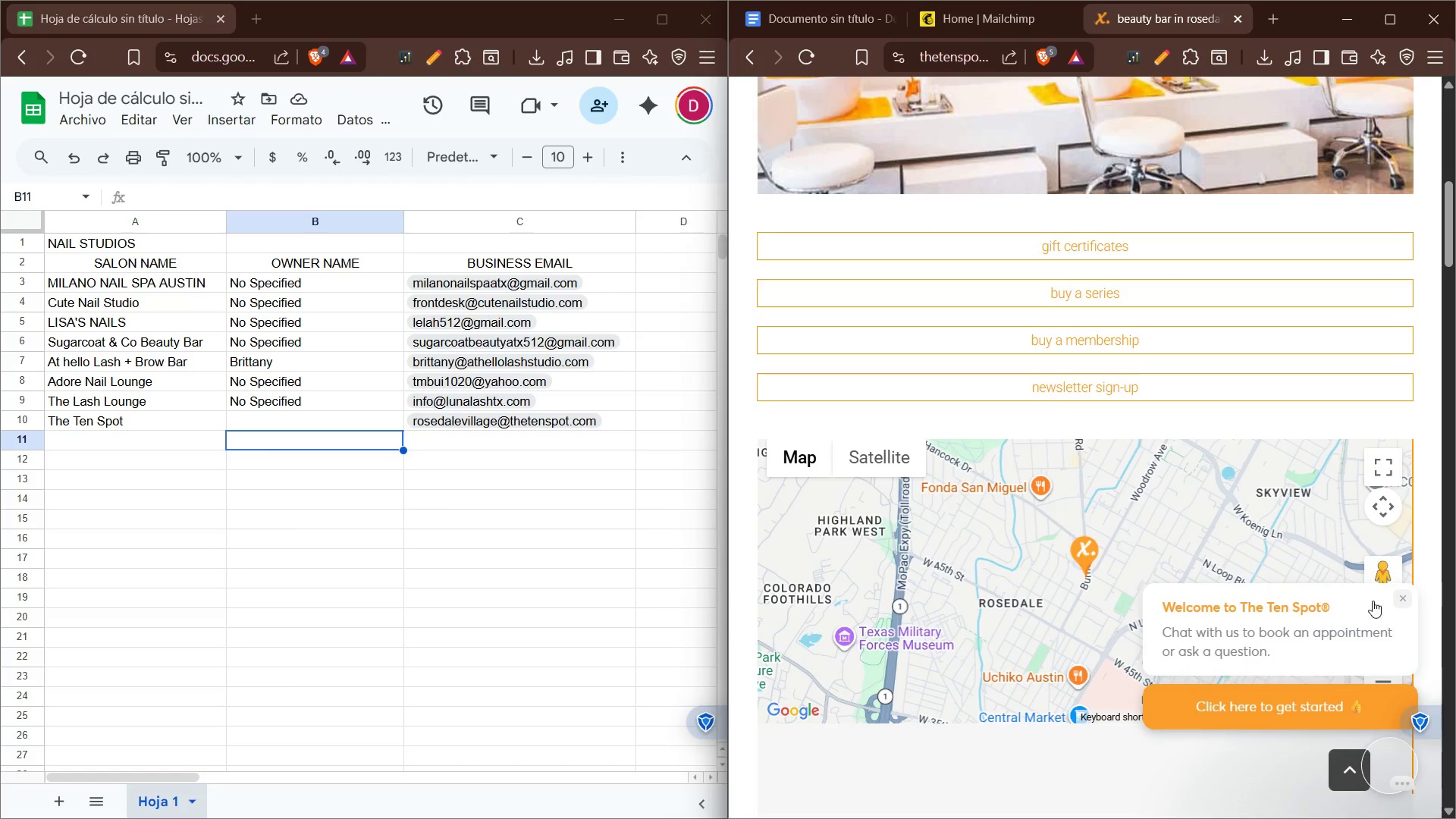 
left_click([1406, 601])
 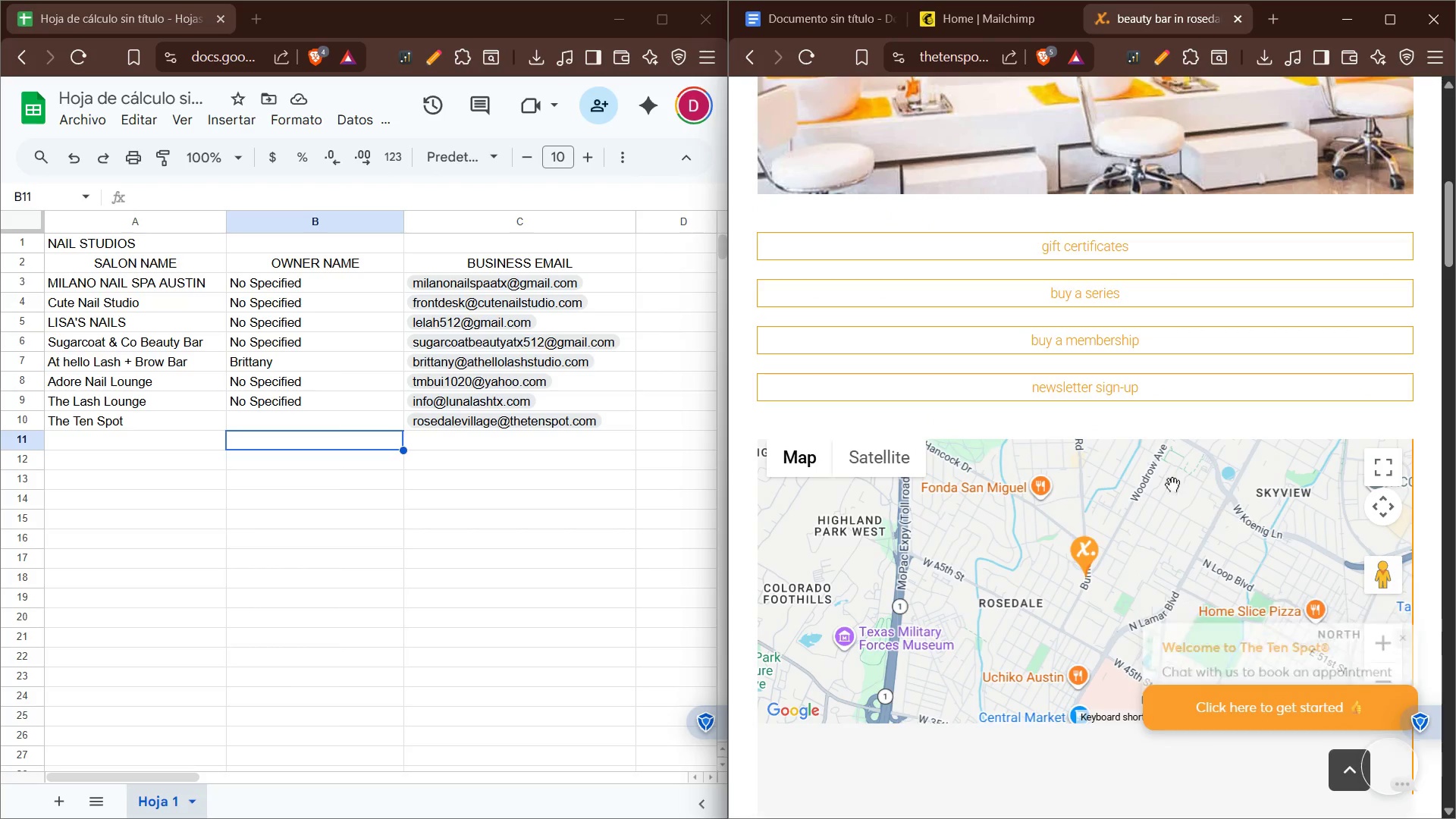 
scroll: coordinate [954, 510], scroll_direction: down, amount: 52.0
 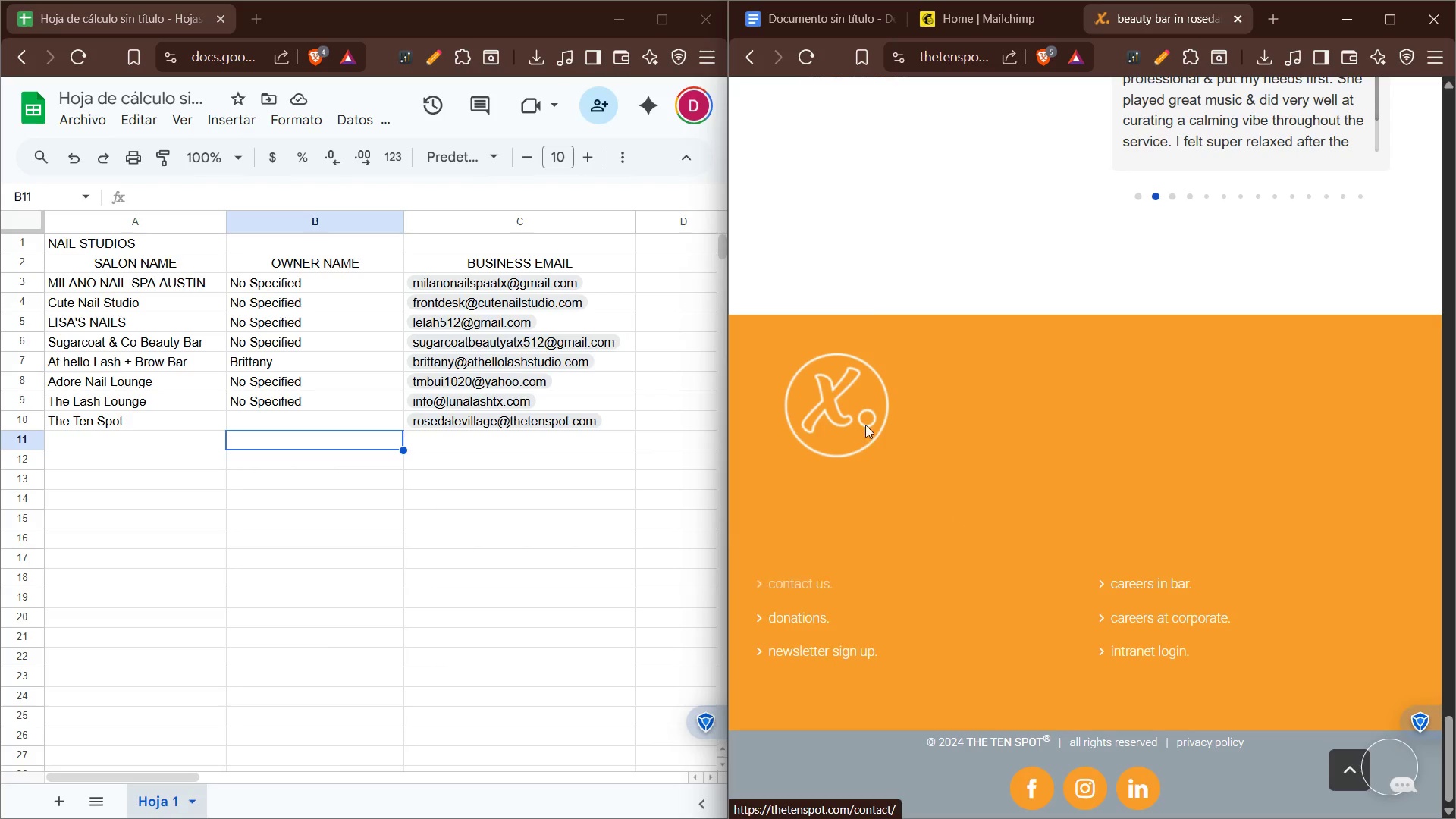 
left_click([744, 55])
 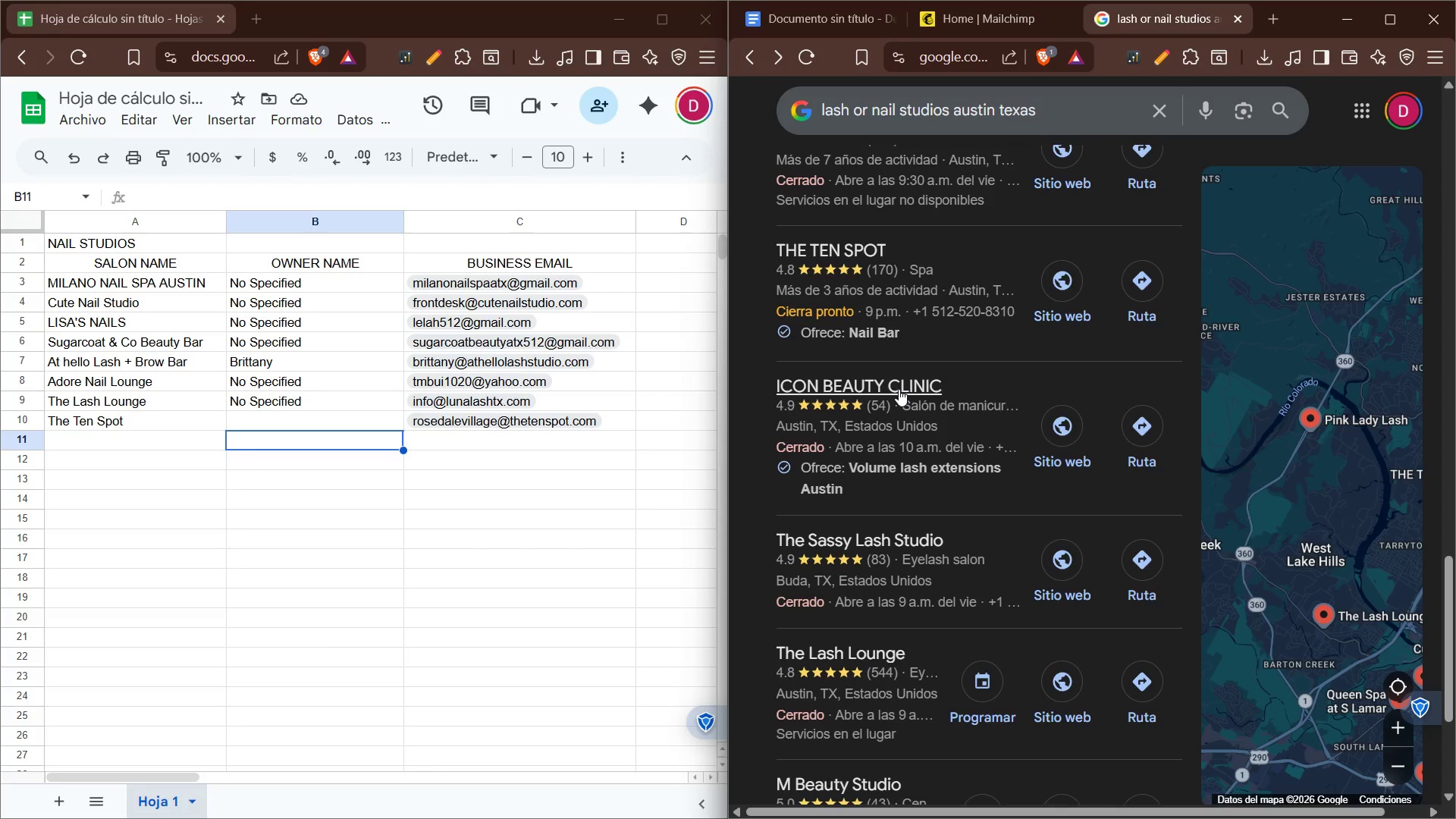 
left_click([315, 400])
 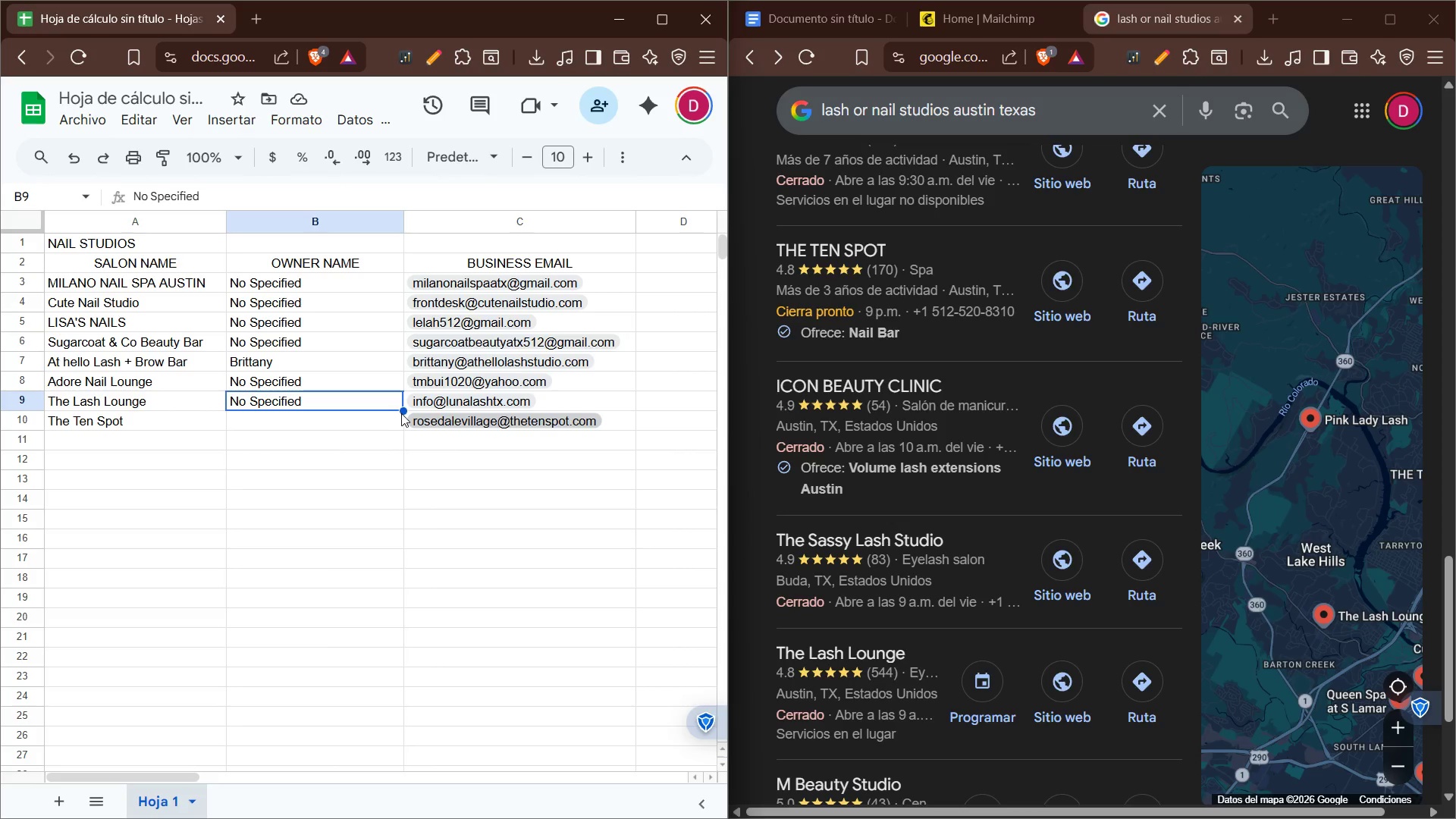 
left_click_drag(start_coordinate=[406, 411], to_coordinate=[405, 423])
 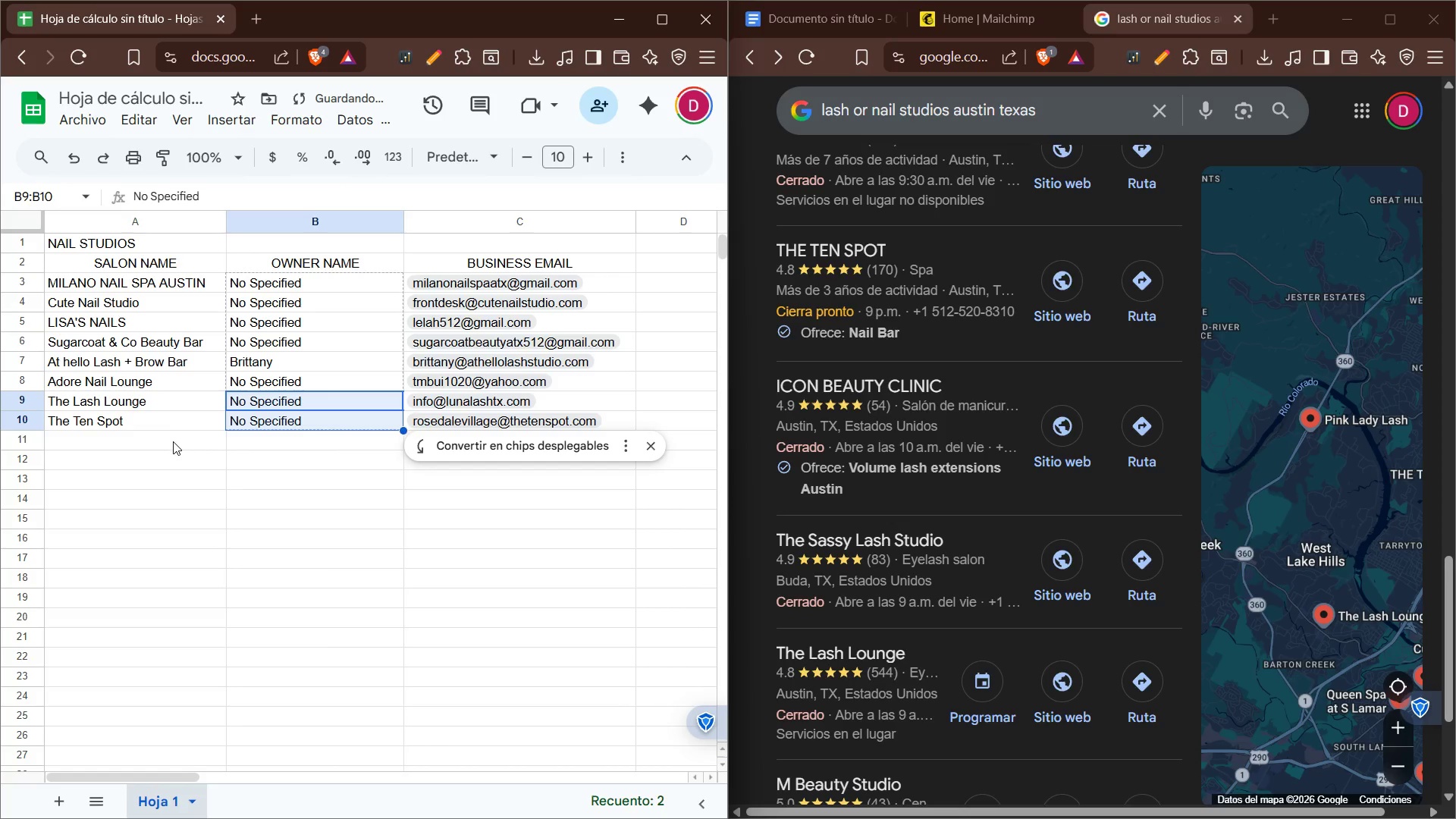 
left_click([173, 441])
 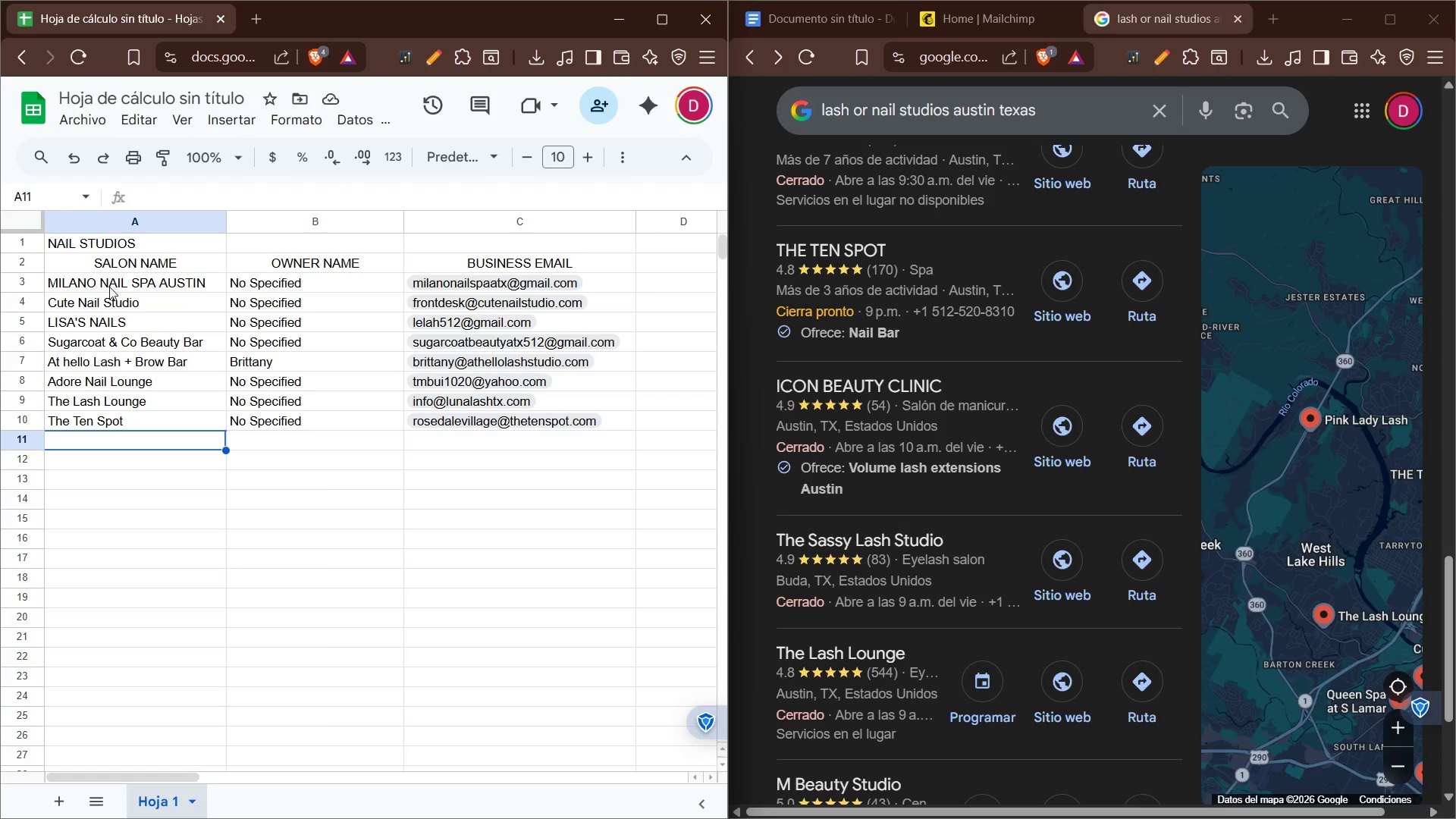 
wait(15.34)
 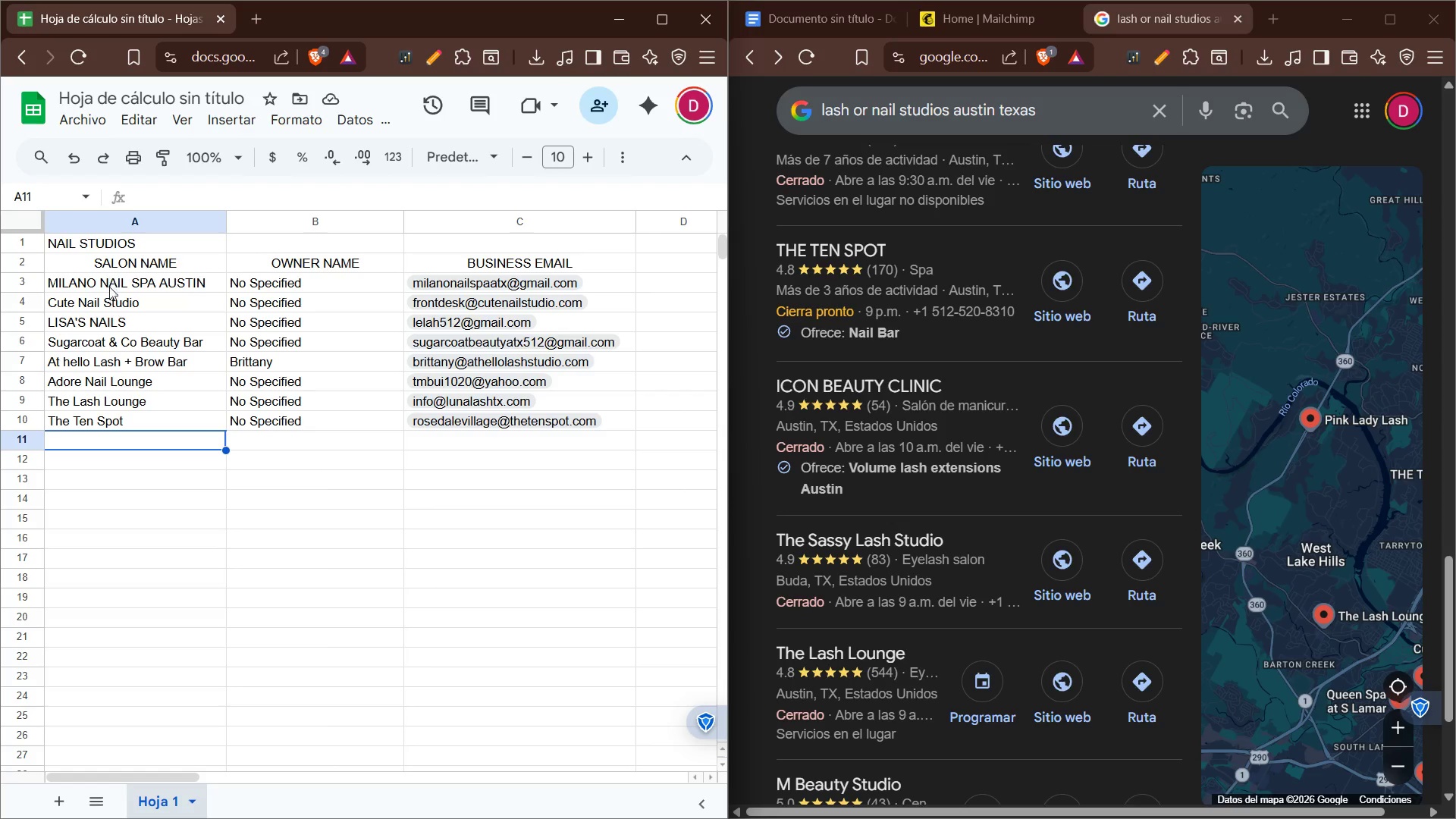 
left_click([859, 402])
 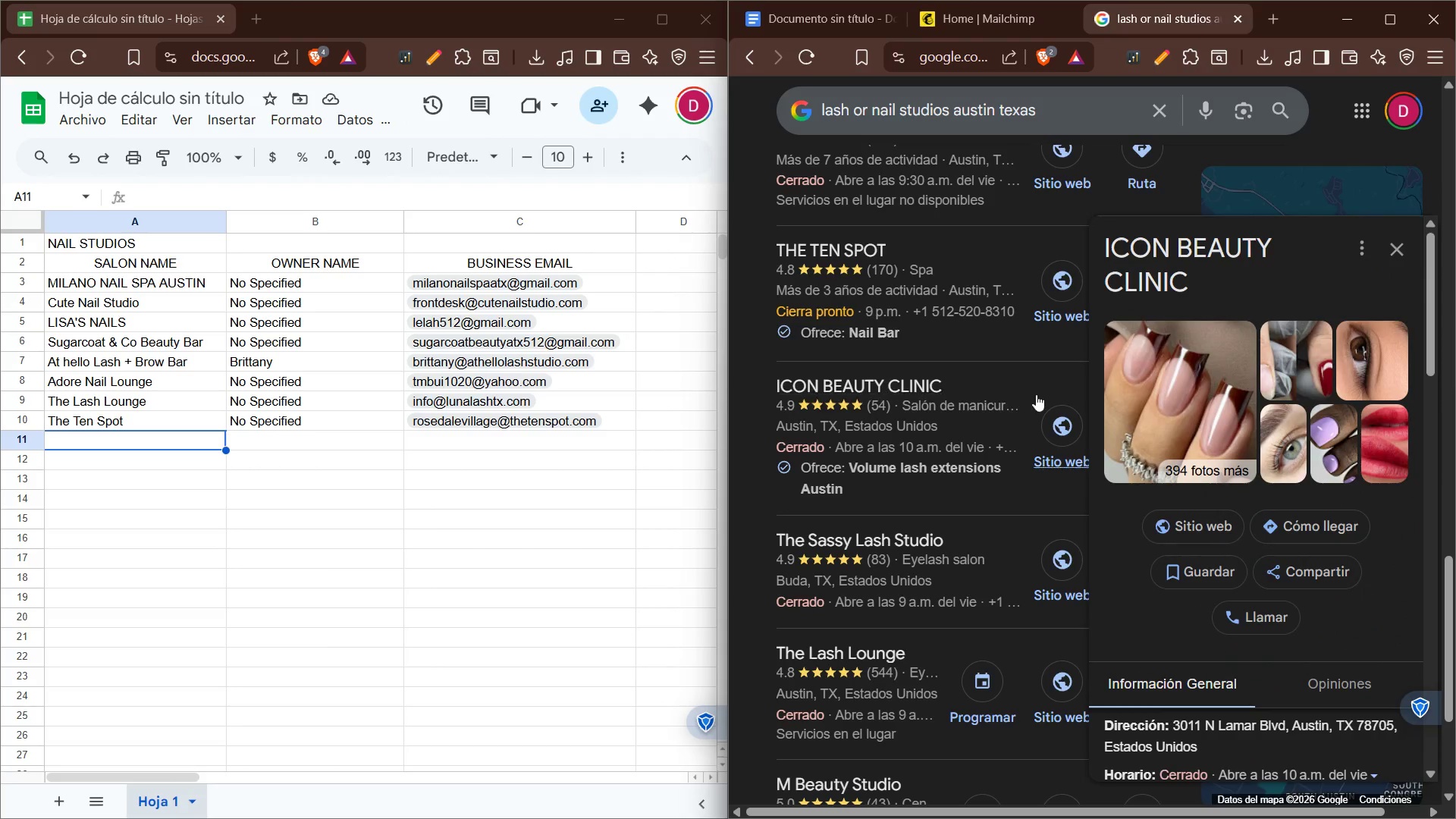 
left_click([1050, 422])
 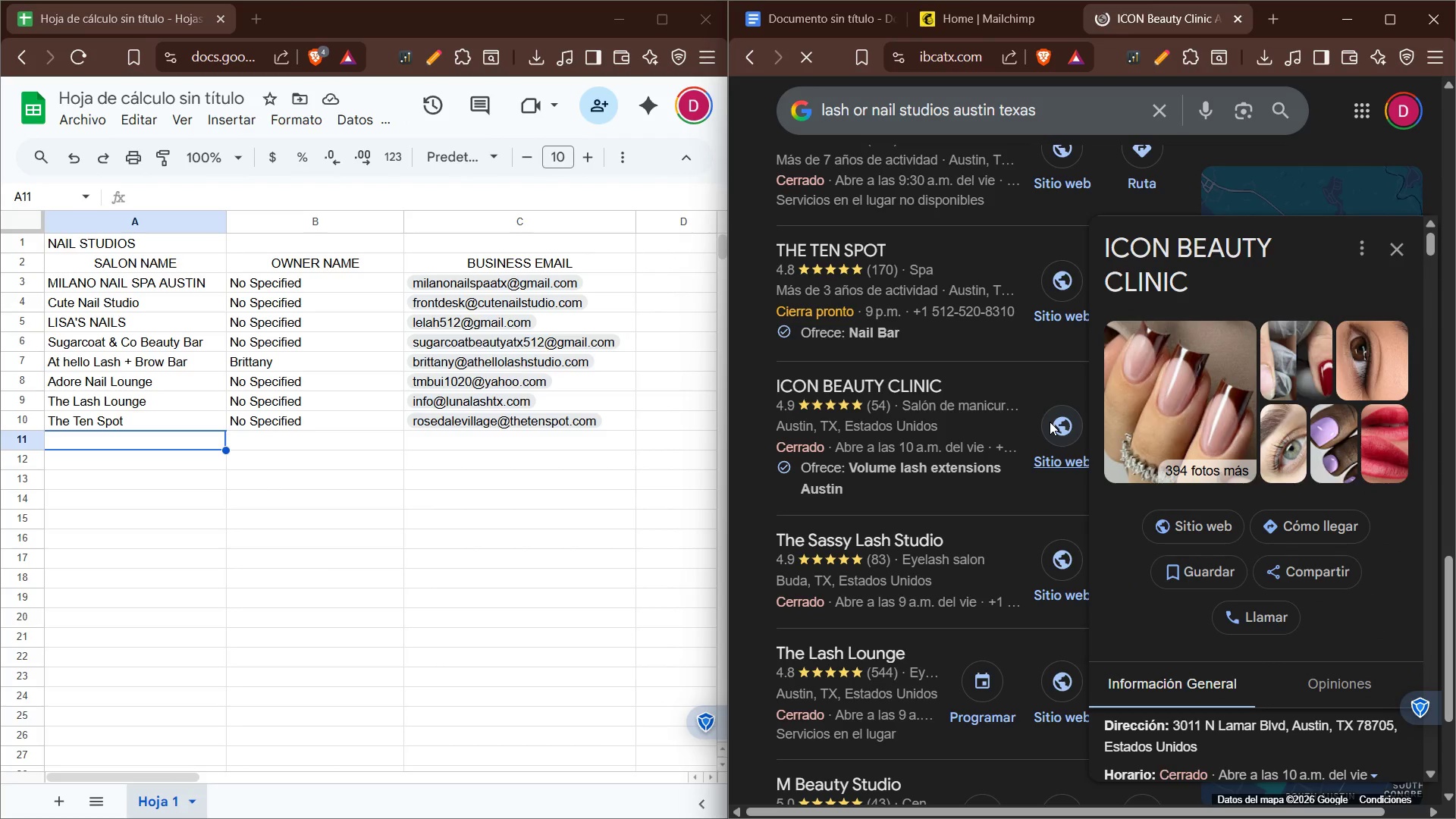 
scroll: coordinate [1095, 516], scroll_direction: down, amount: 31.0
 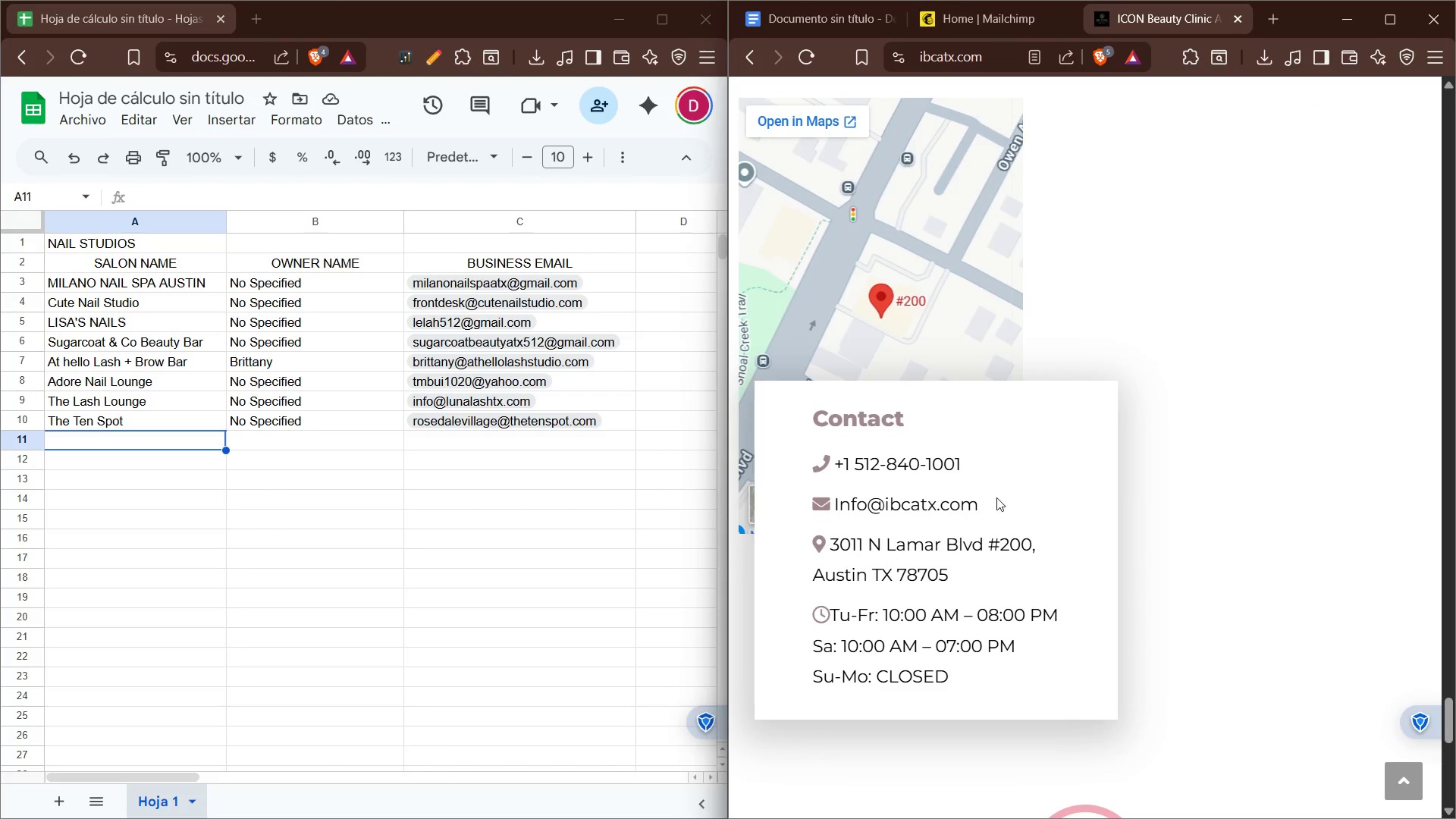 
left_click_drag(start_coordinate=[976, 511], to_coordinate=[824, 518])
 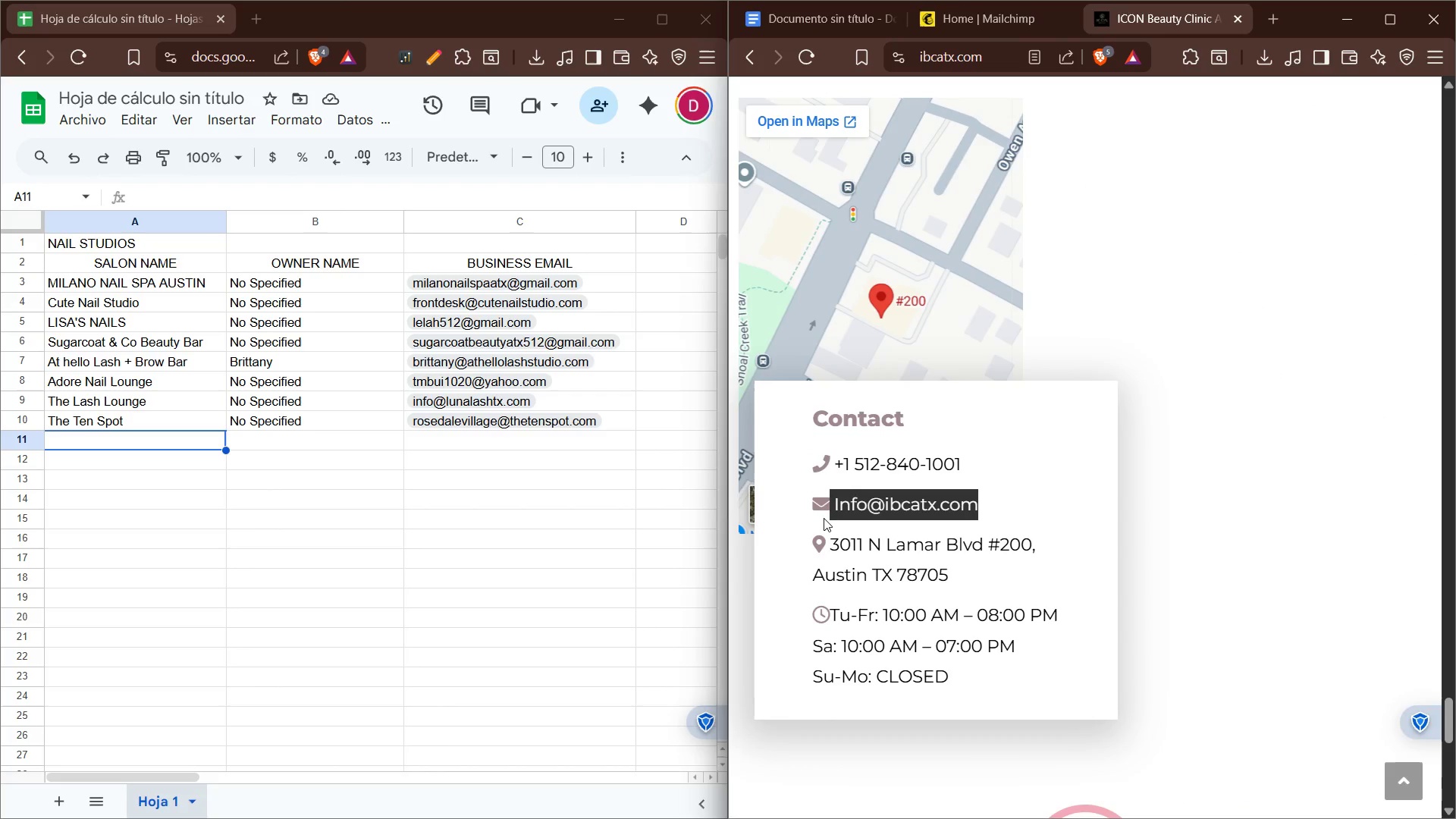 
key(Control+C)
 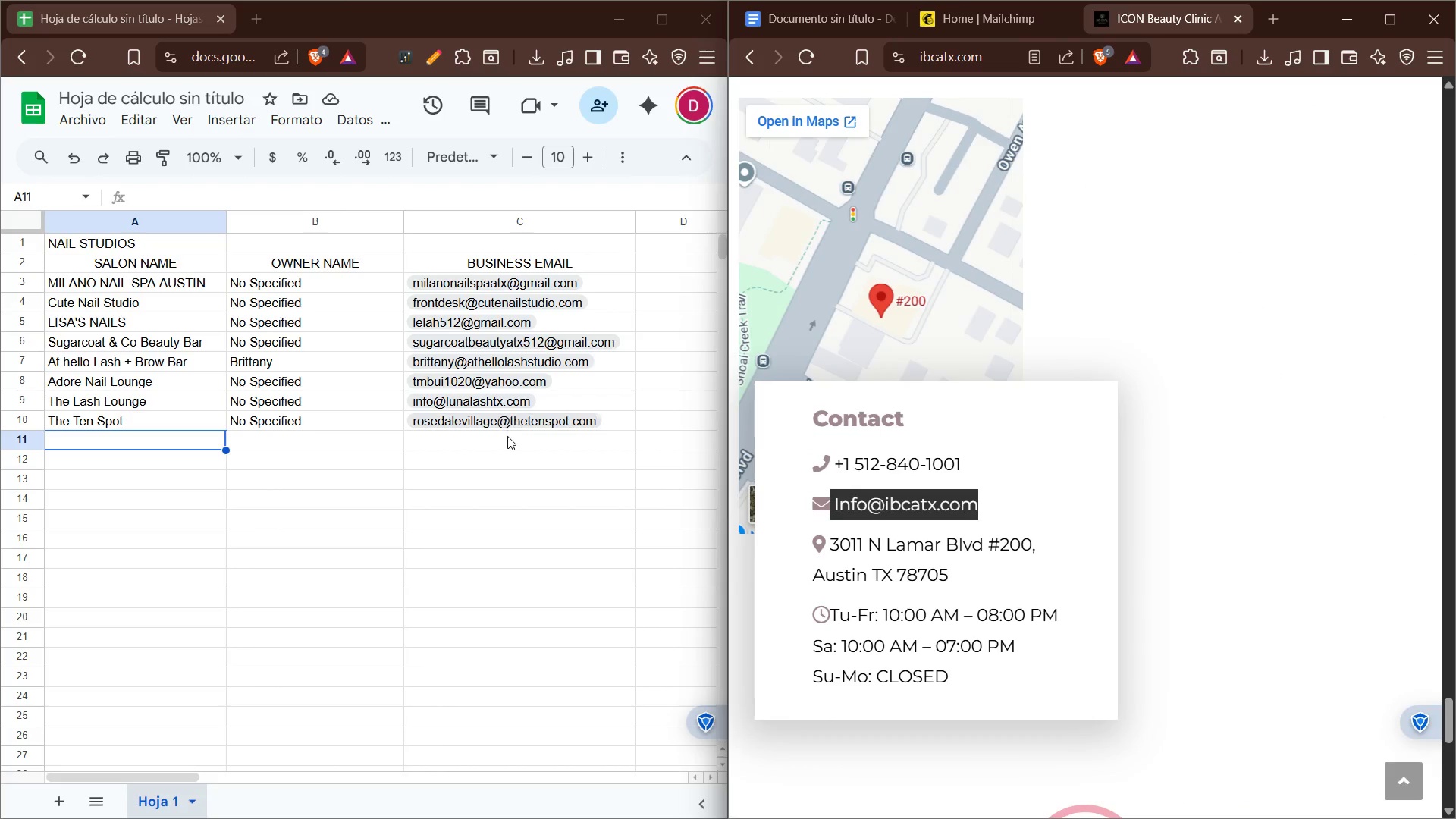 
left_click([507, 441])
 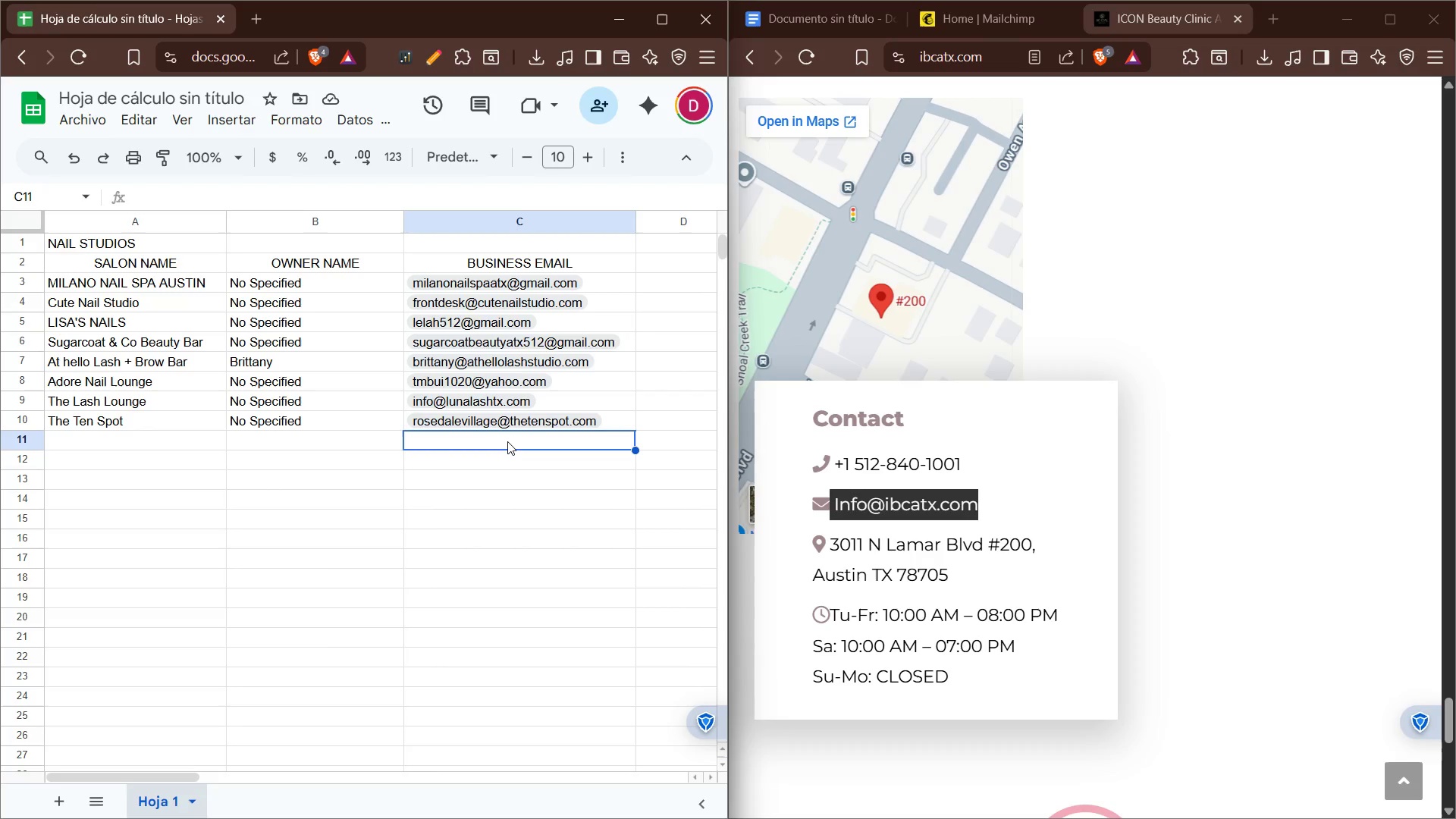 
key(Control+V)
 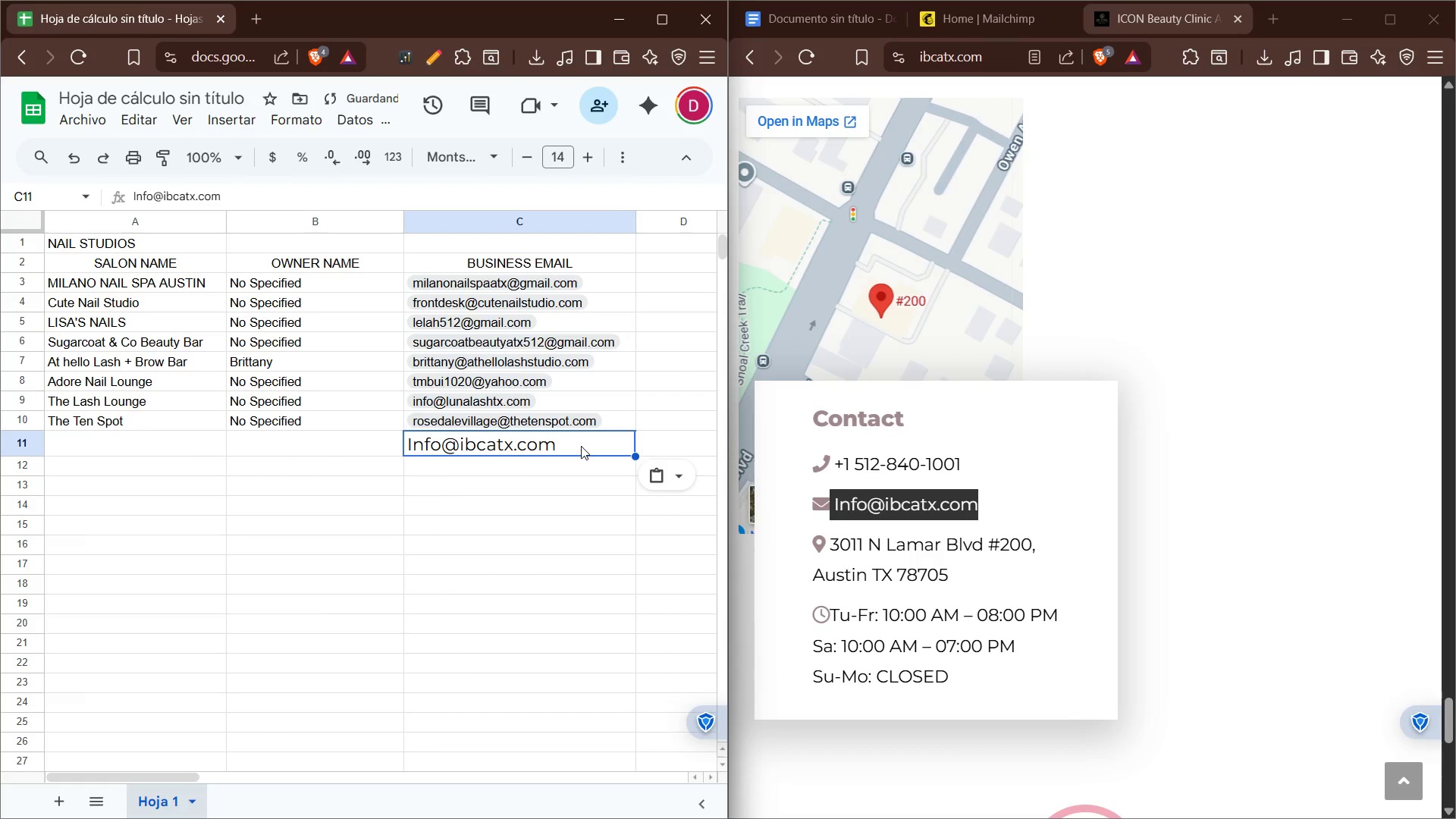 
left_click([581, 446])
 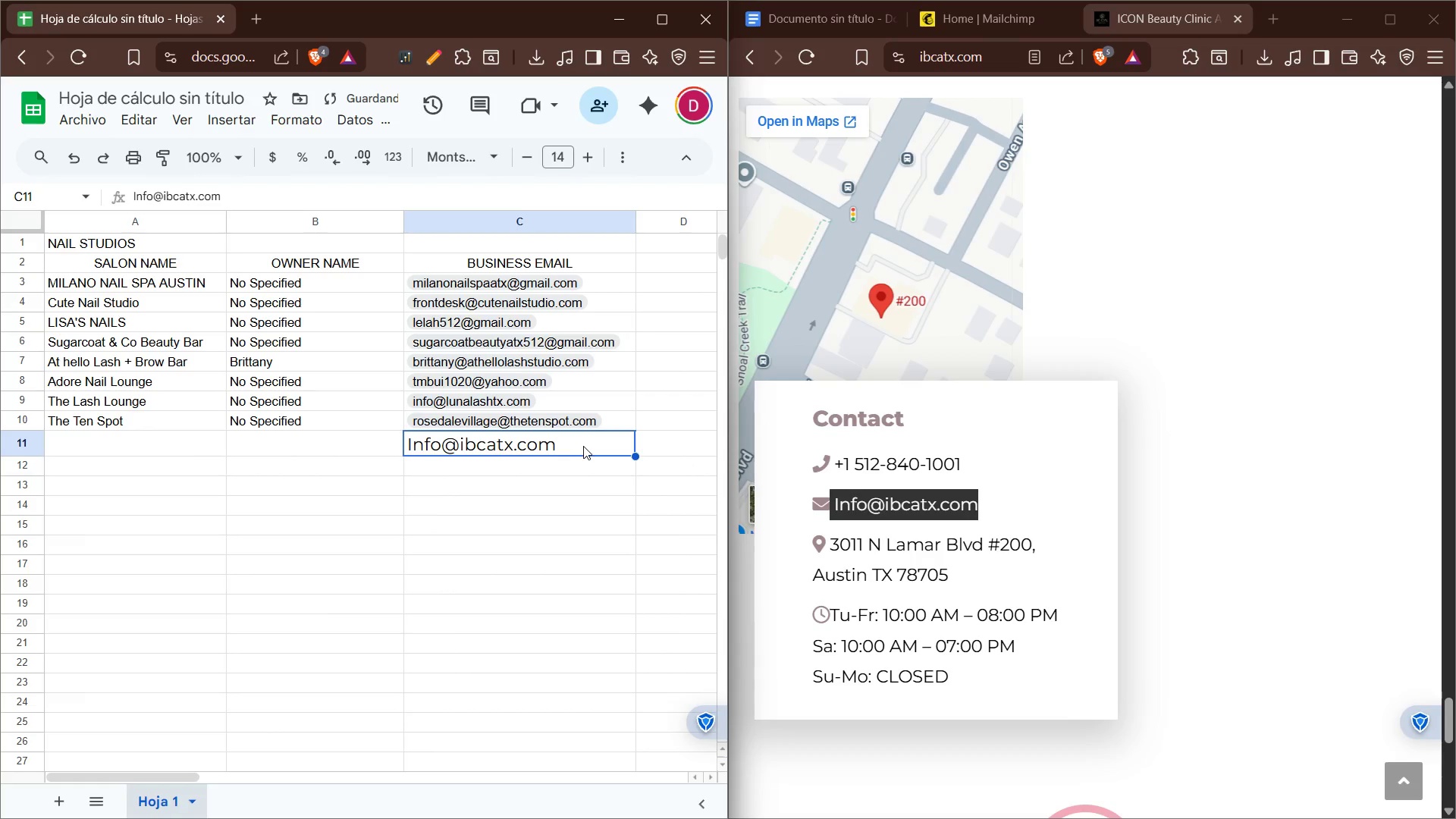 
key(Control+Z)
 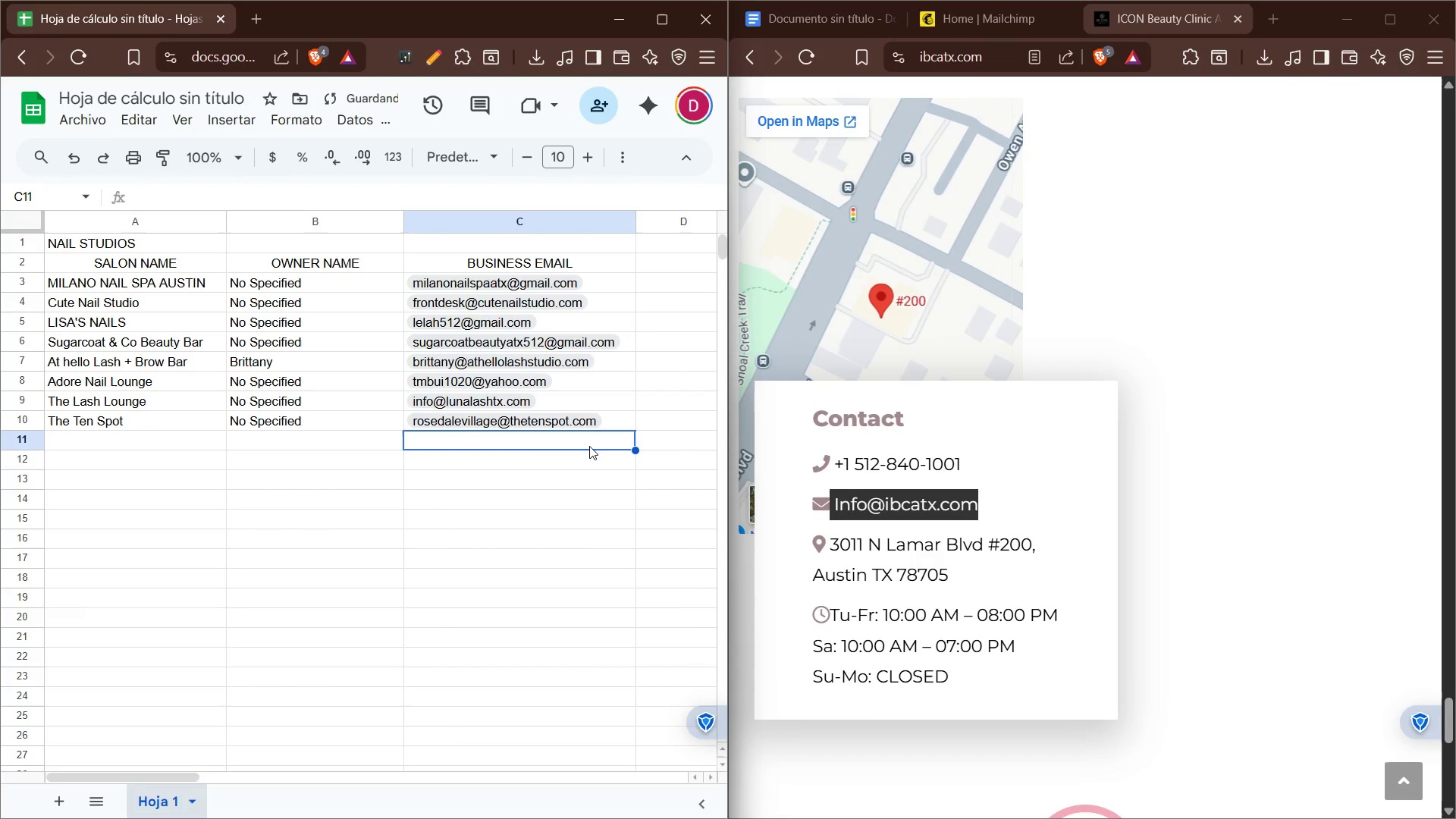 
type(info)
 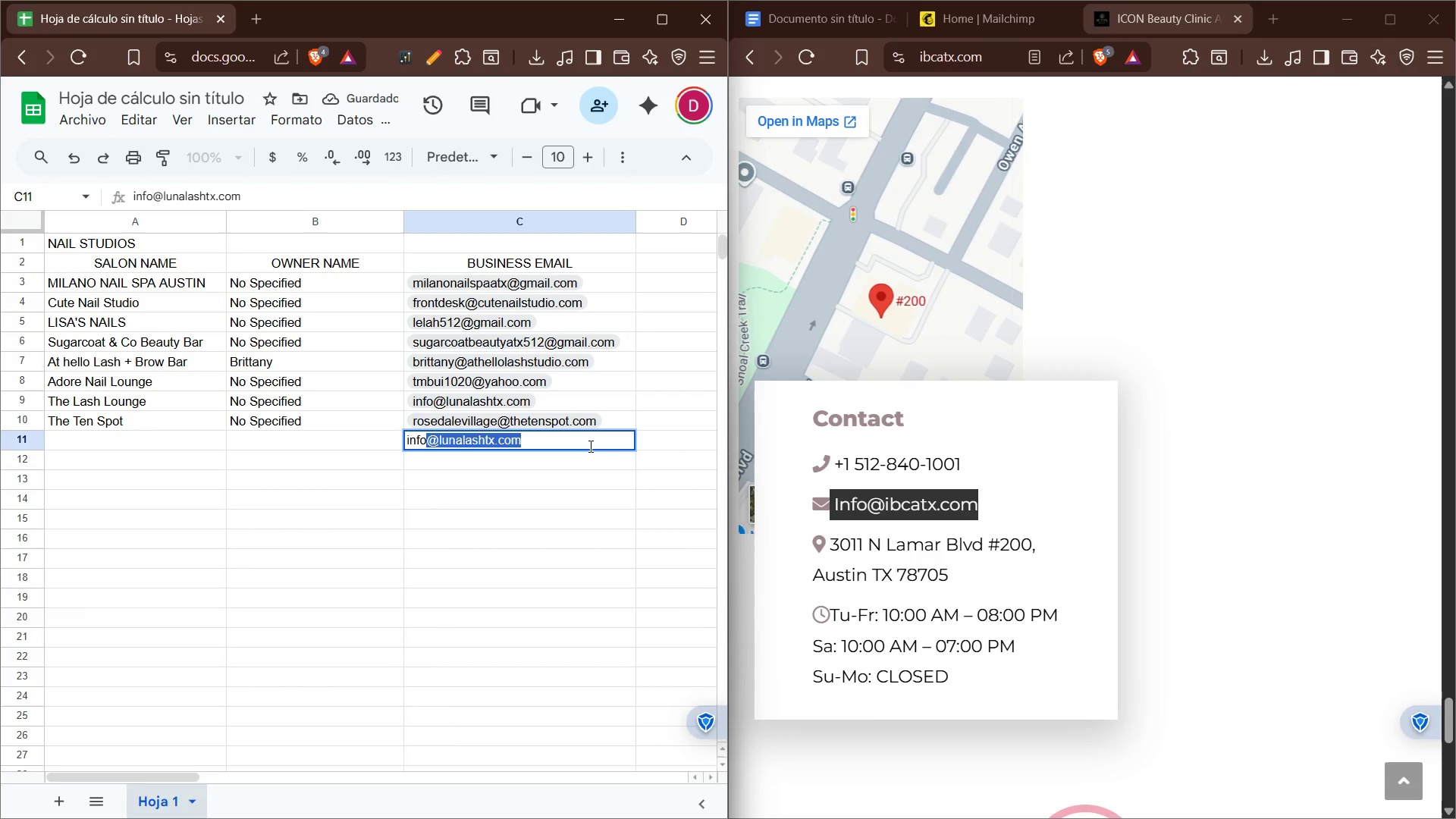 
key(Alt+Control+Q)
 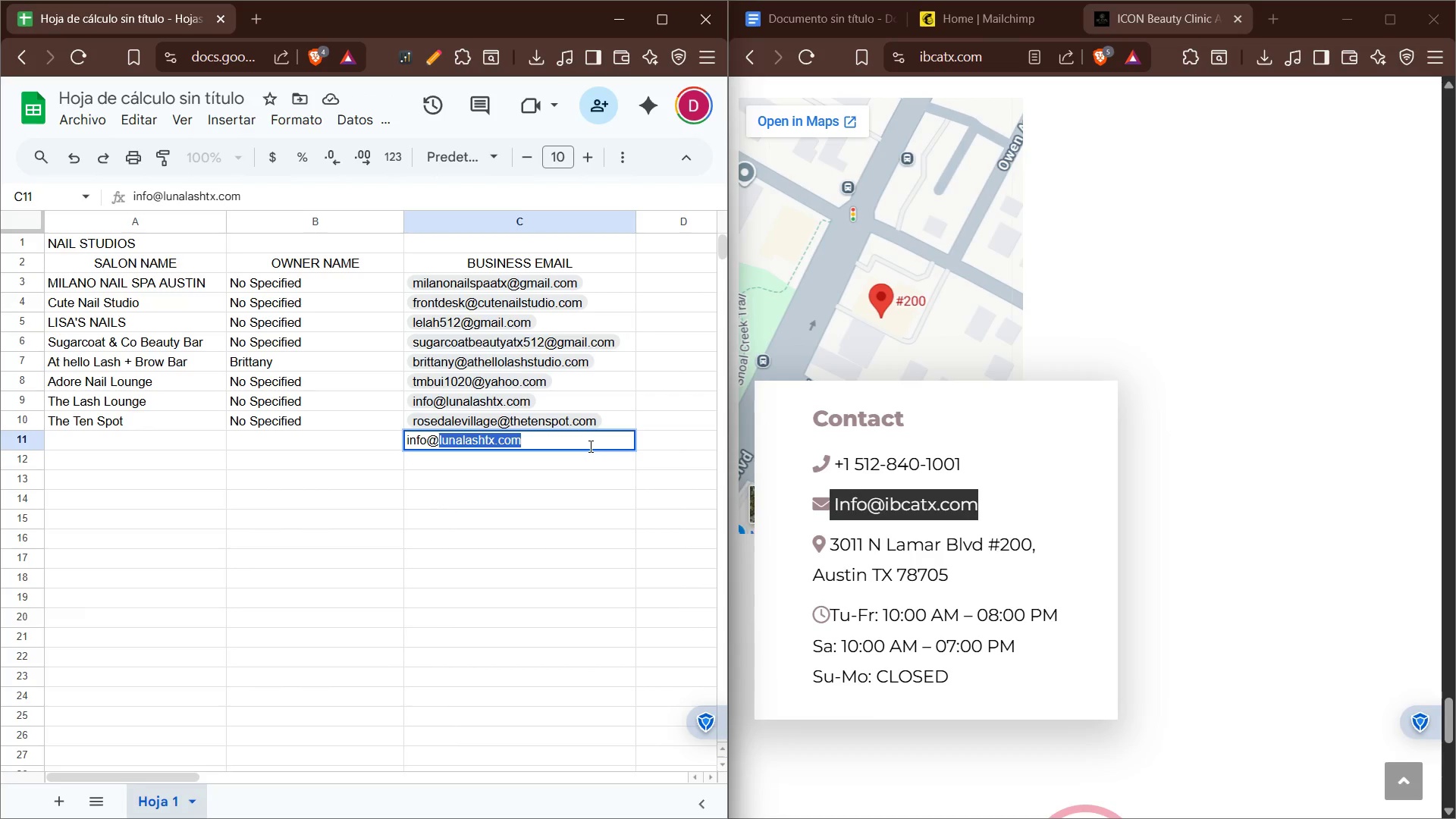 
type(ibcatx.com)
 